 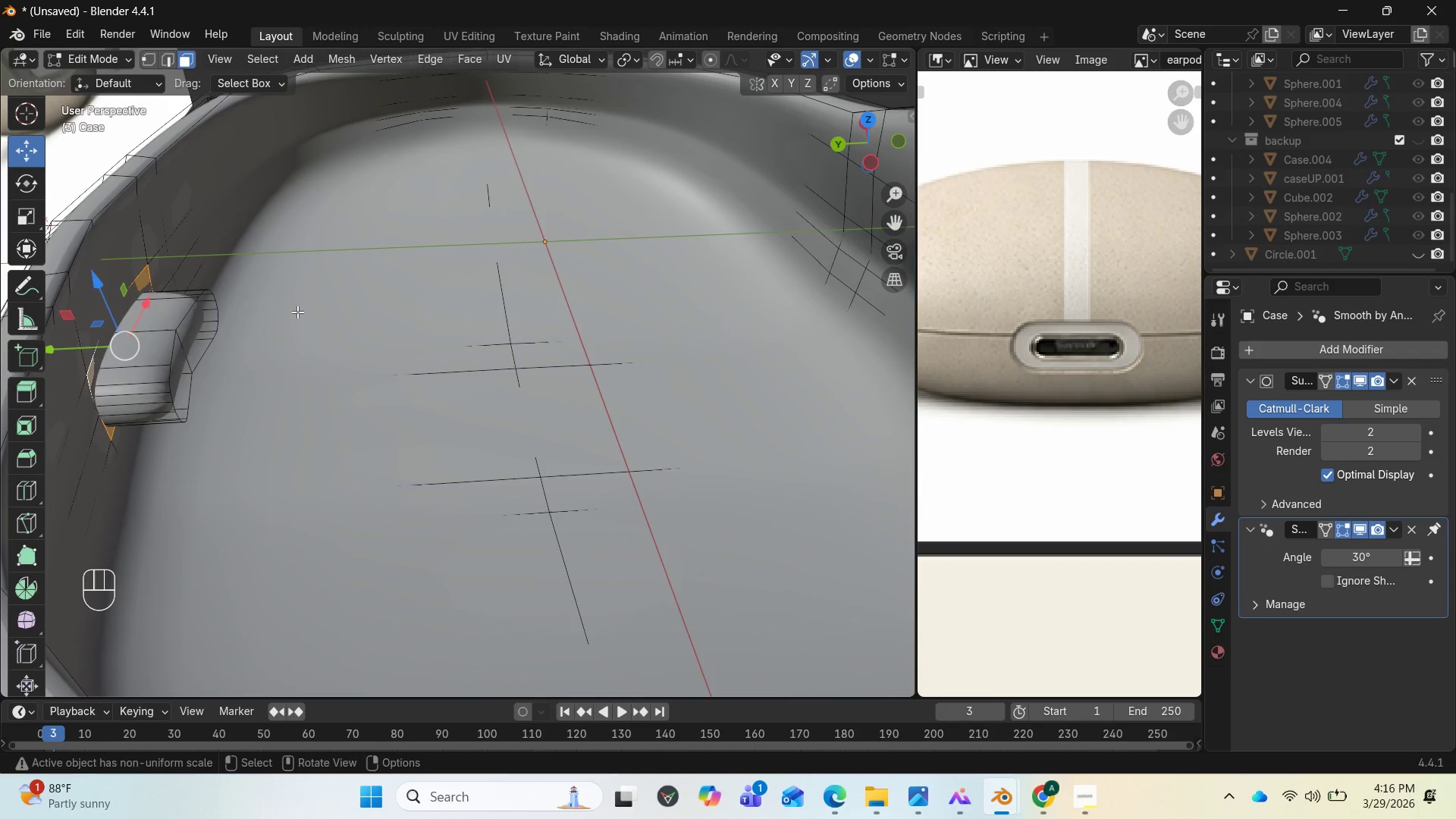 
left_click([184, 358])
 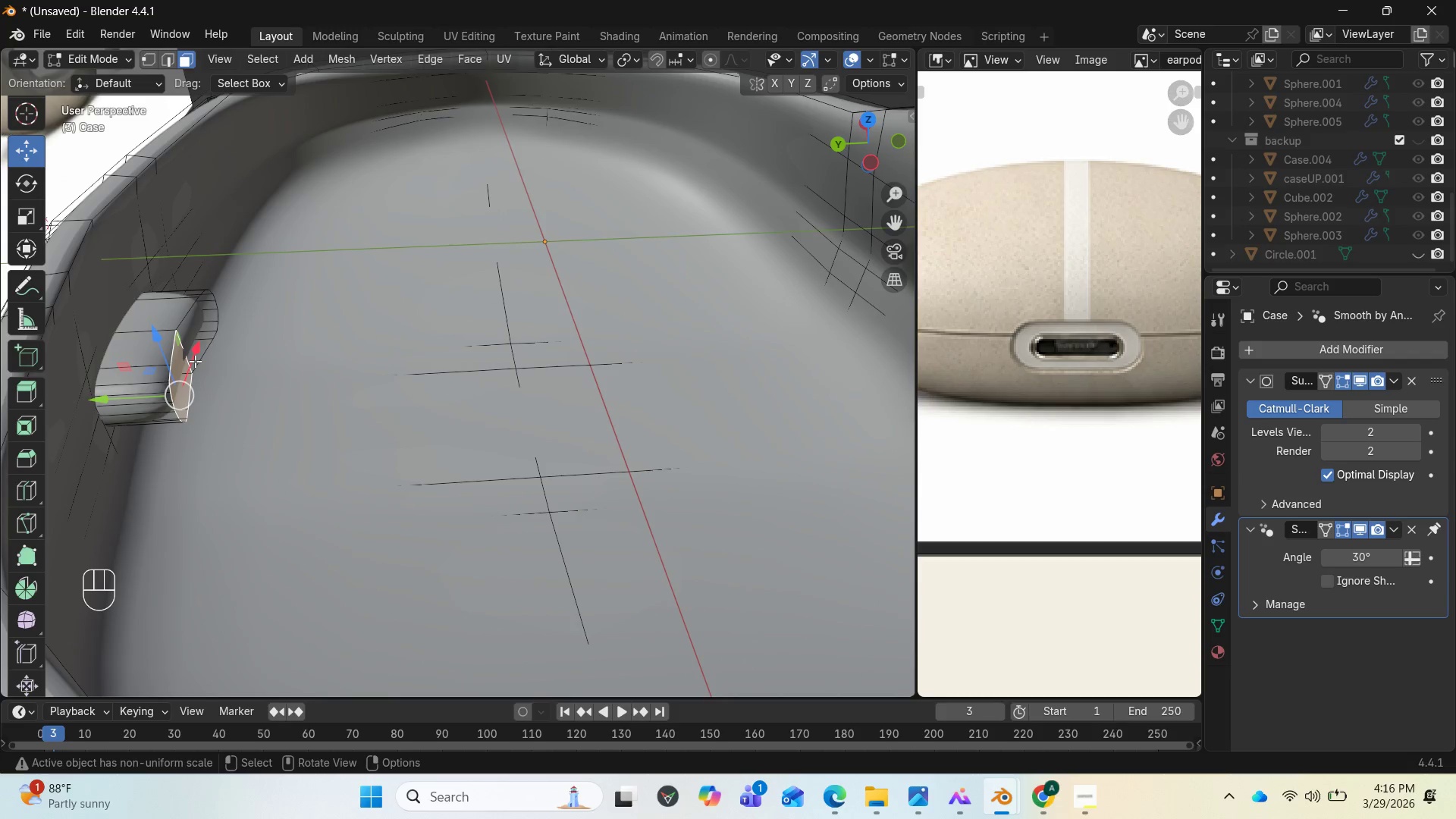 
key(2)
 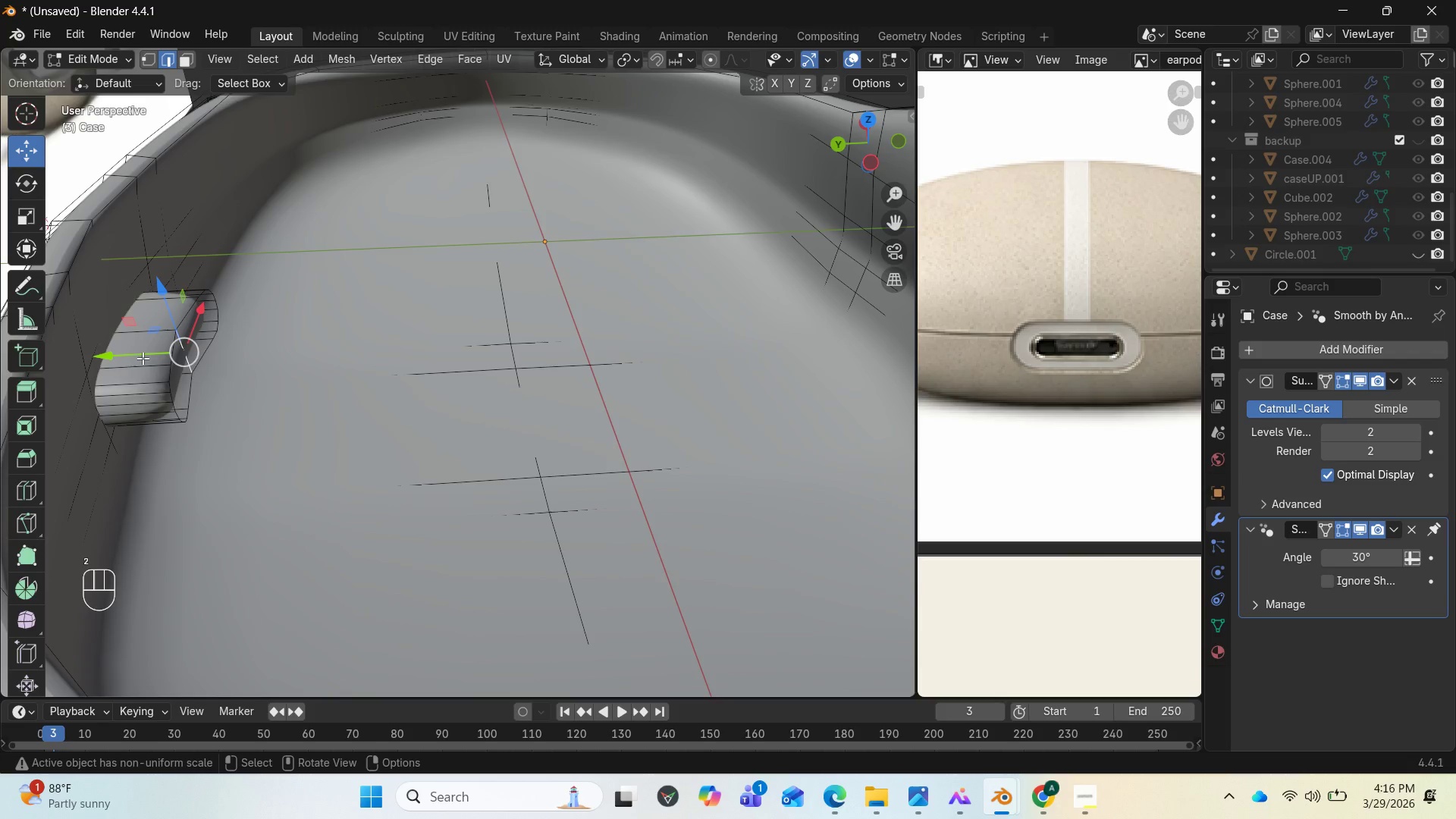 
left_click_drag(start_coordinate=[140, 356], to_coordinate=[152, 353])
 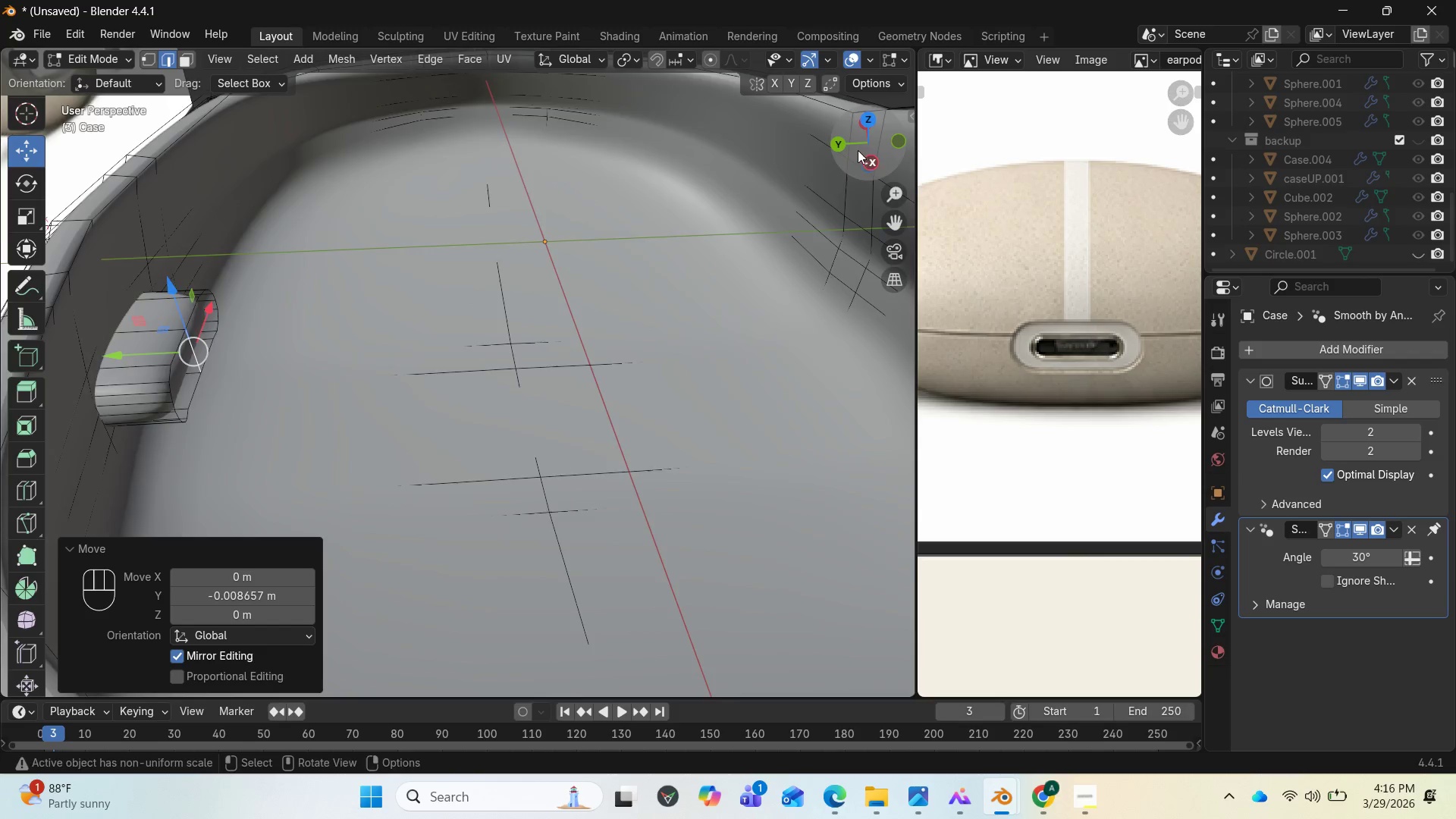 
left_click_drag(start_coordinate=[860, 150], to_coordinate=[316, 116])
 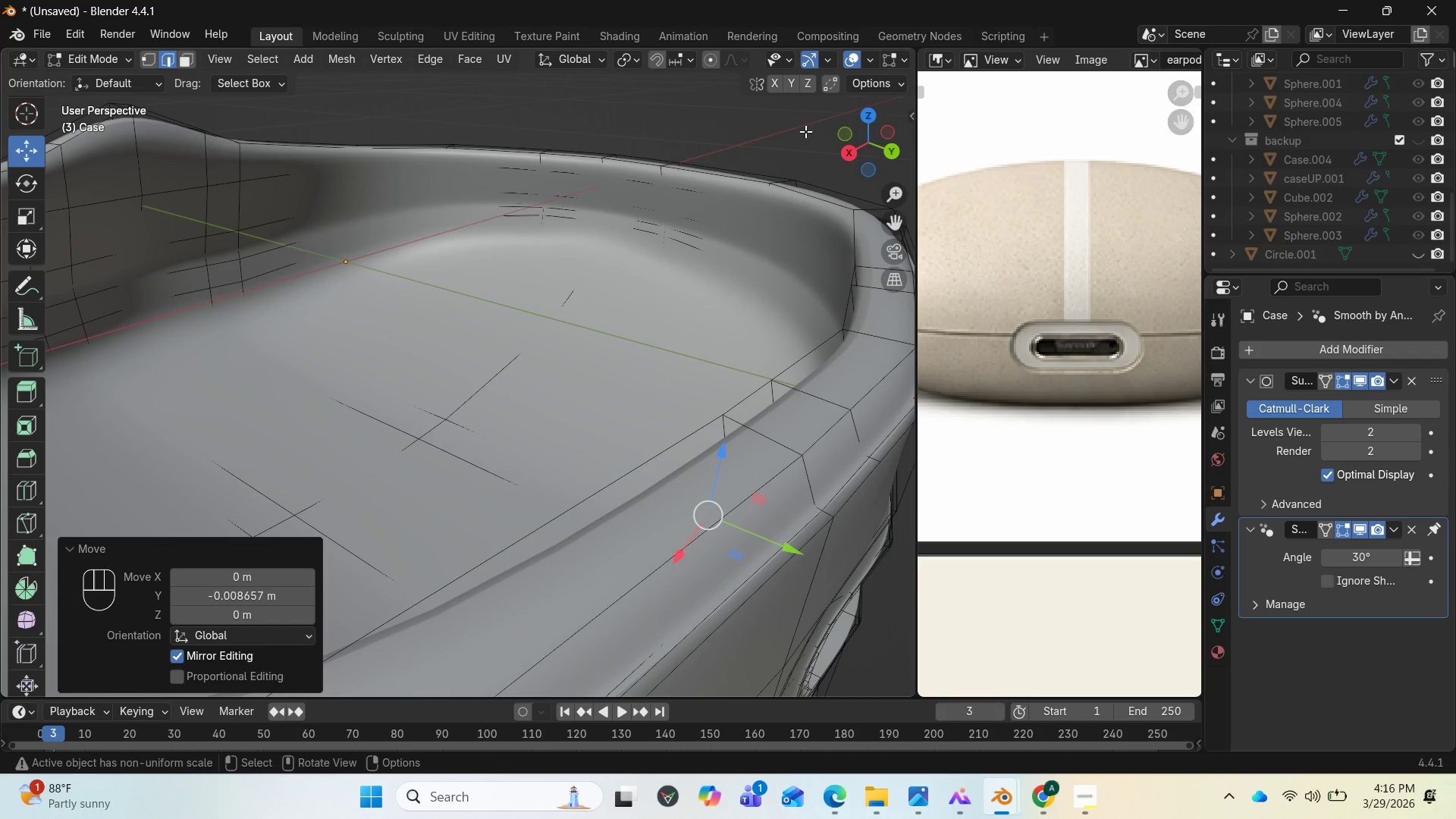 
left_click_drag(start_coordinate=[870, 165], to_coordinate=[804, 122])
 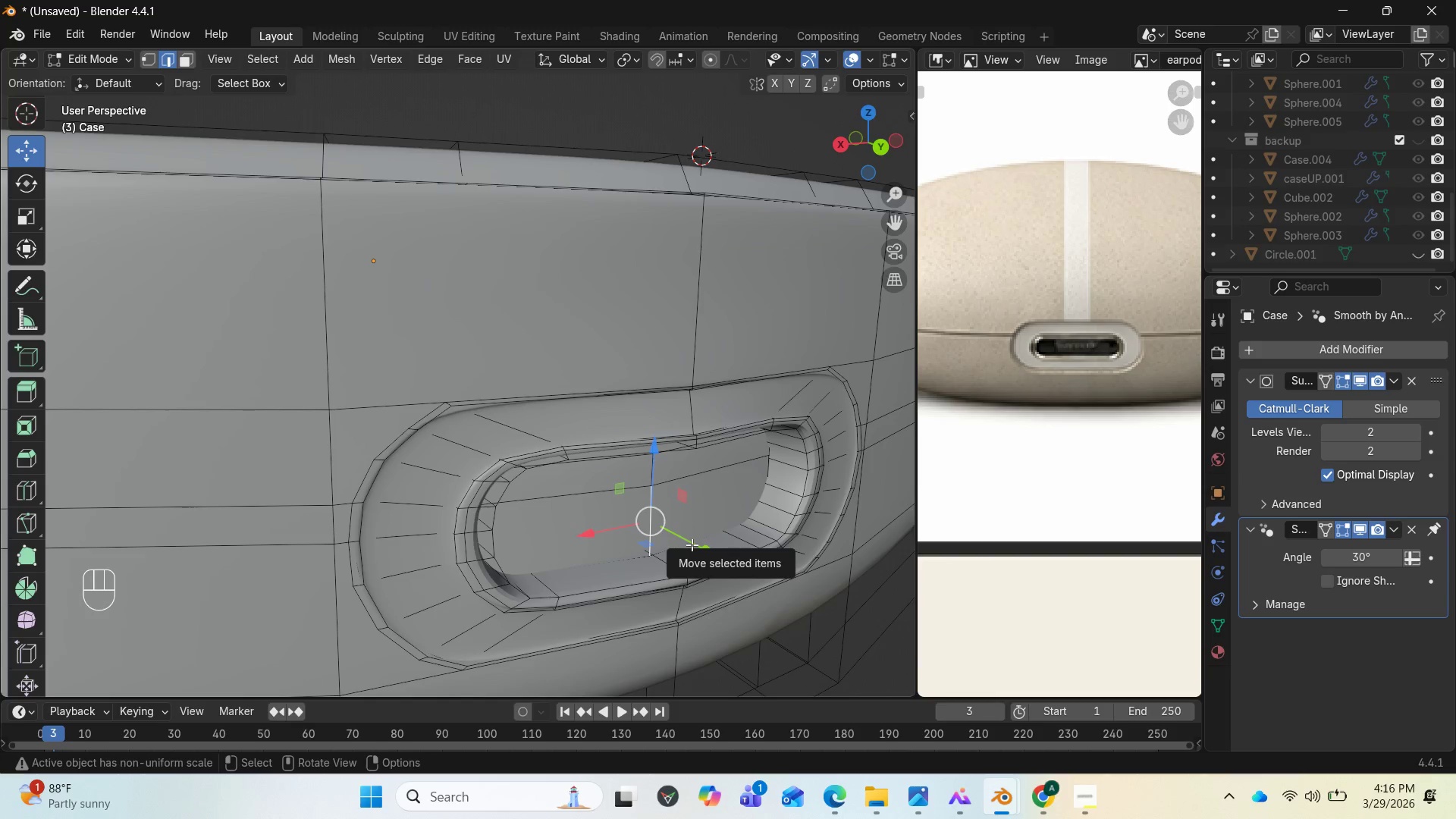 
hold_key(key=ShiftLeft, duration=1.31)
left_click([651, 479])
 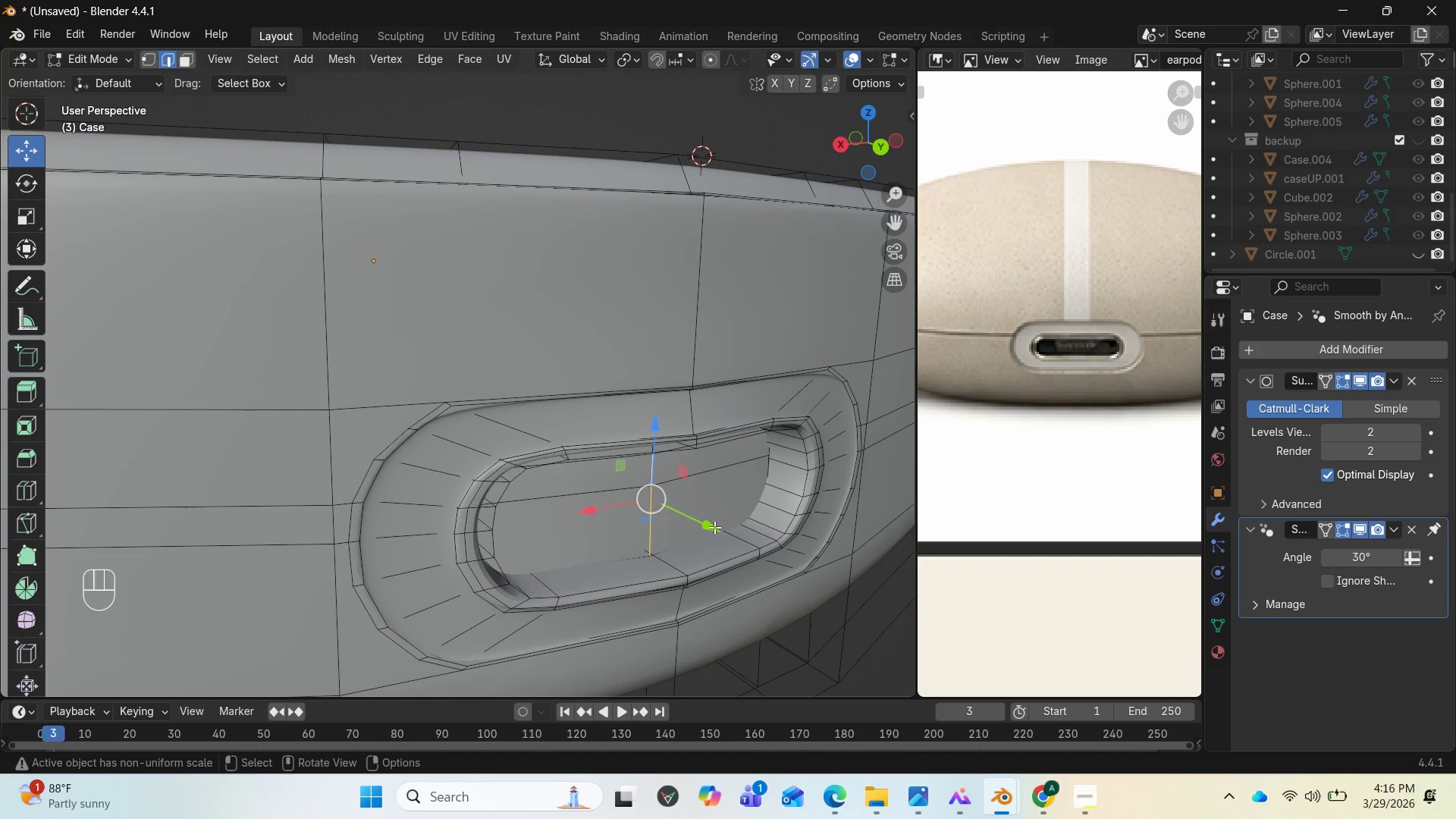 
left_click_drag(start_coordinate=[714, 526], to_coordinate=[701, 521])
 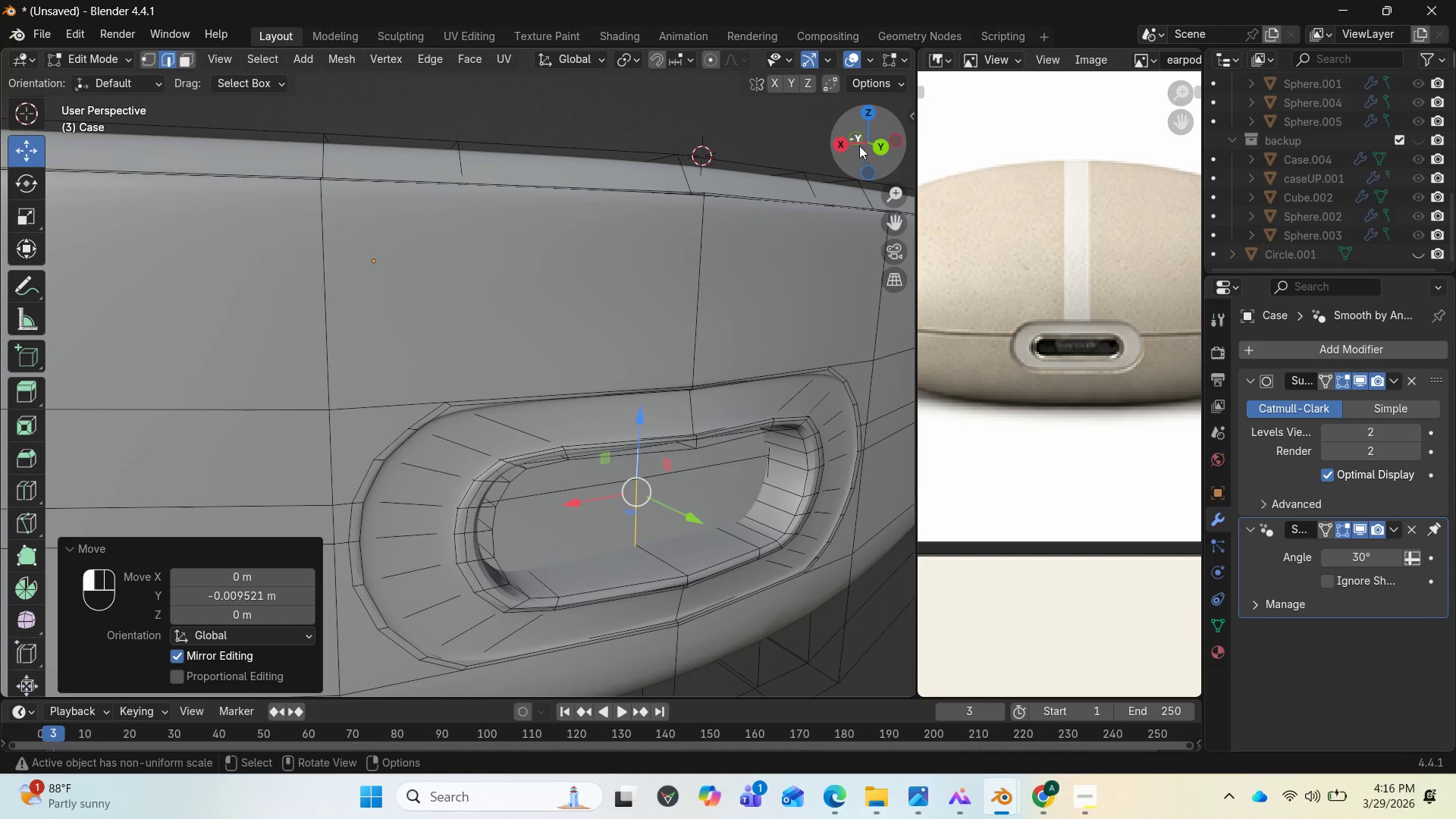 
left_click_drag(start_coordinate=[863, 151], to_coordinate=[807, 125])
 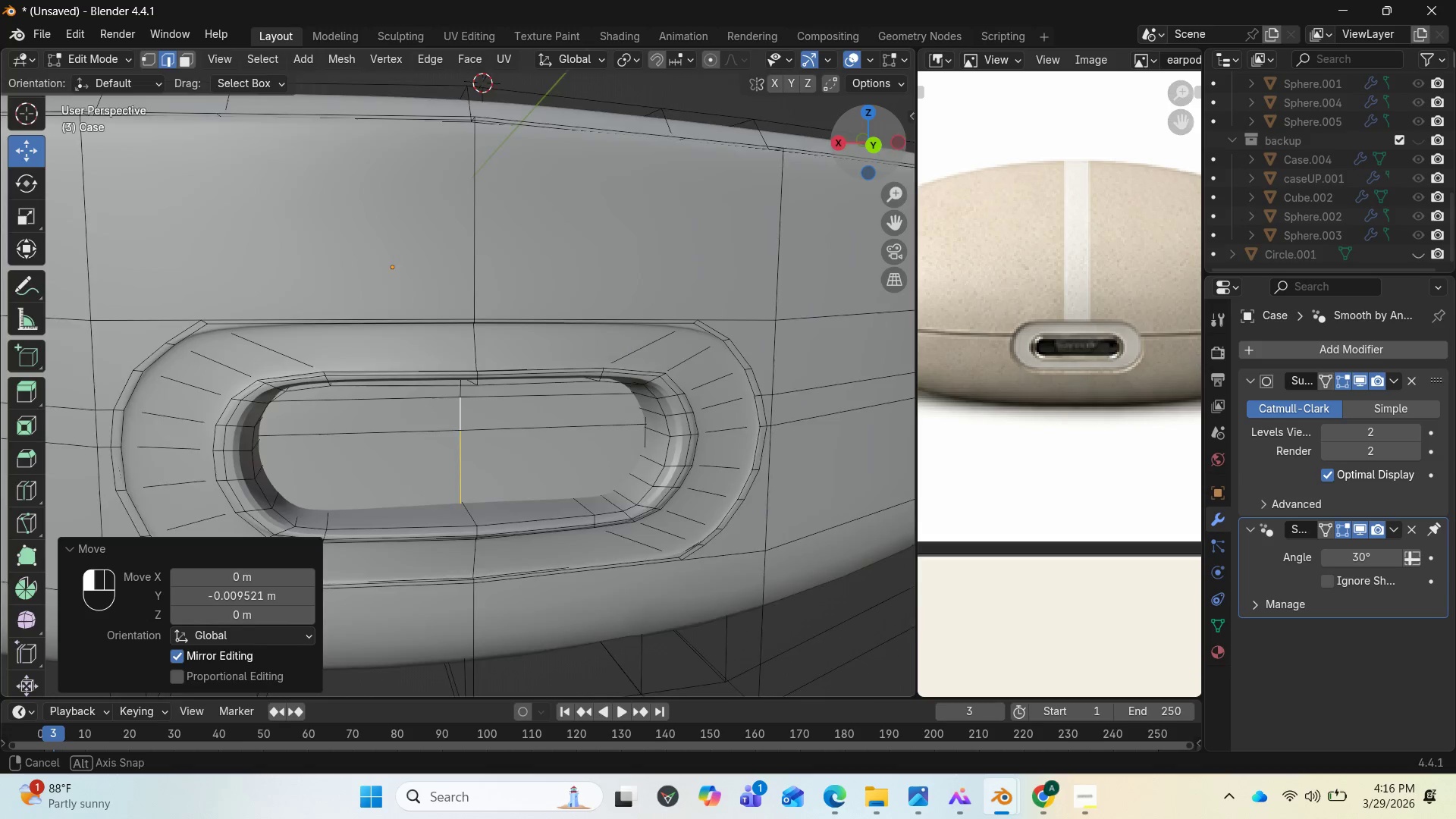 
left_click_drag(start_coordinate=[844, 133], to_coordinate=[864, 109])
 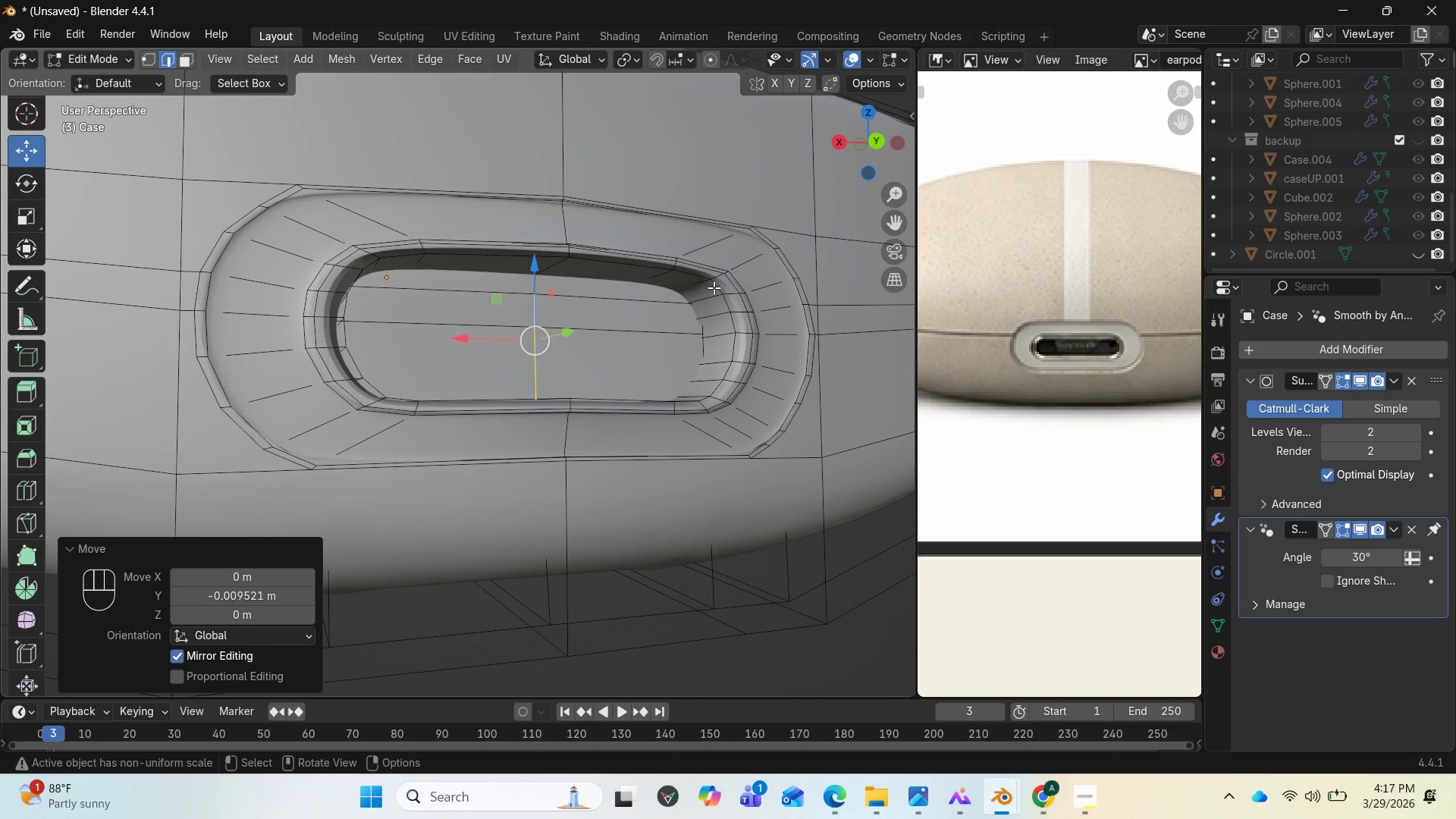 
hold_key(key=AltLeft, duration=0.73)
left_click([713, 288])
 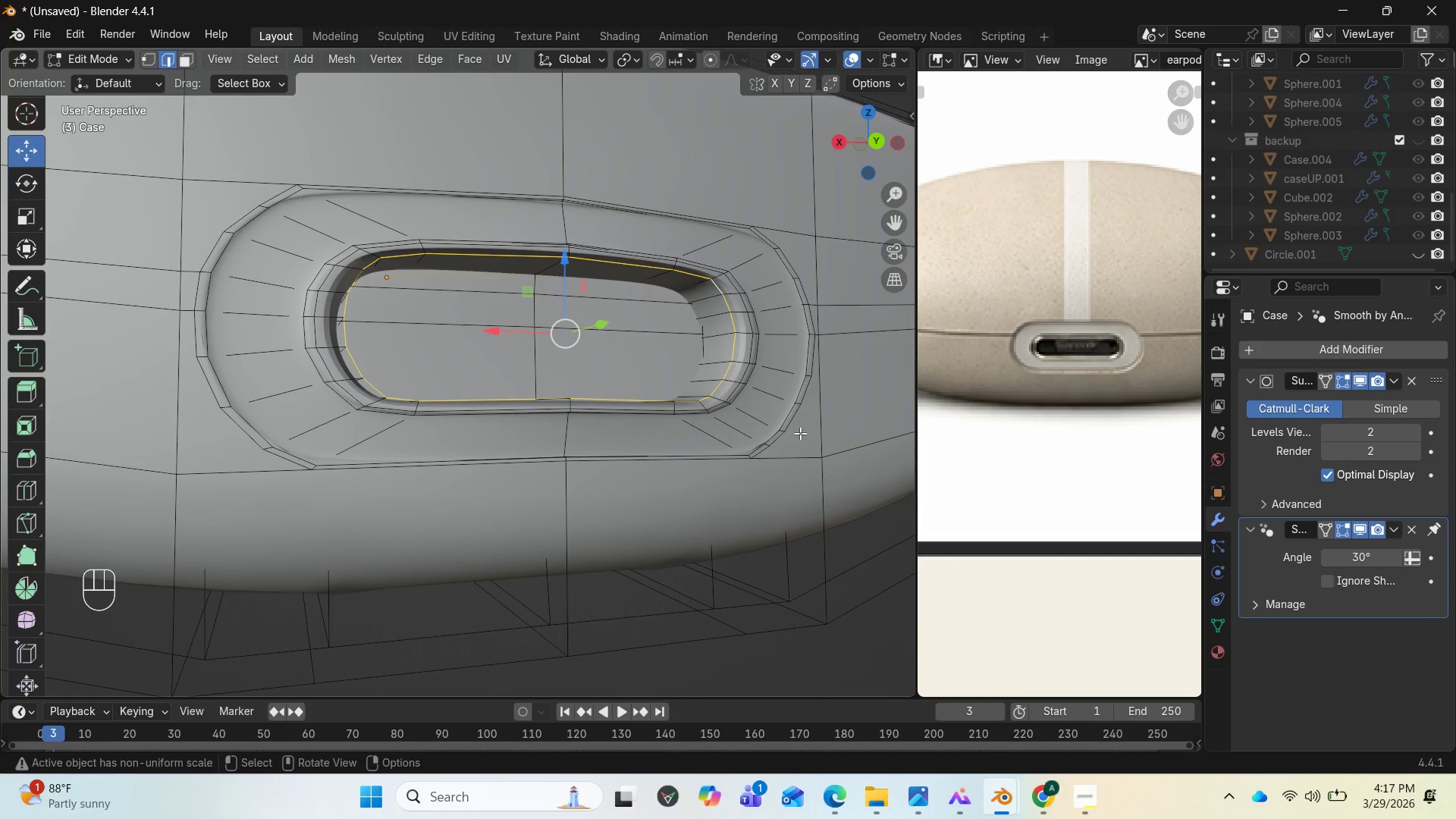 
key(S)
 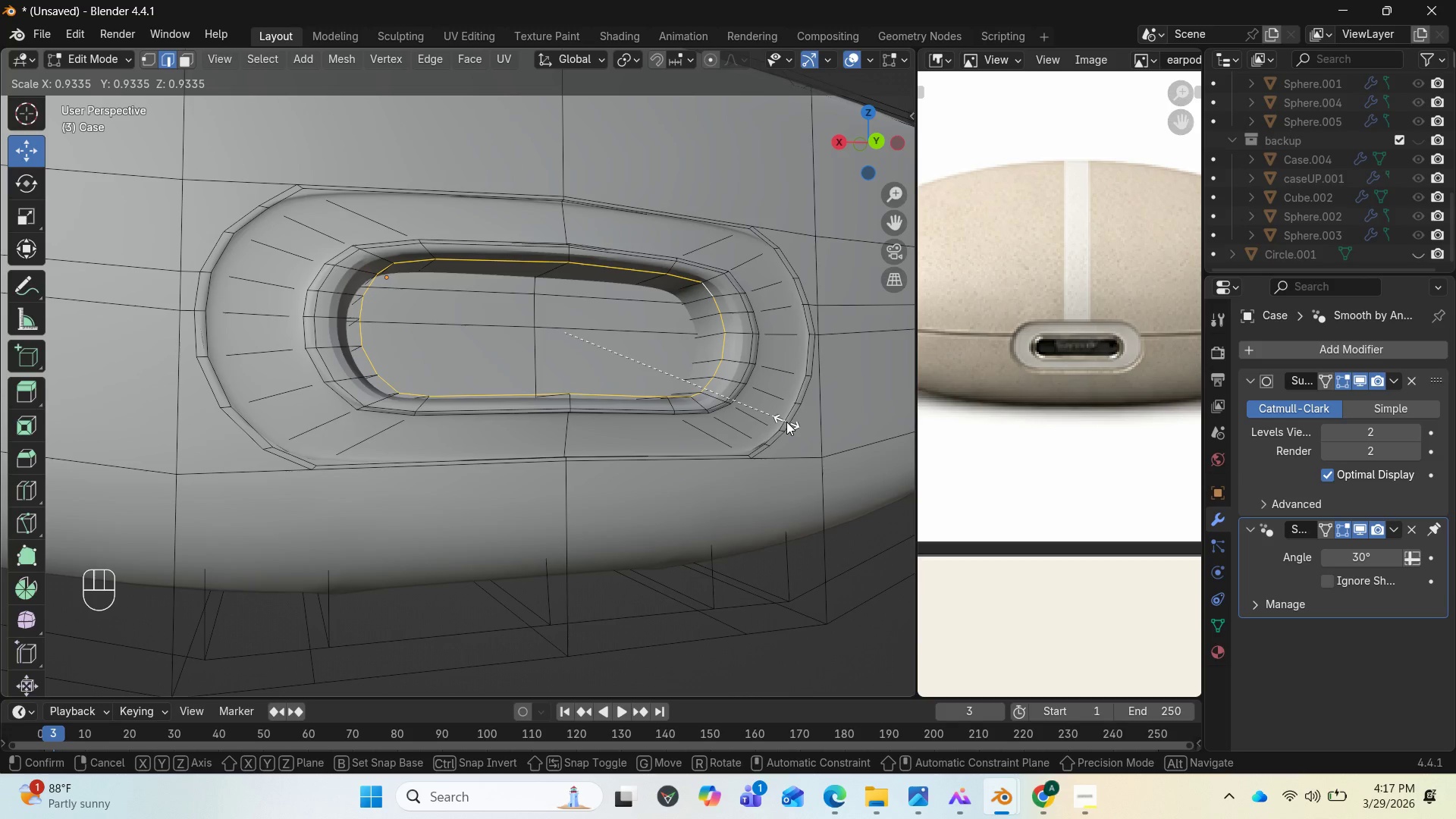 
left_click([787, 422])
 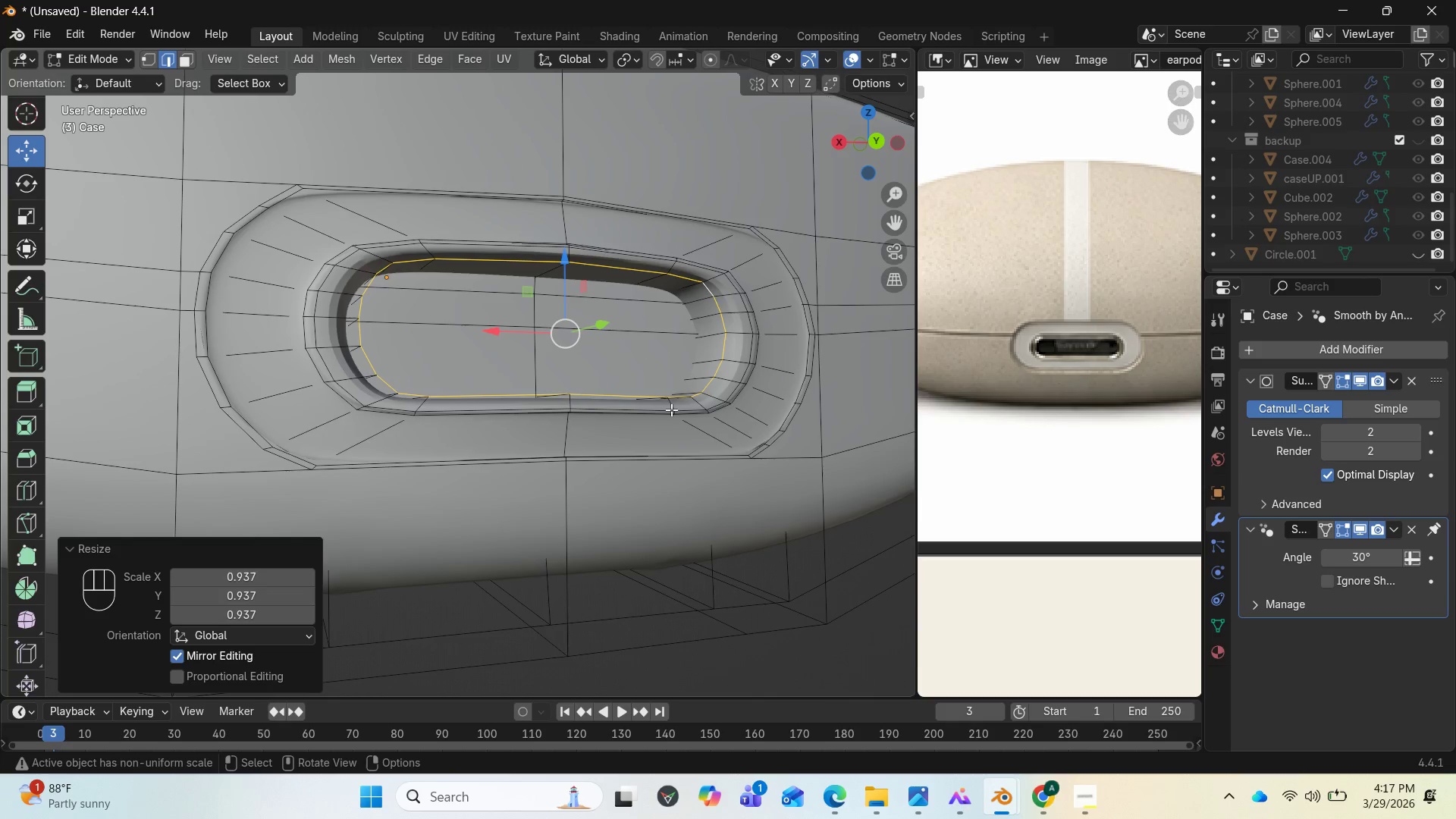 
hold_key(key=AltLeft, duration=0.7)
left_click([671, 410])
 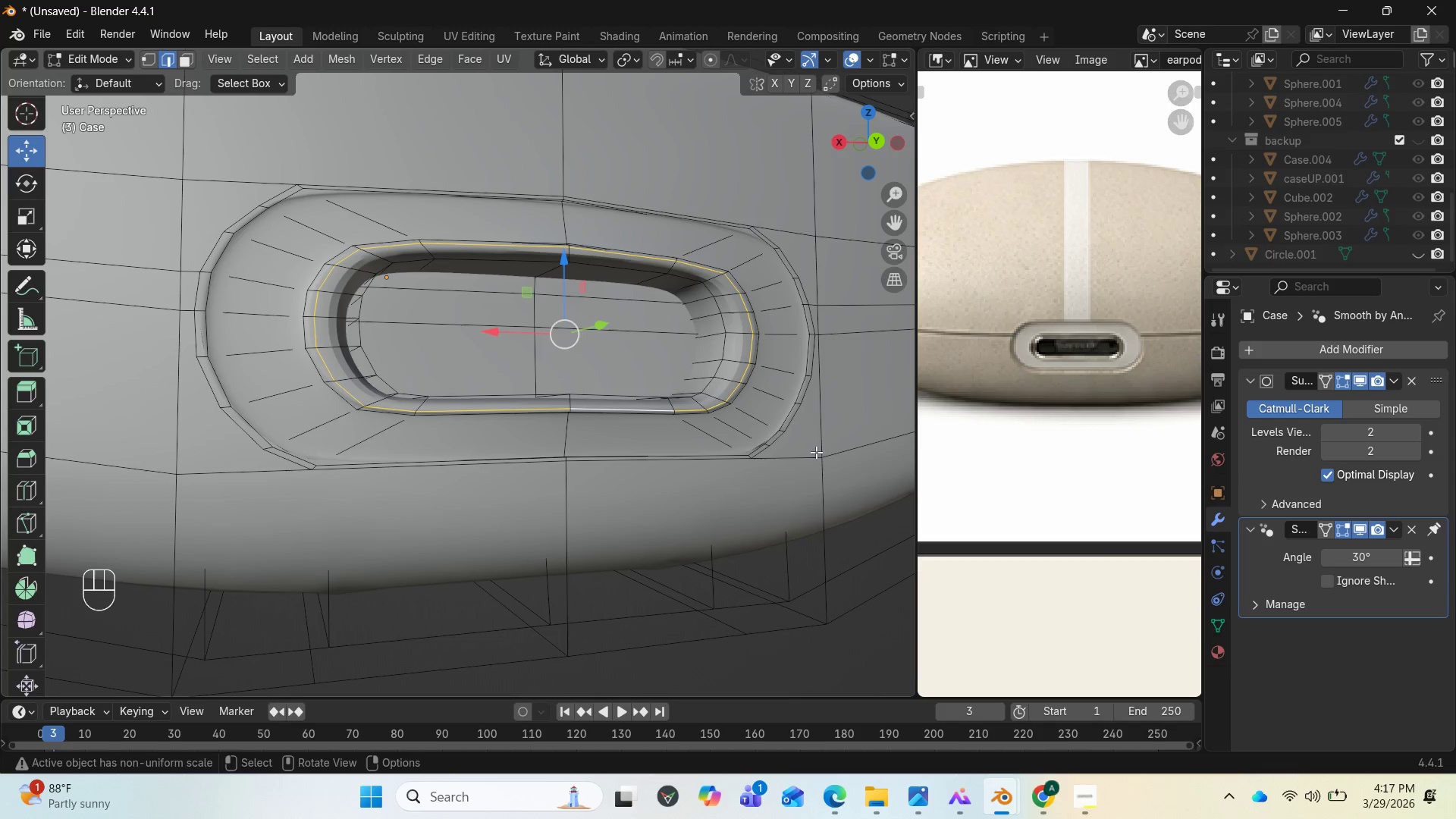 
key(S)
 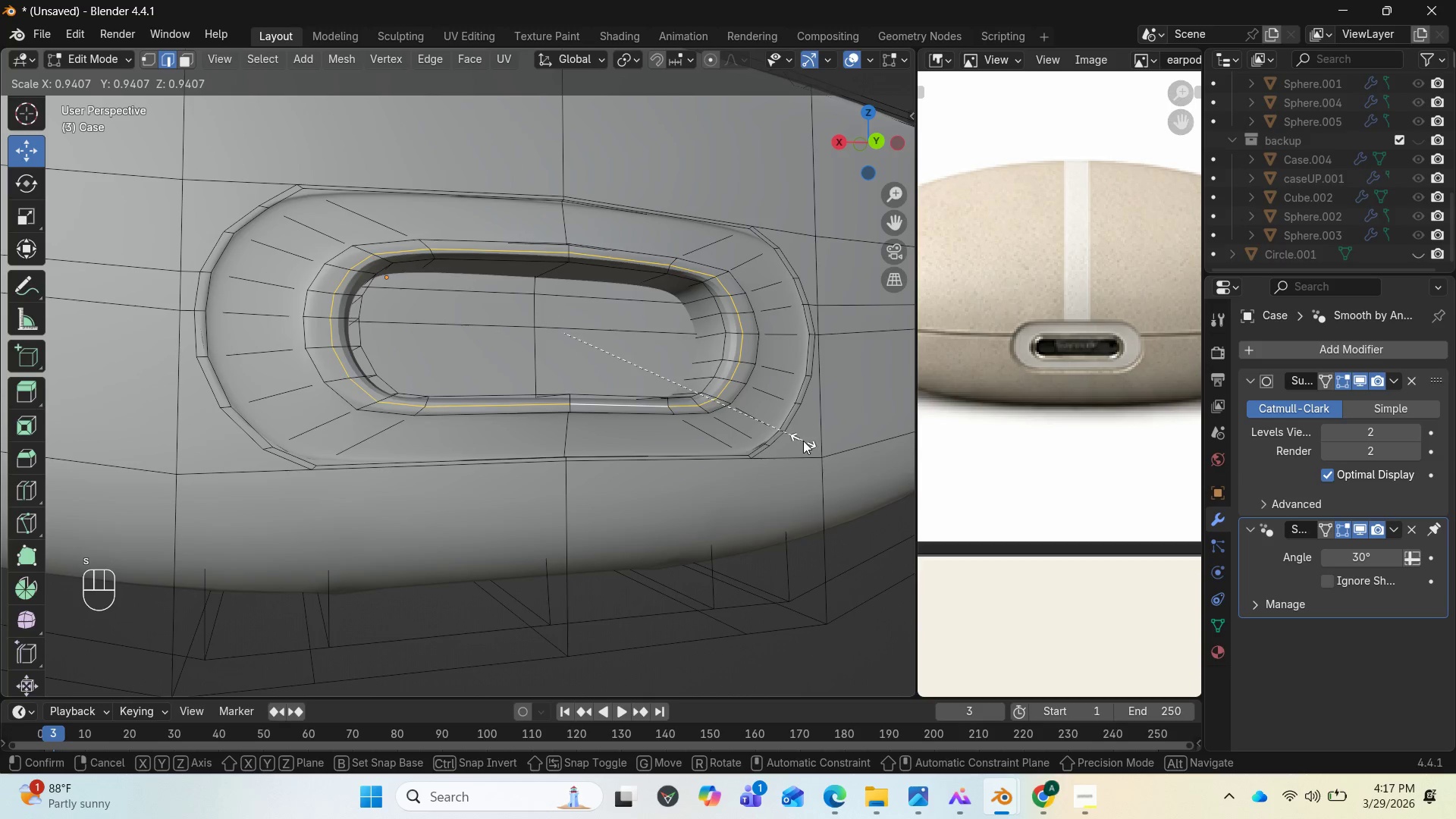 
left_click([803, 441])
 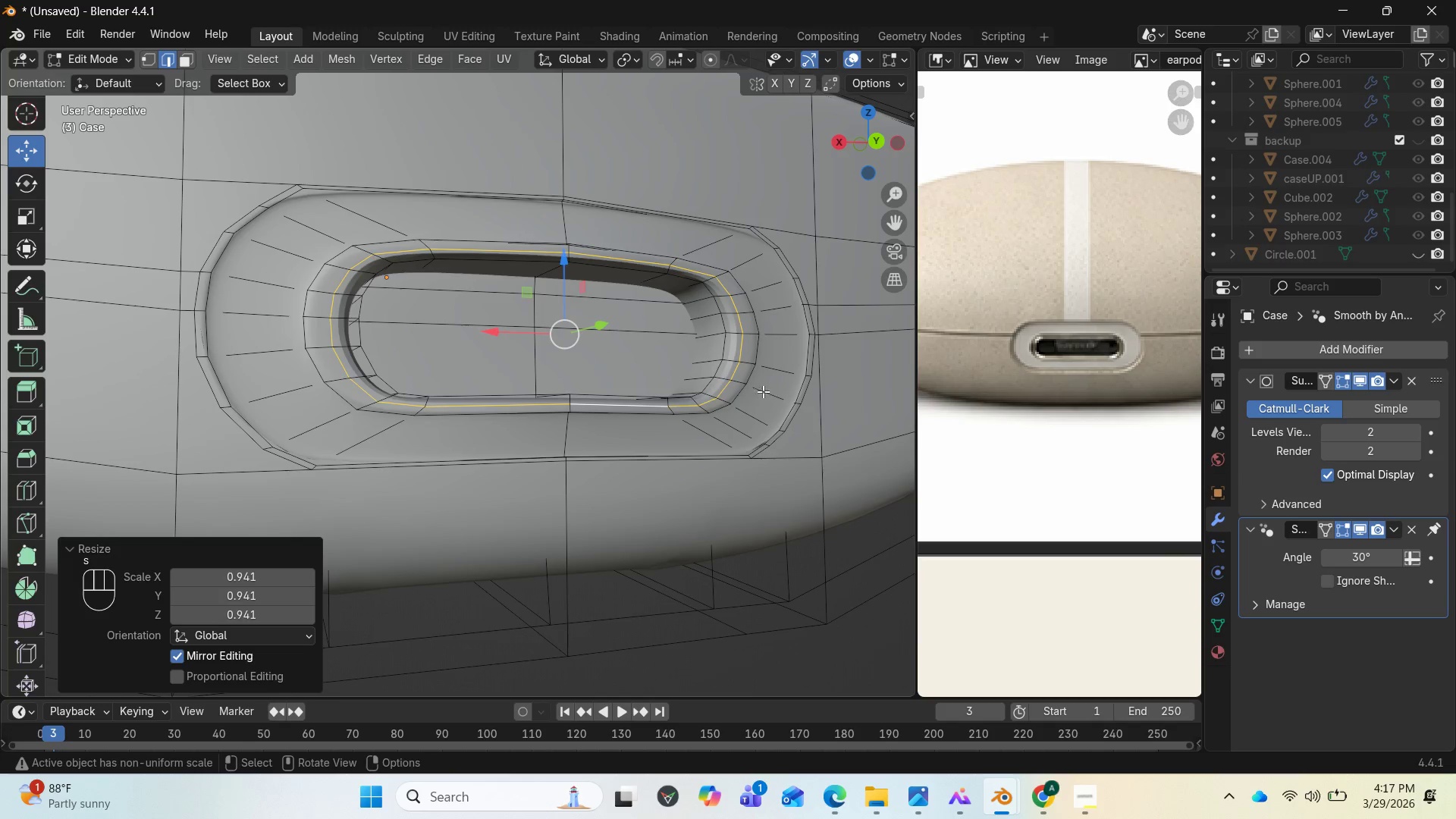 
hold_key(key=AltLeft, duration=0.92)
left_click([755, 374])
 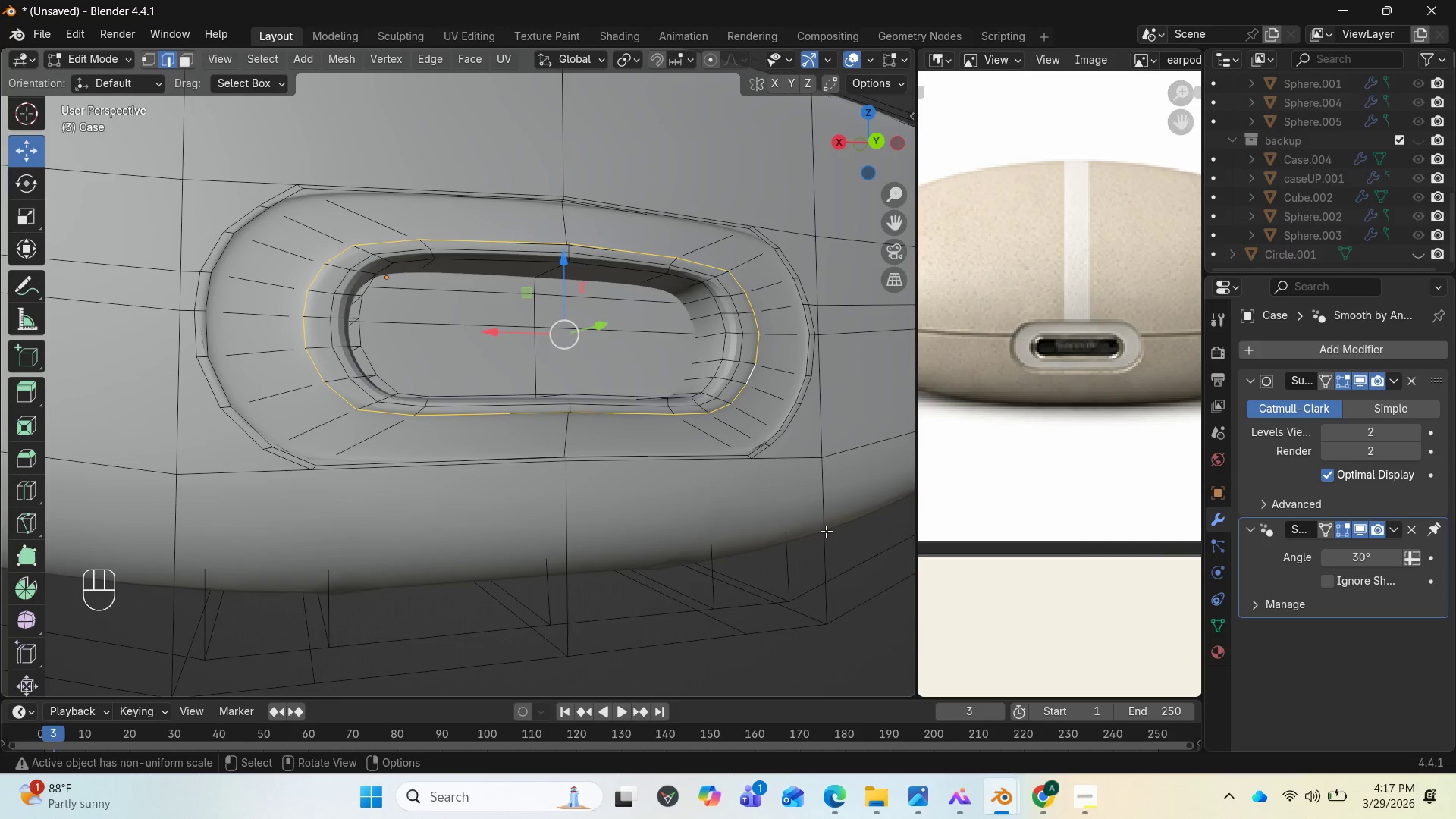 
key(S)
 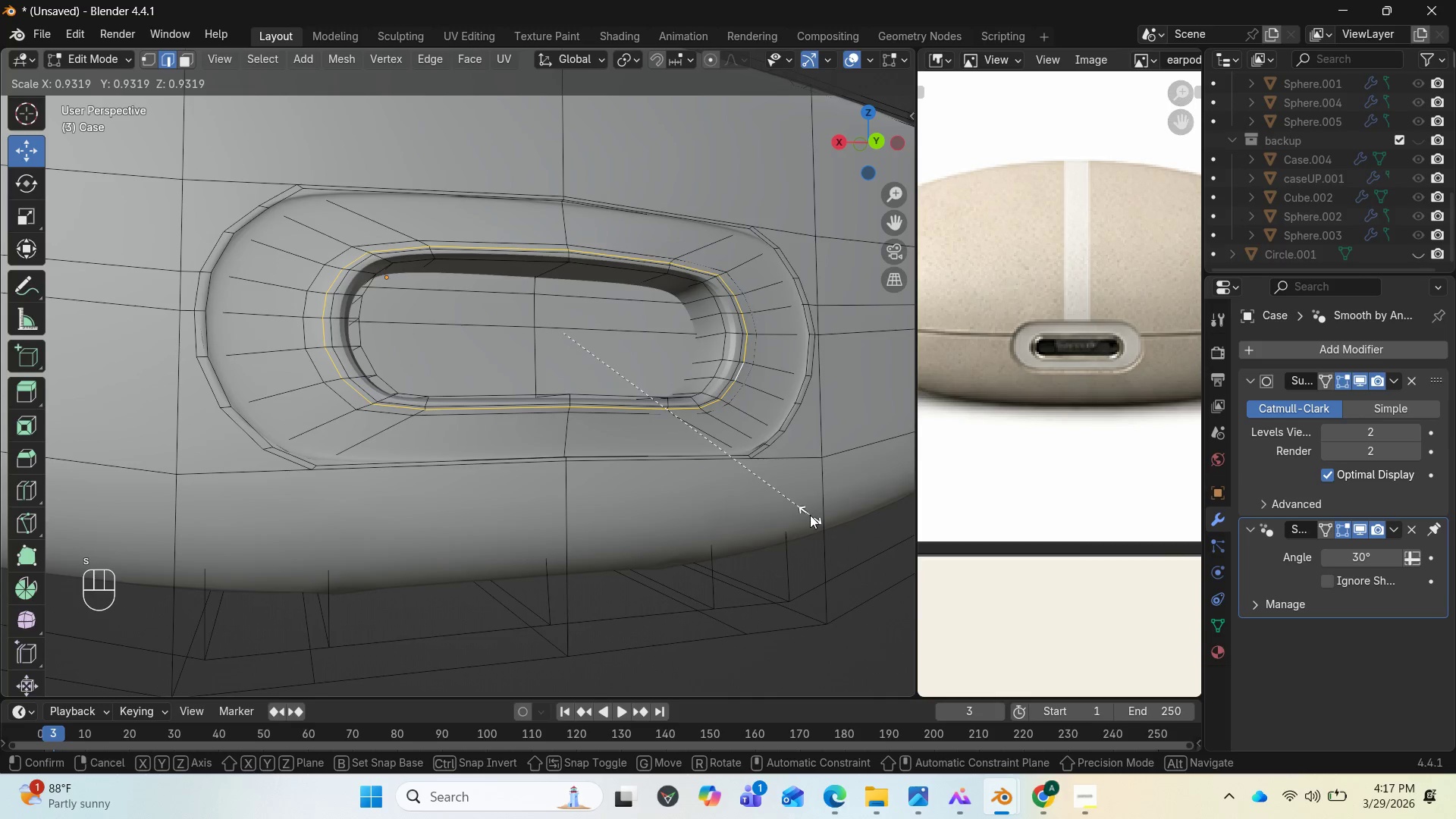 
left_click([811, 515])
 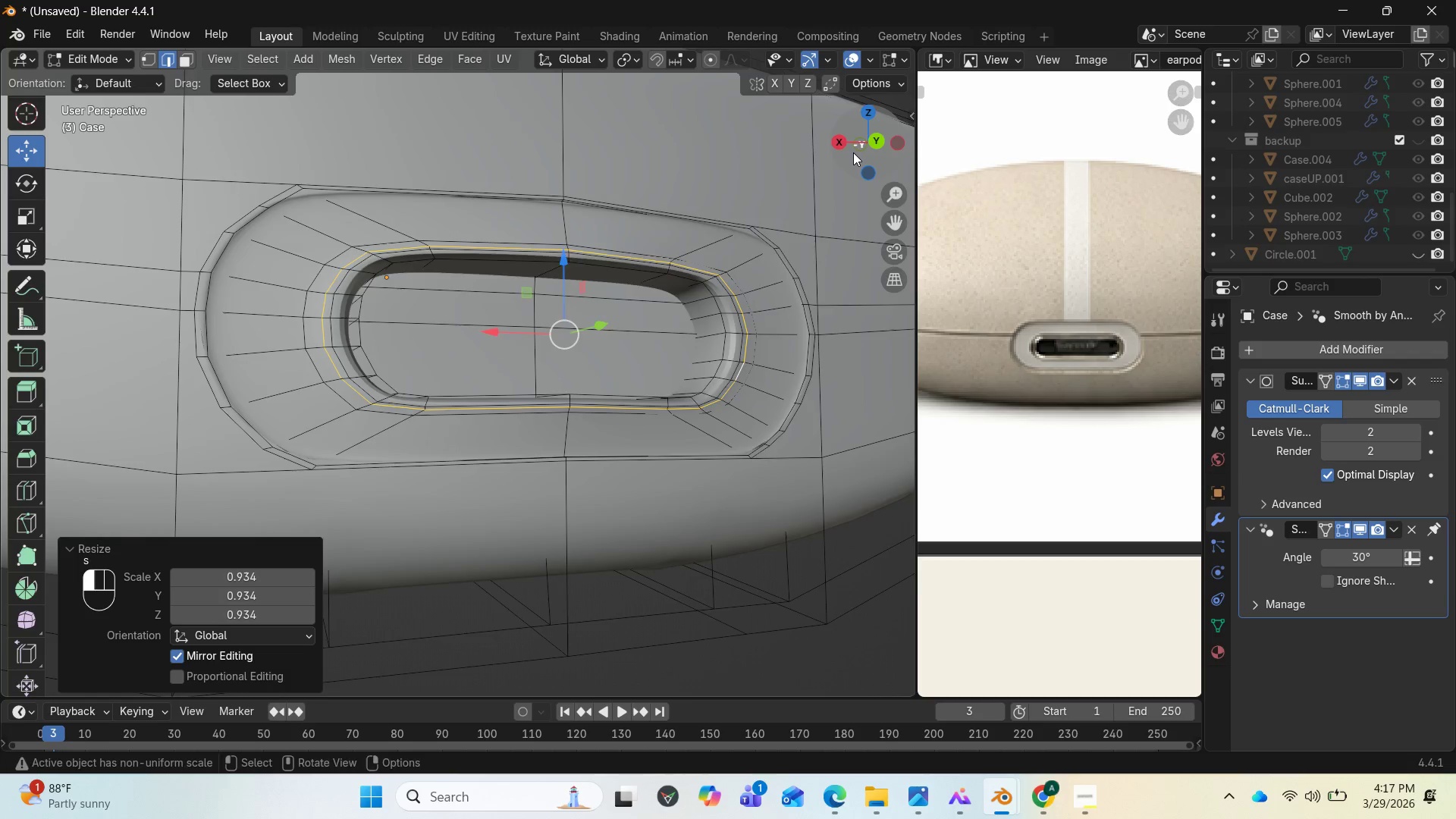 
left_click_drag(start_coordinate=[853, 152], to_coordinate=[854, 124])
 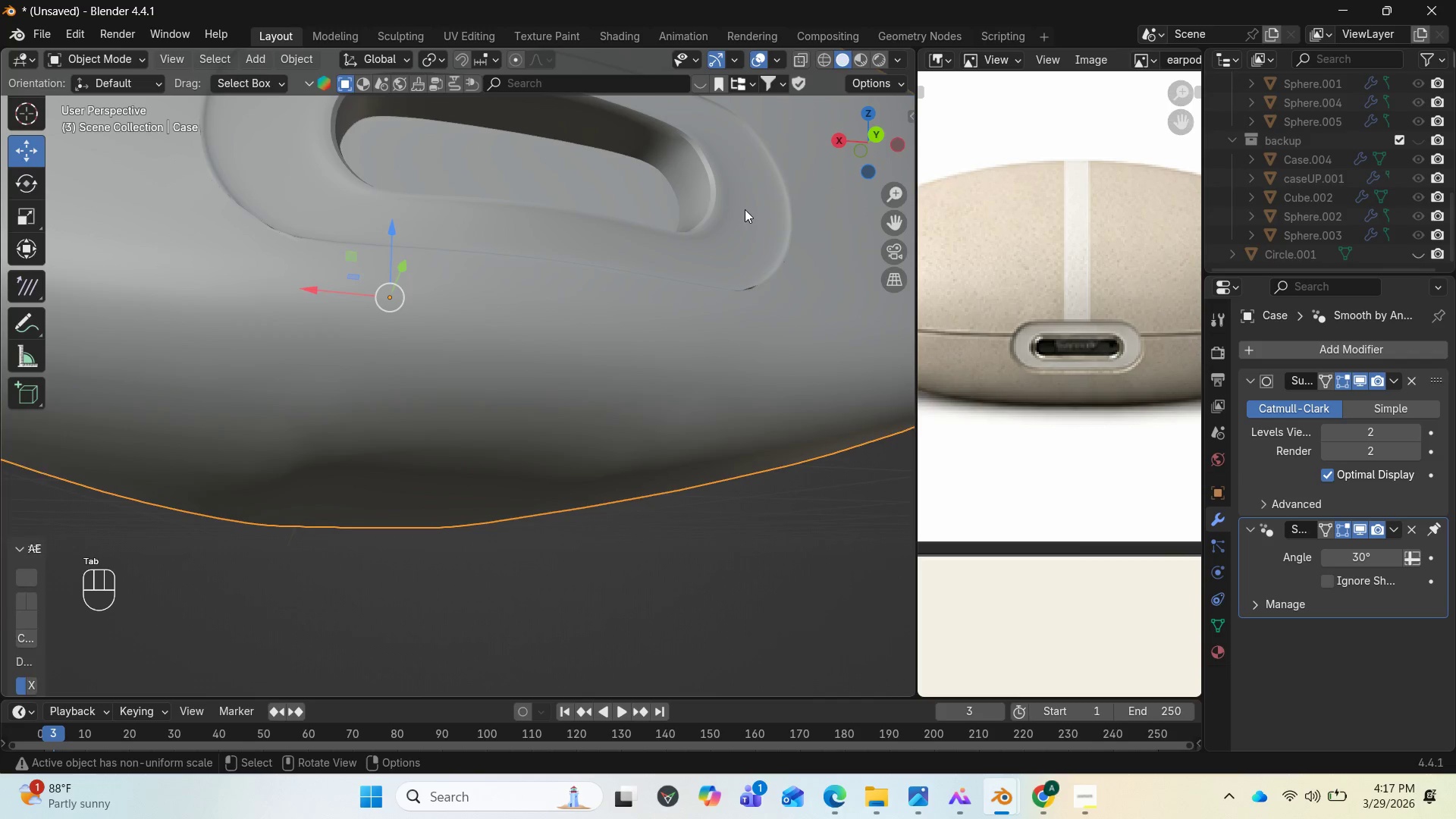 
key(Tab)
 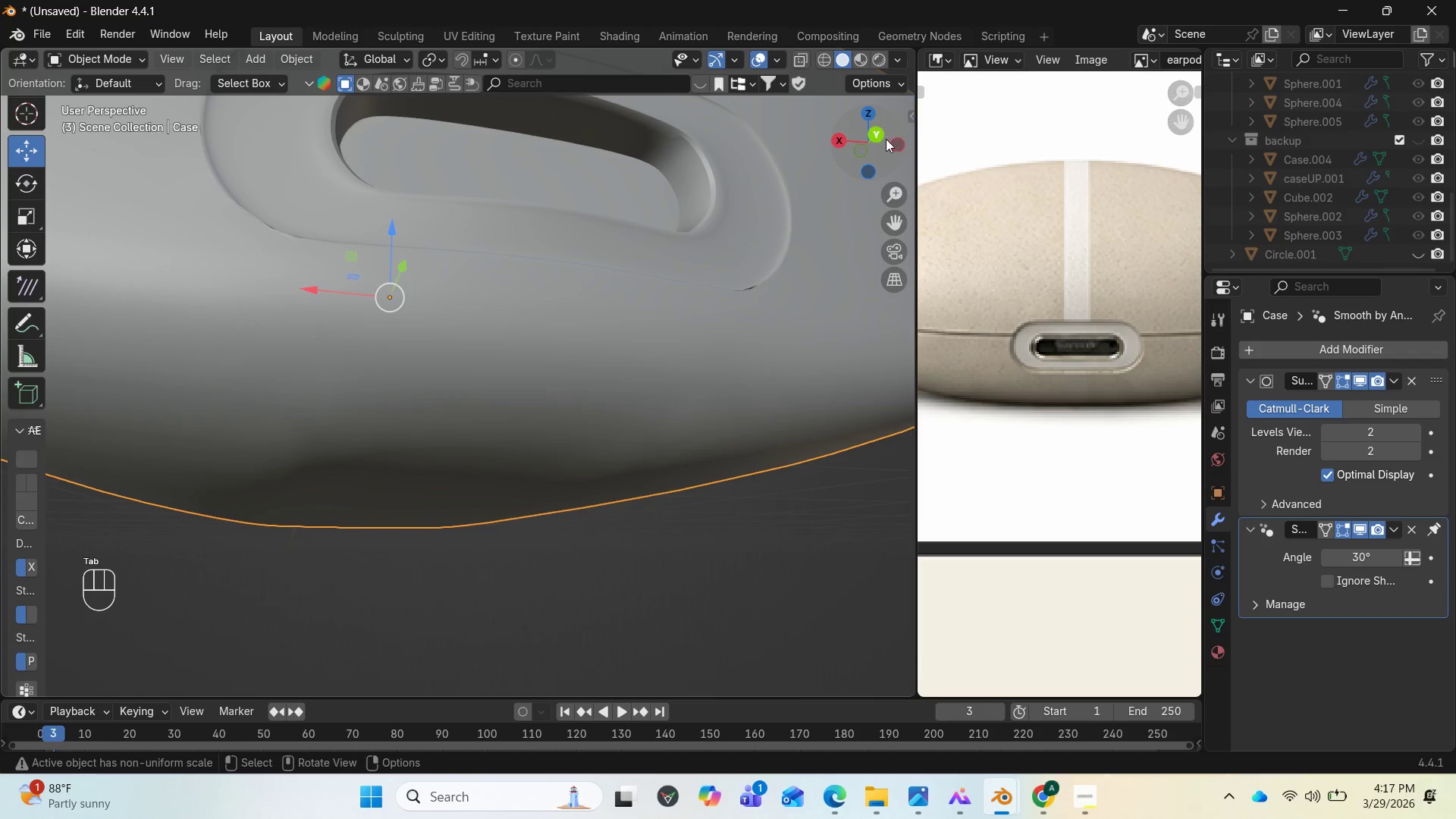 
left_click_drag(start_coordinate=[884, 139], to_coordinate=[908, 182])
 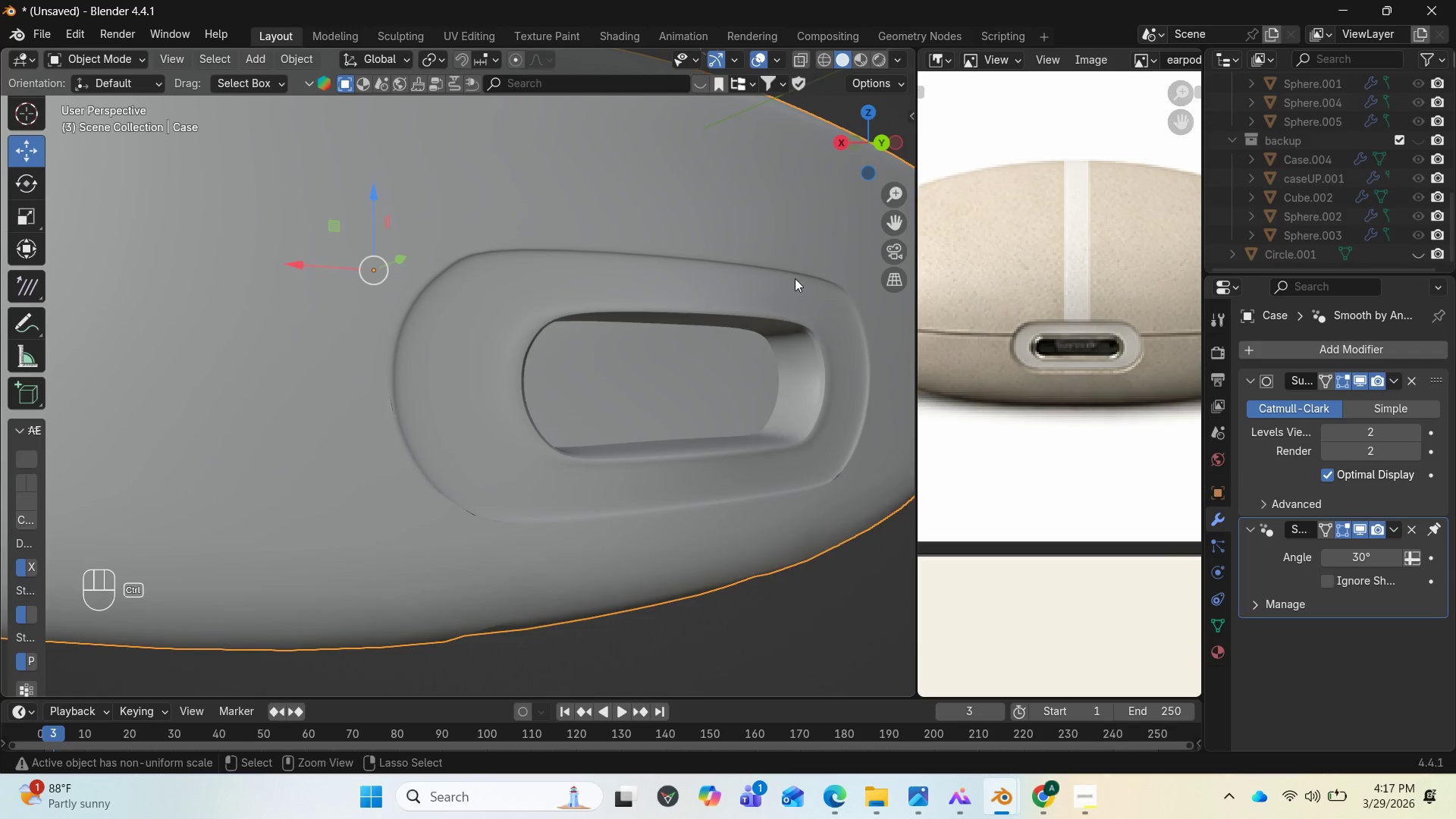 
key(Control+Z)
 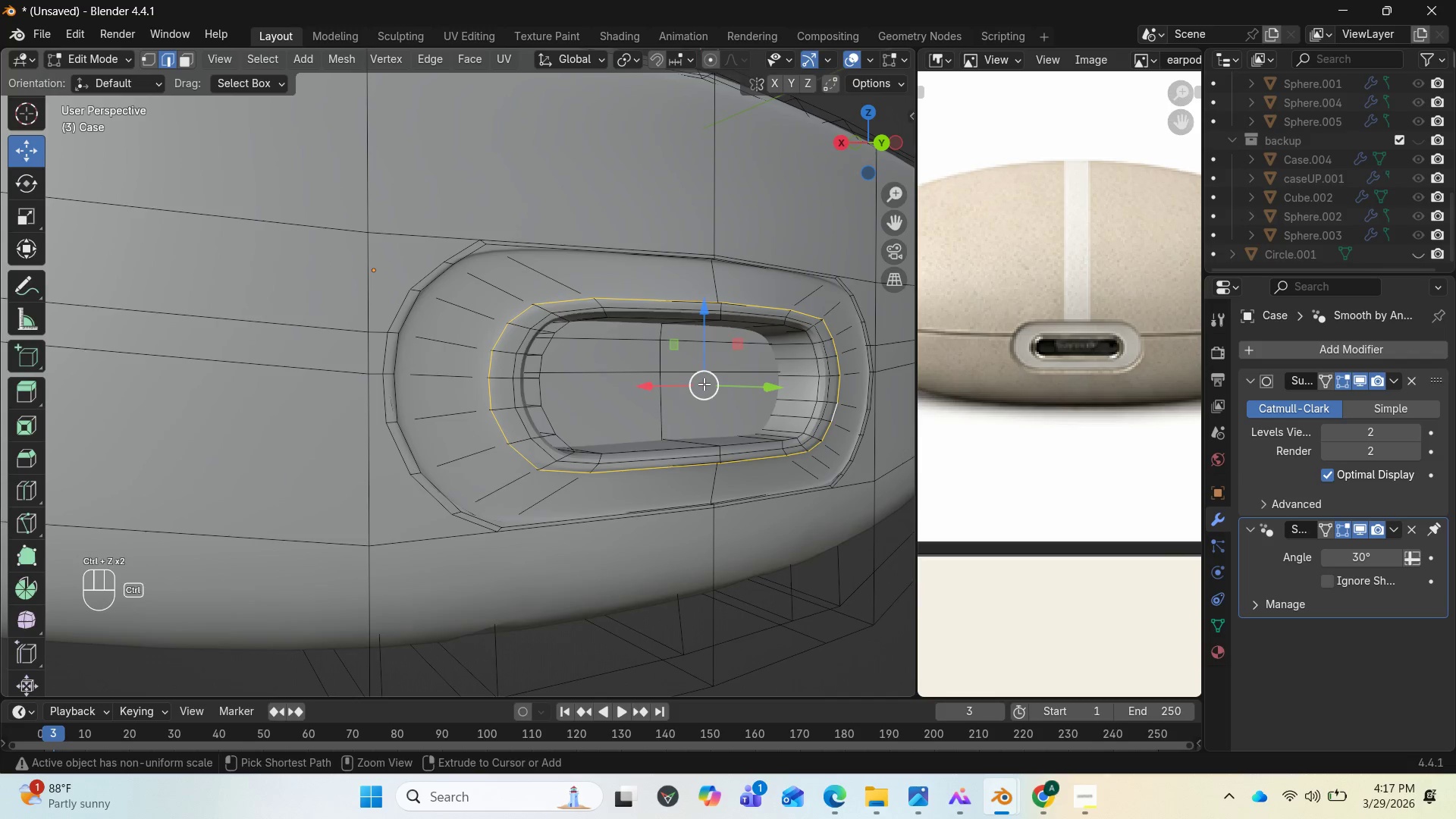 
key(Control+Z)
 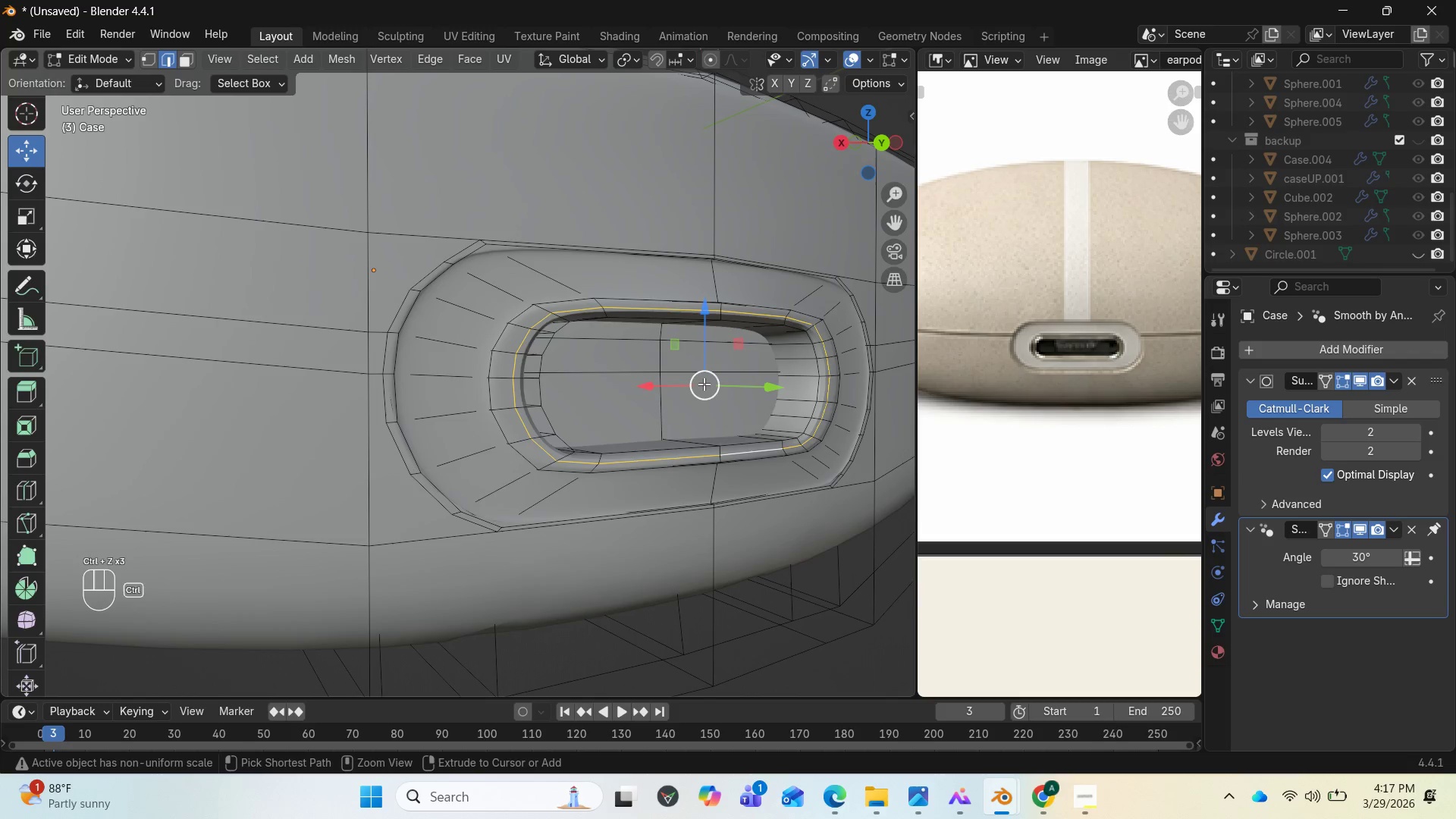 
key(Control+Z)
 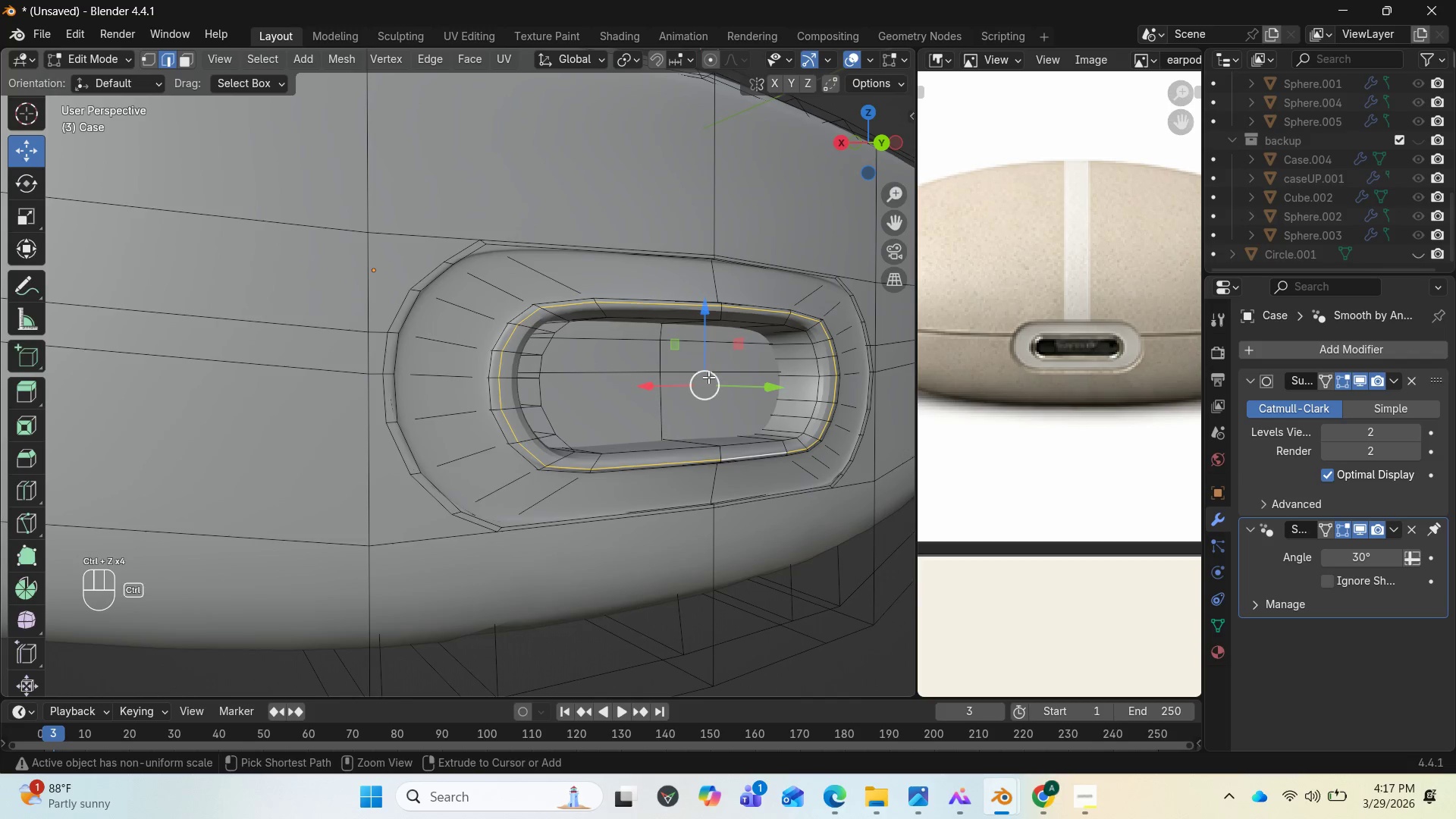 
key(Control+Z)
 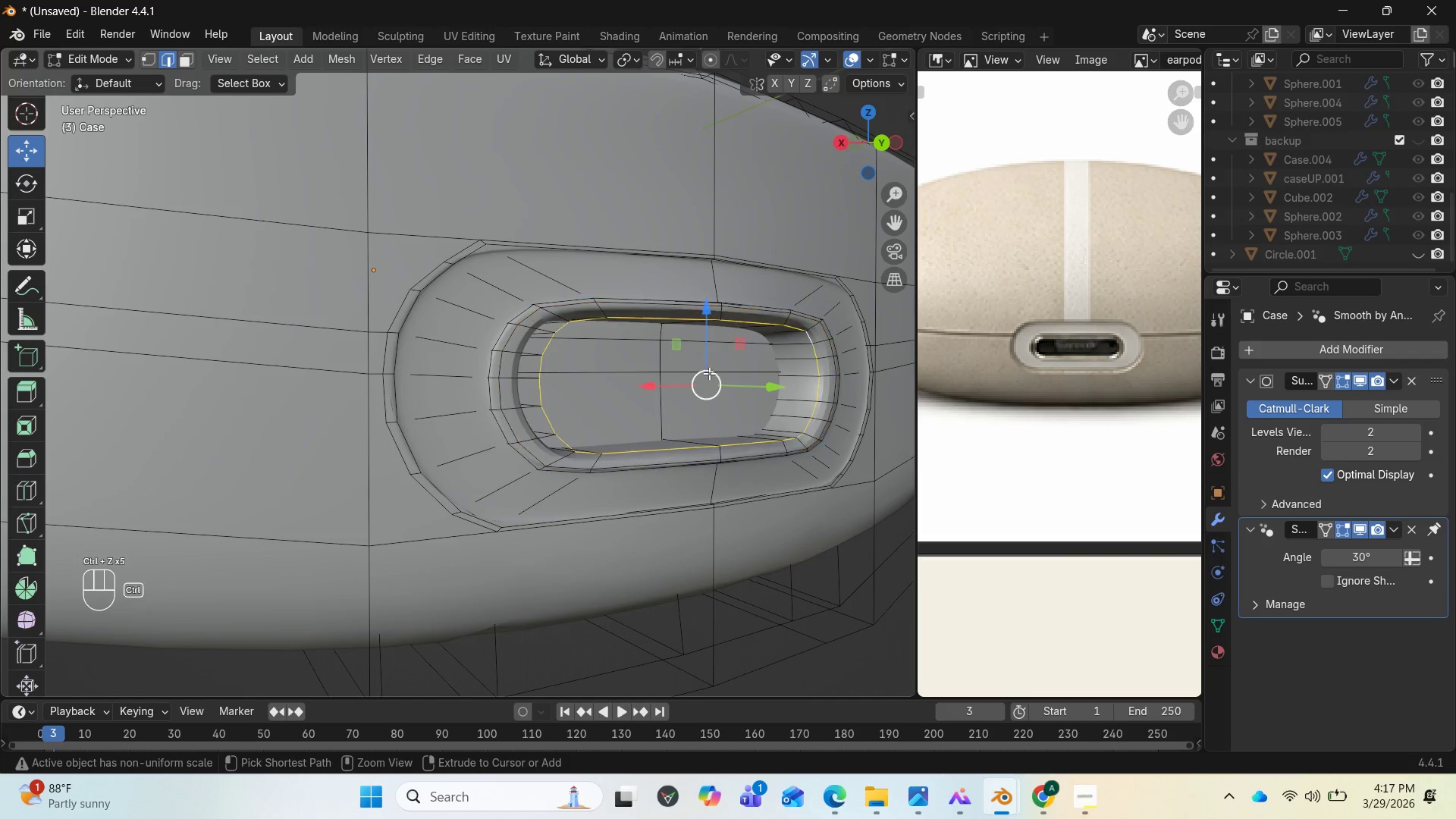 
key(Control+Z)
 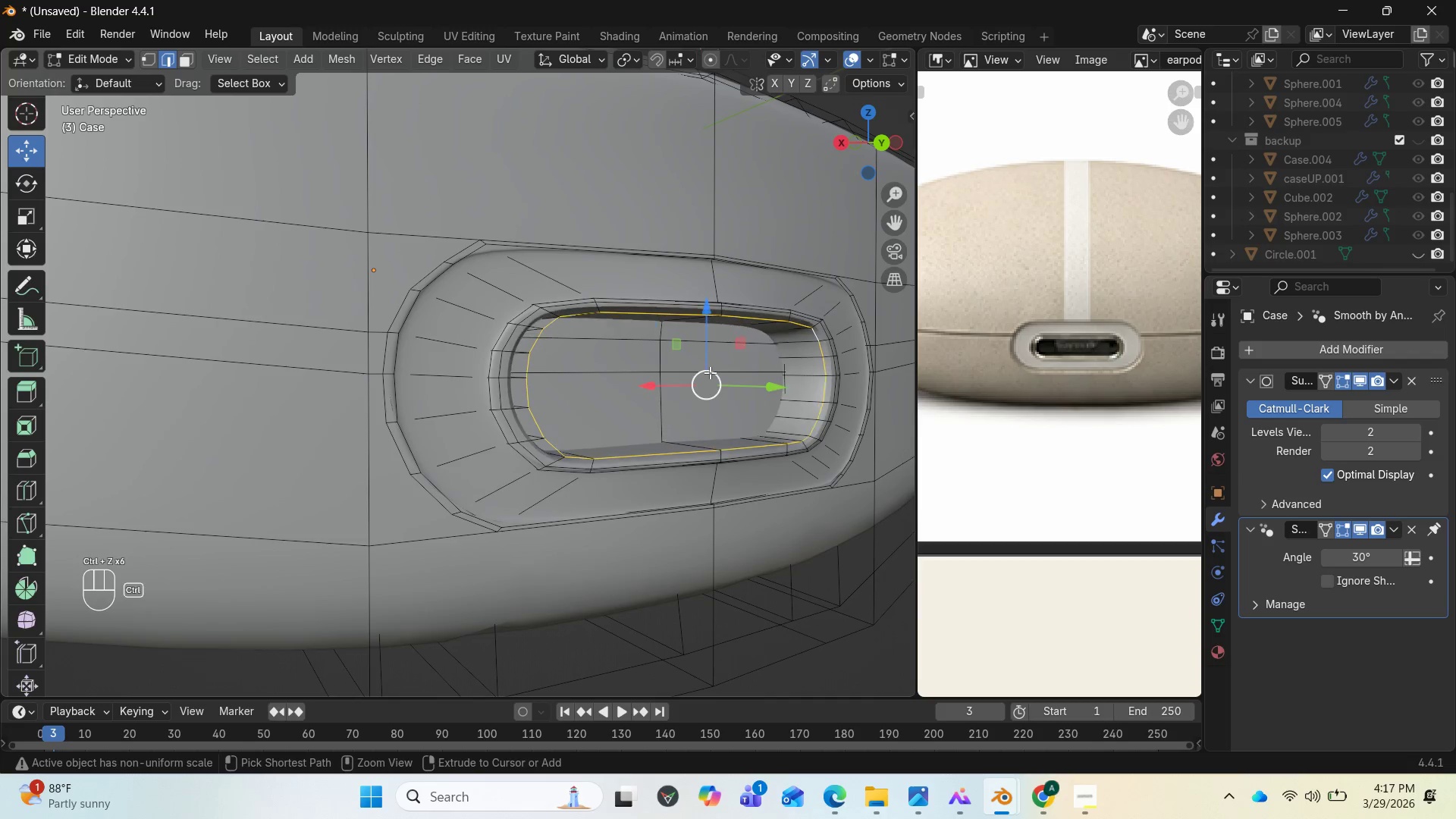 
key(Control+Z)
 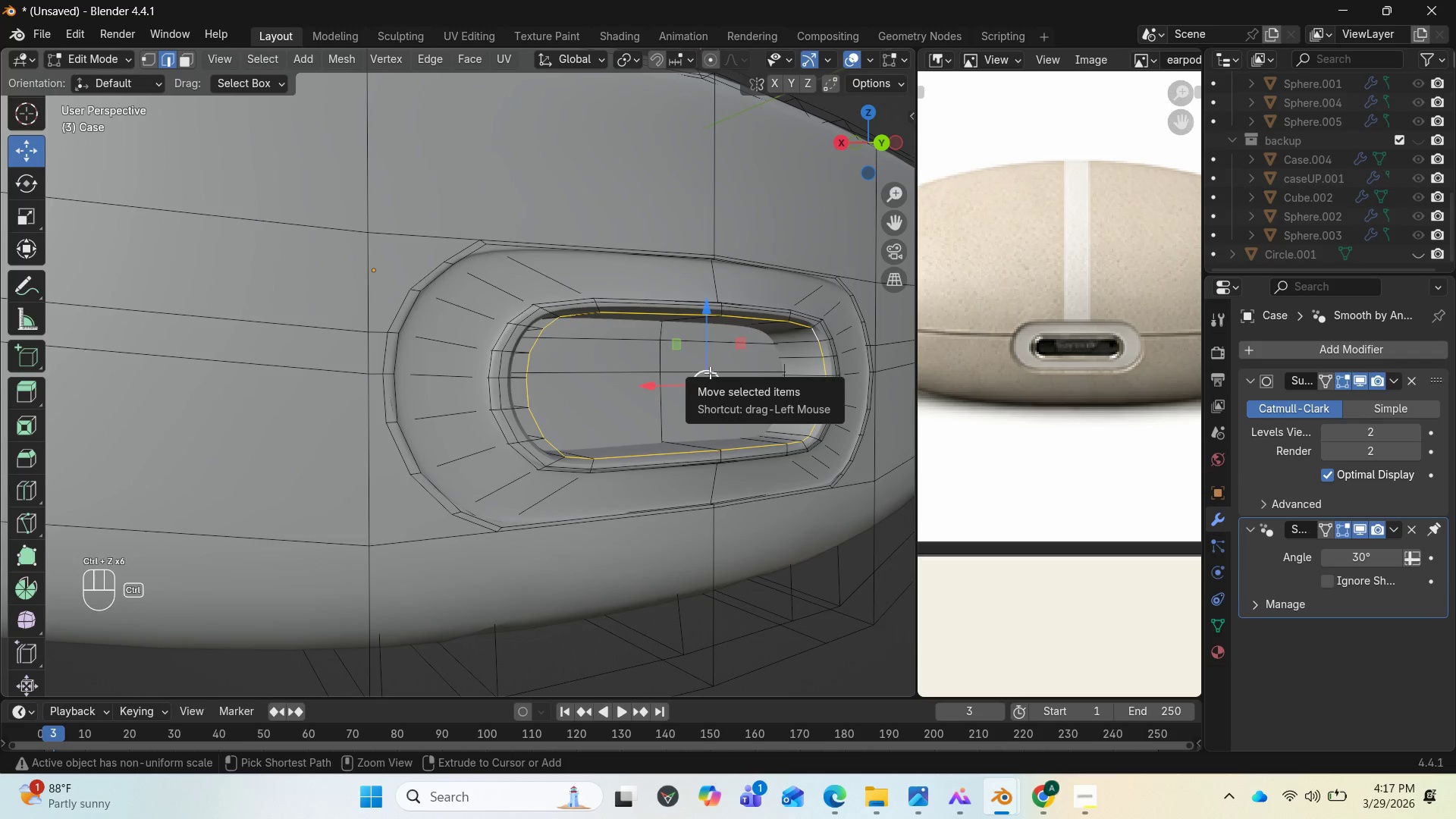 
key(Control+Z)
 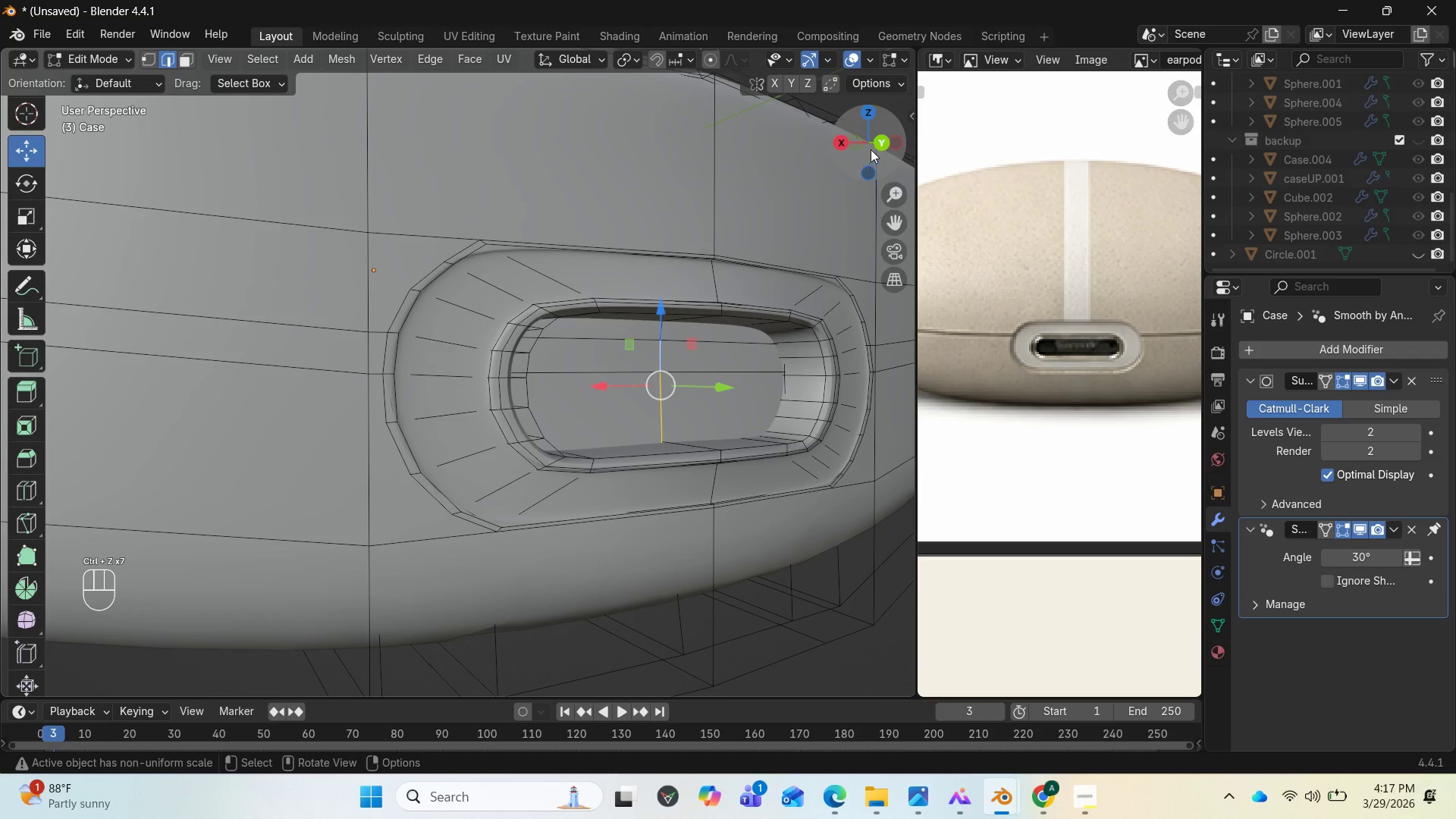 
left_click_drag(start_coordinate=[872, 145], to_coordinate=[836, 142])
 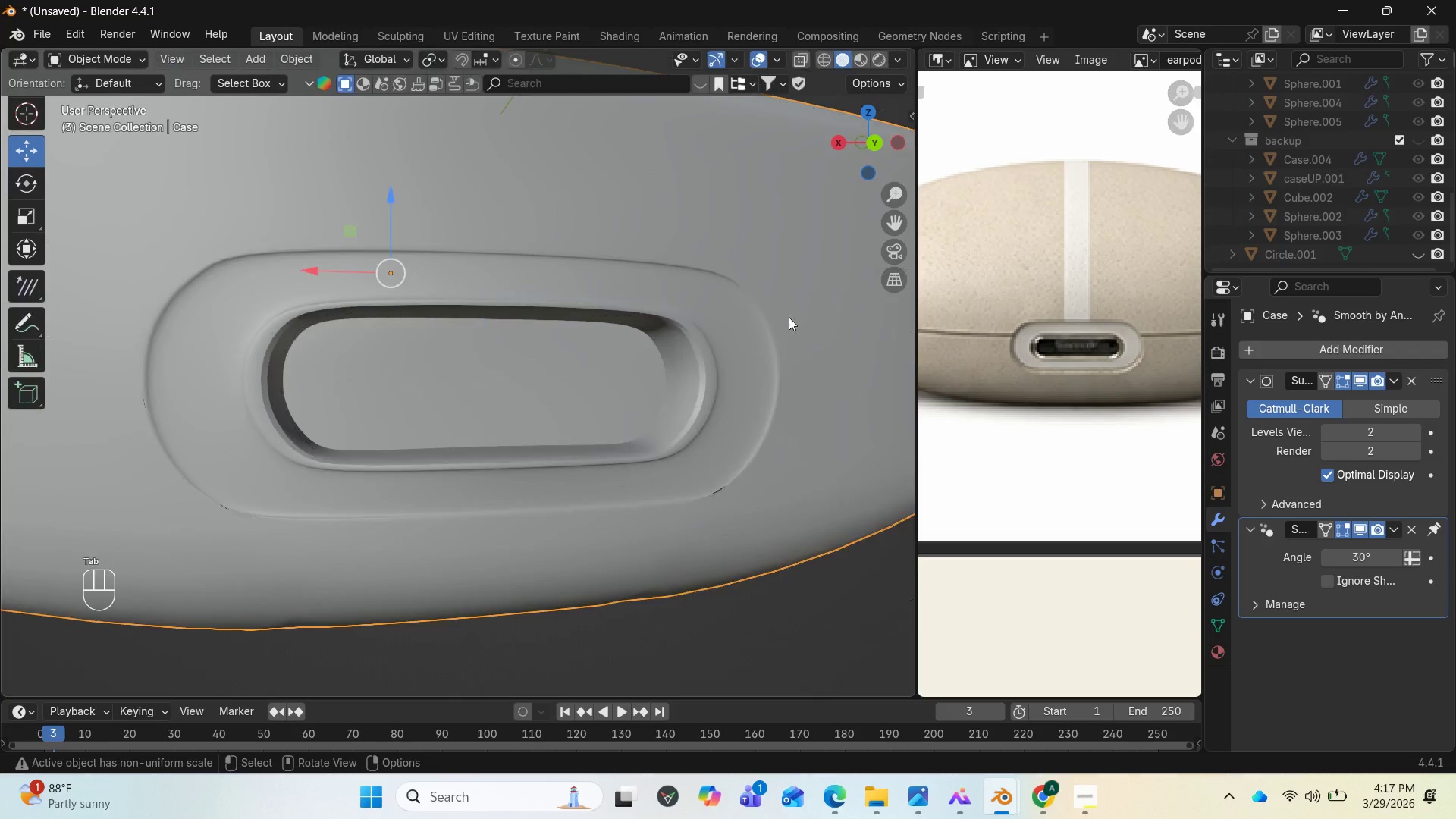 
key(Tab)
 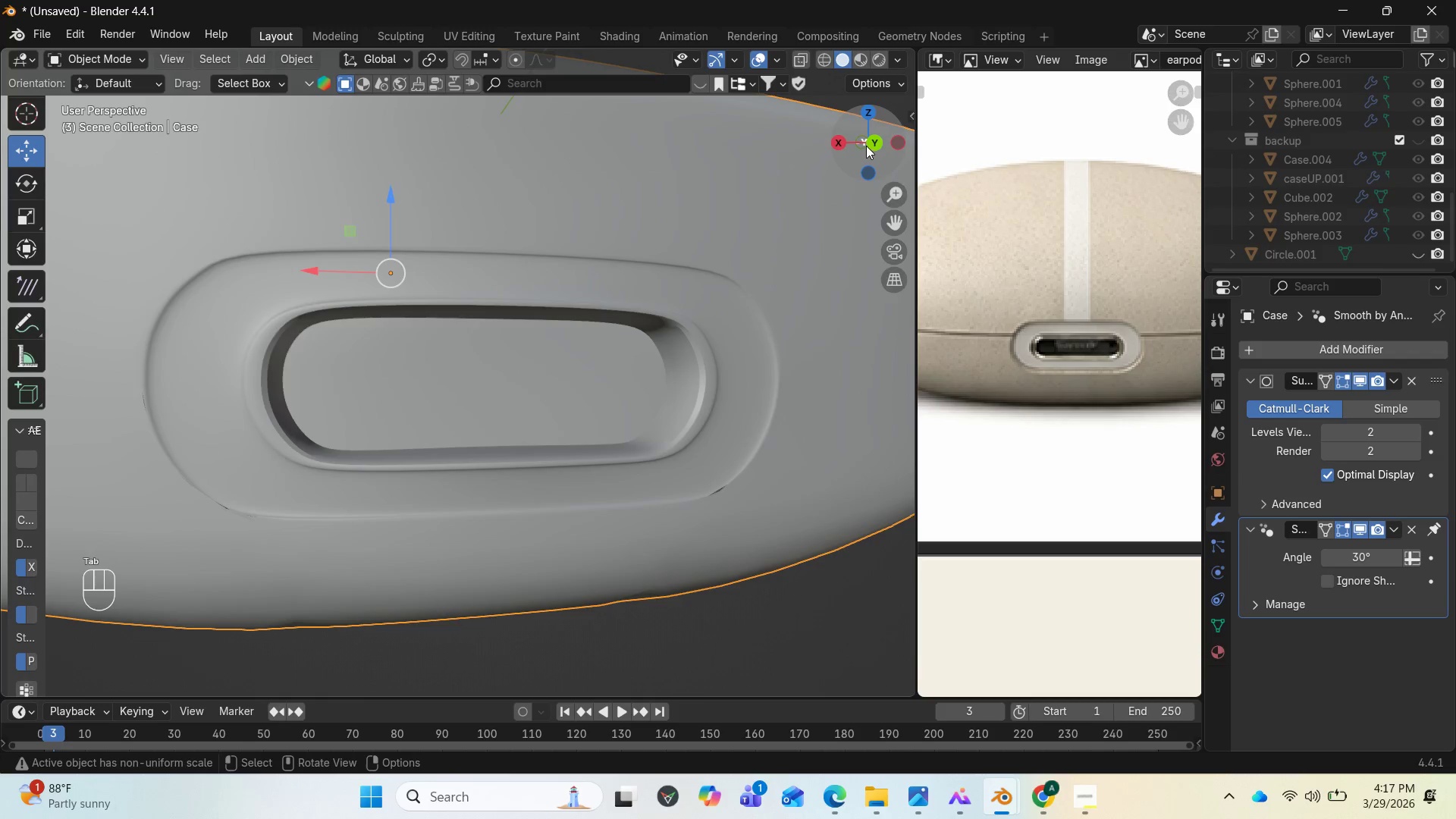 
left_click_drag(start_coordinate=[866, 146], to_coordinate=[883, 159])
 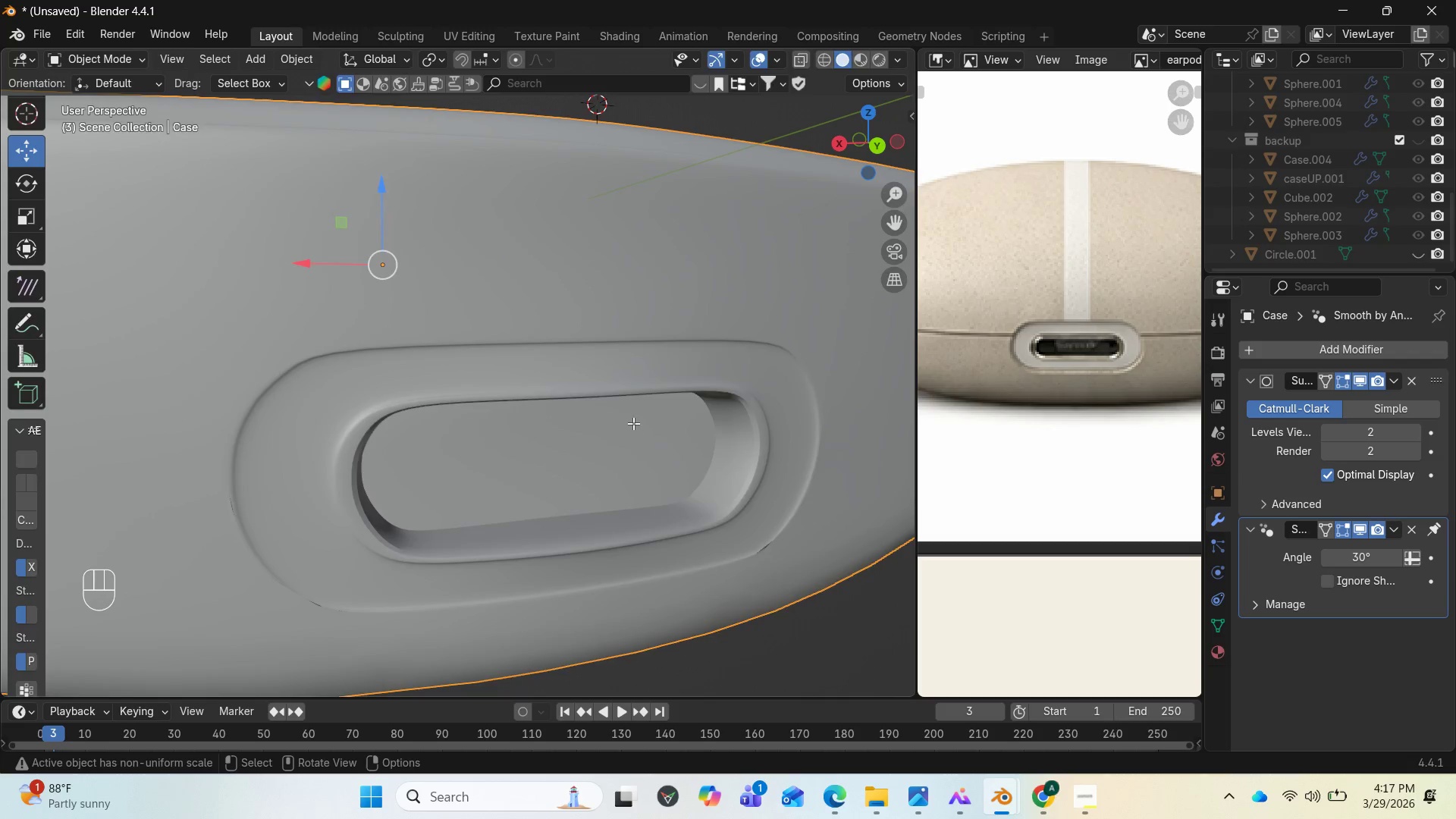 
key(Tab)
 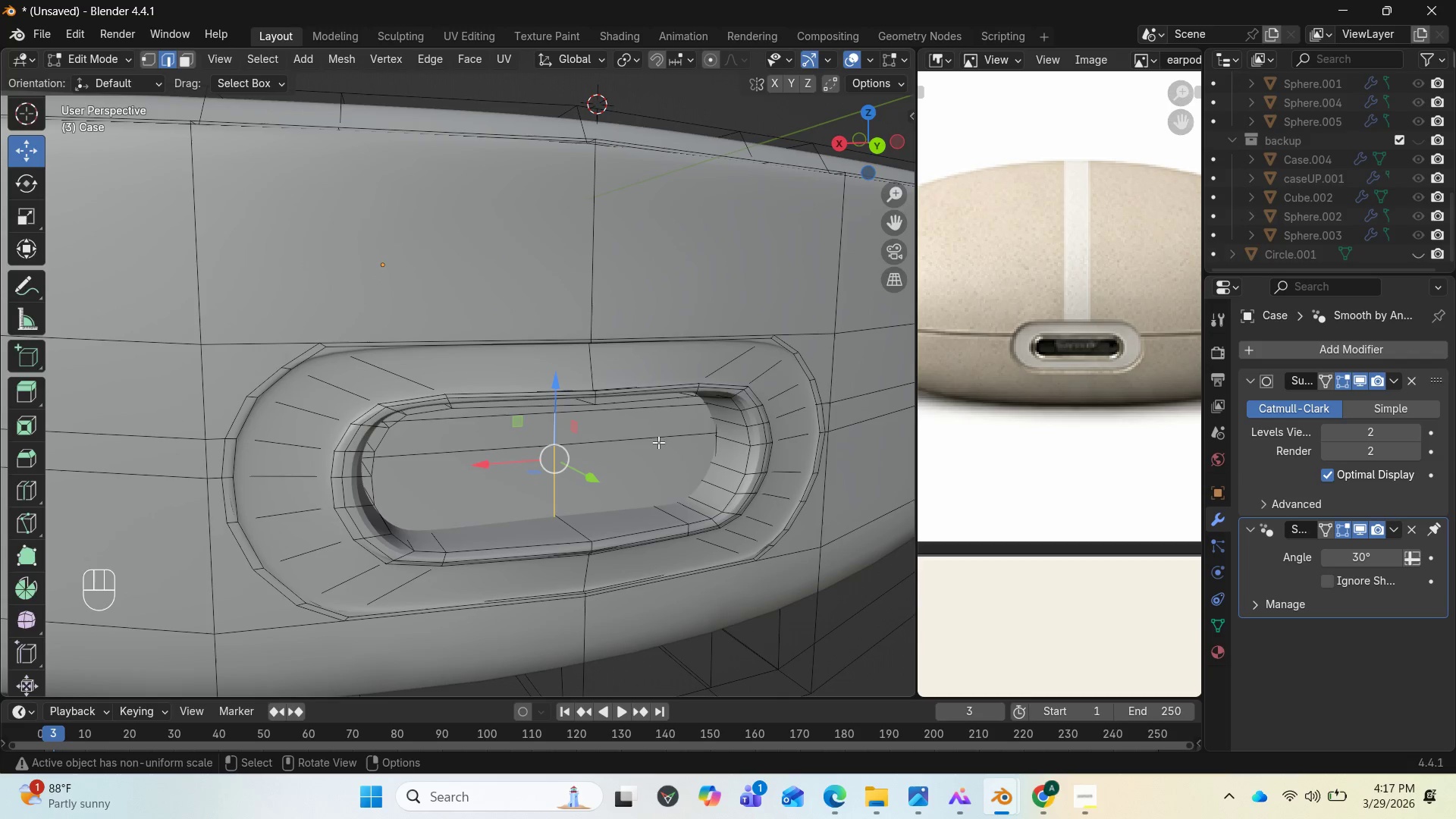 
wait(5.47)
 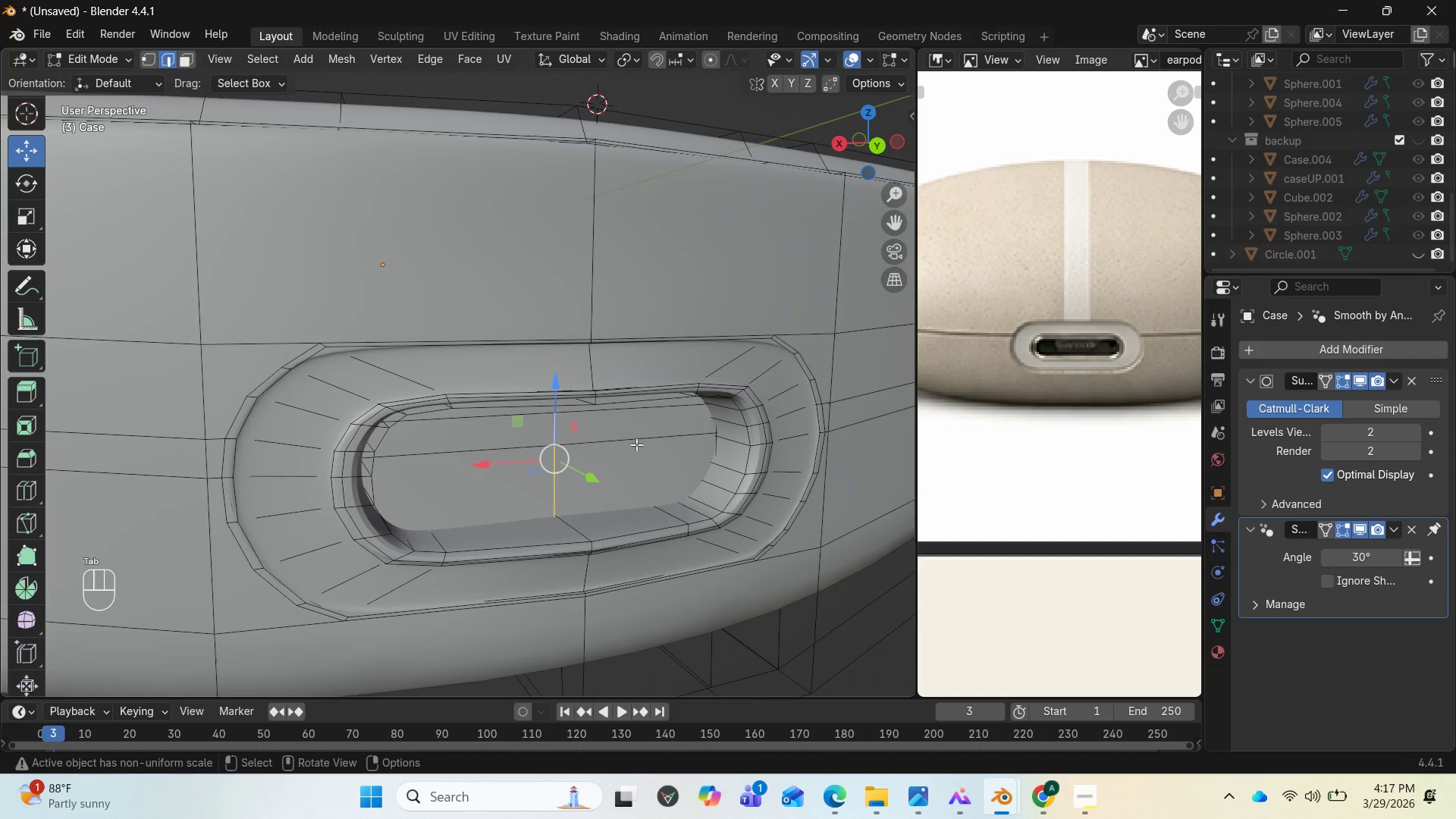 
scroll: coordinate [655, 452], scroll_direction: down, amount: 2.0
 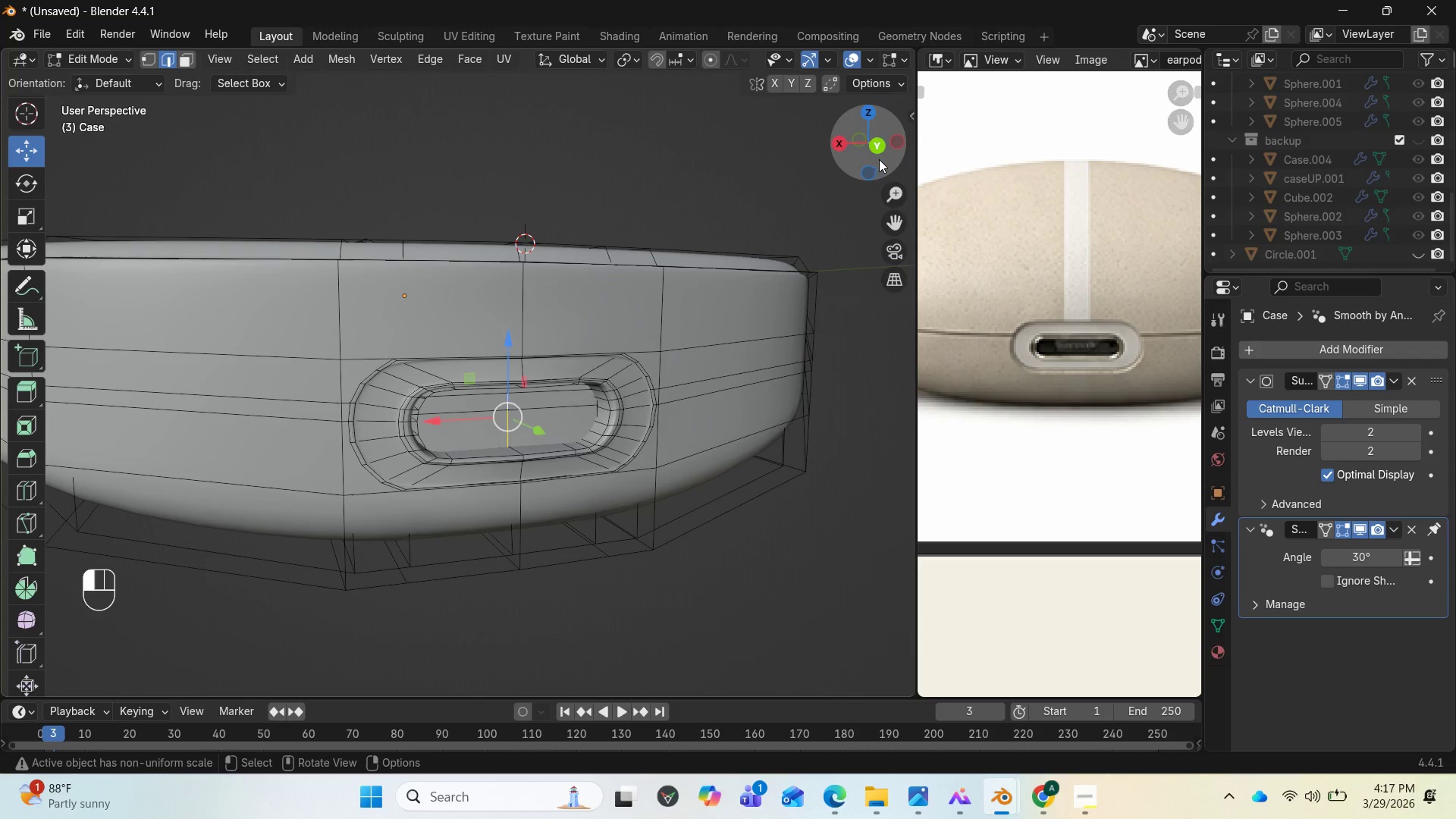 
left_click_drag(start_coordinate=[877, 159], to_coordinate=[207, 209])
 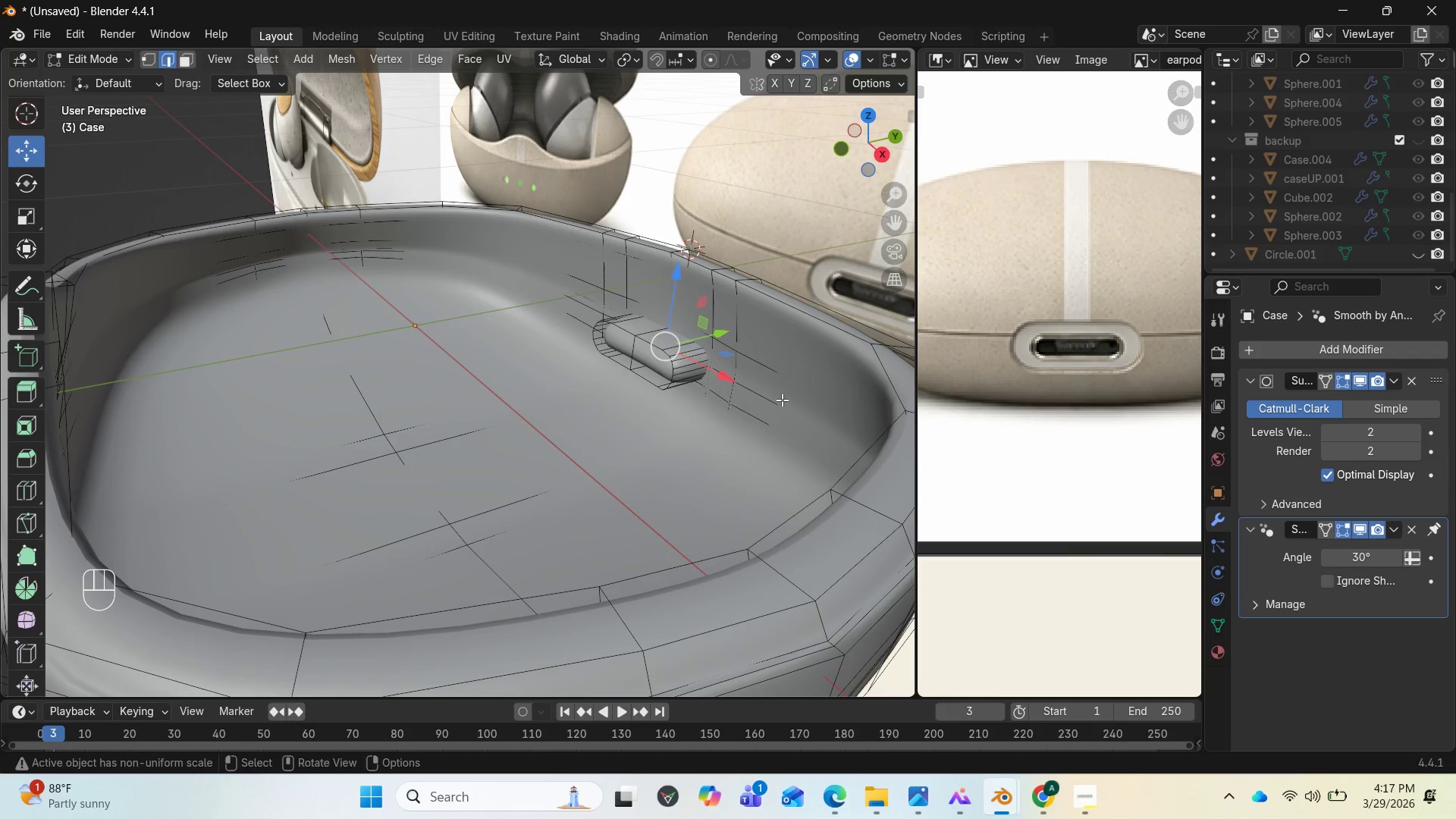 
hold_key(key=AltLeft, duration=1.38)
left_click([782, 400])
 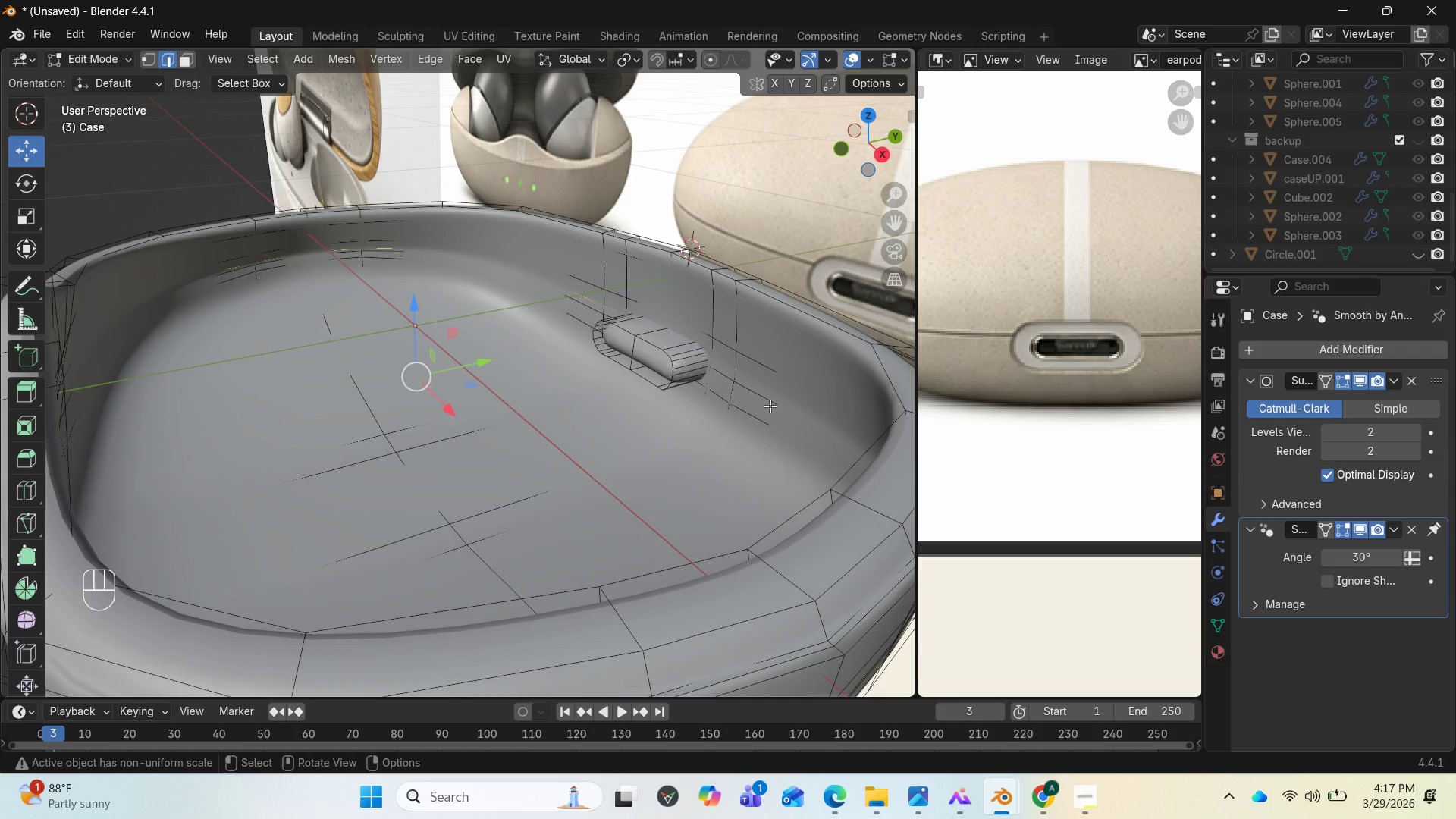 
hold_key(key=AltLeft, duration=0.97)
left_click([770, 406])
 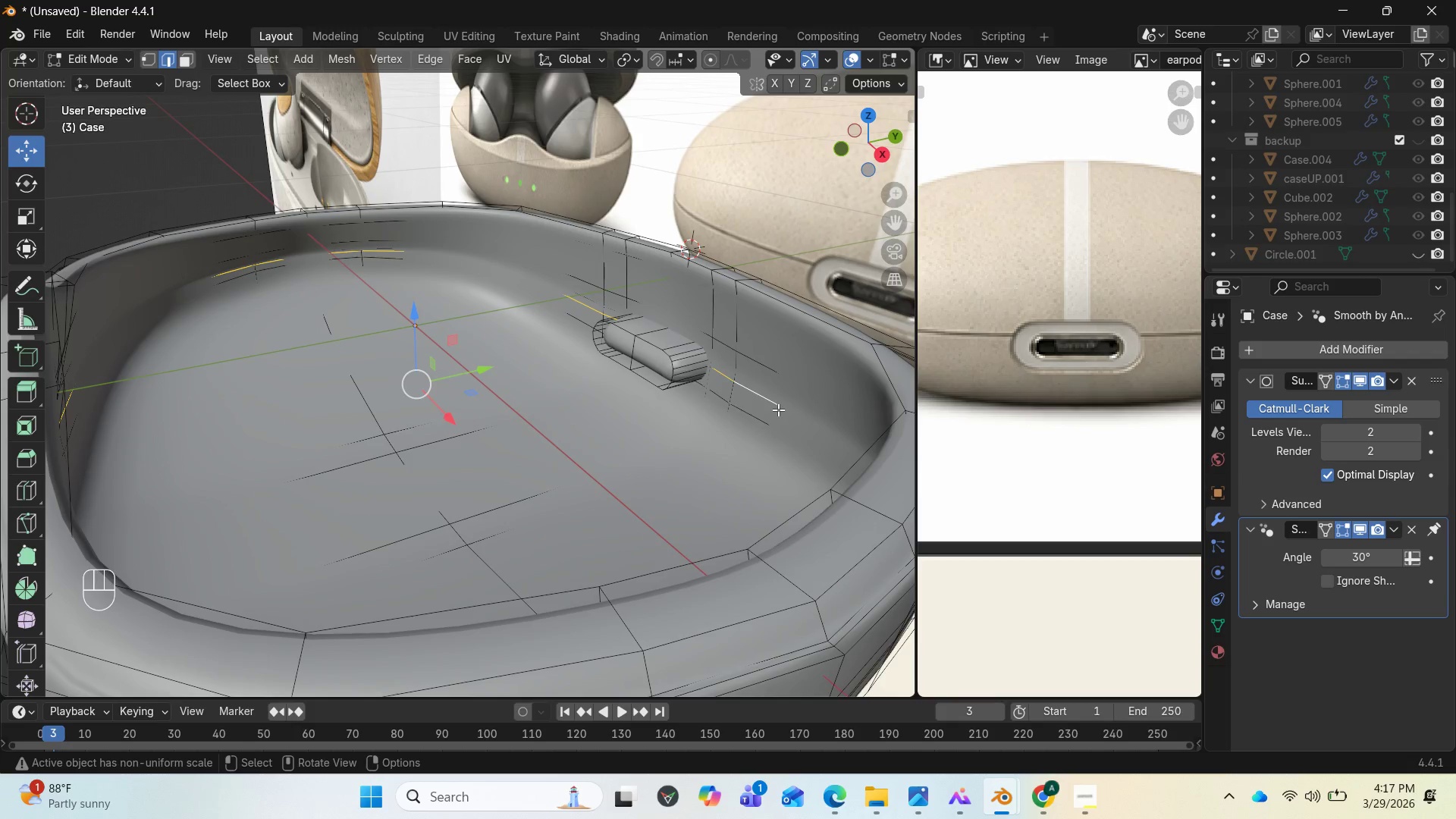 
left_click([778, 410])
 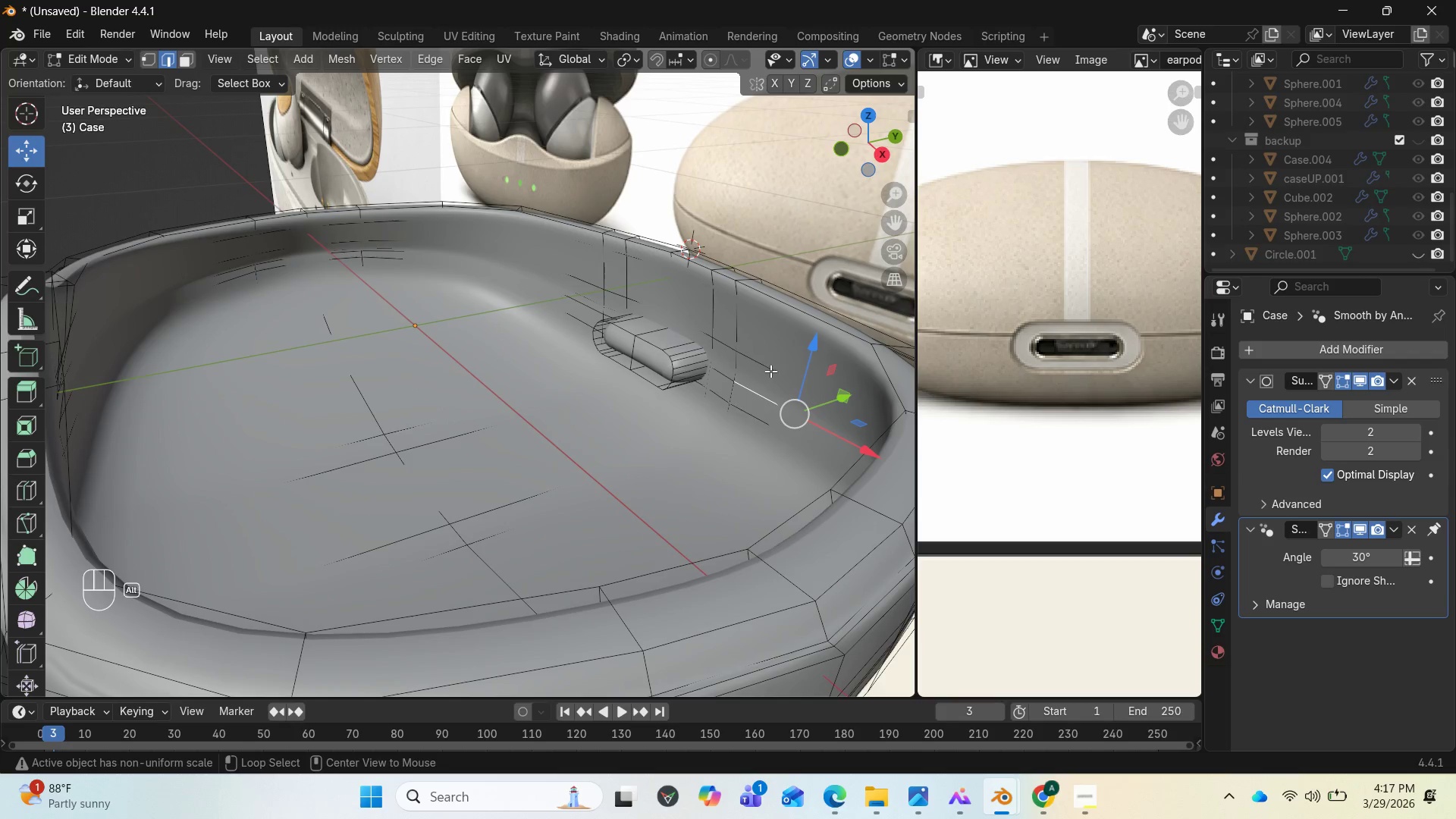 
hold_key(key=AltLeft, duration=0.91)
left_click([770, 371])
 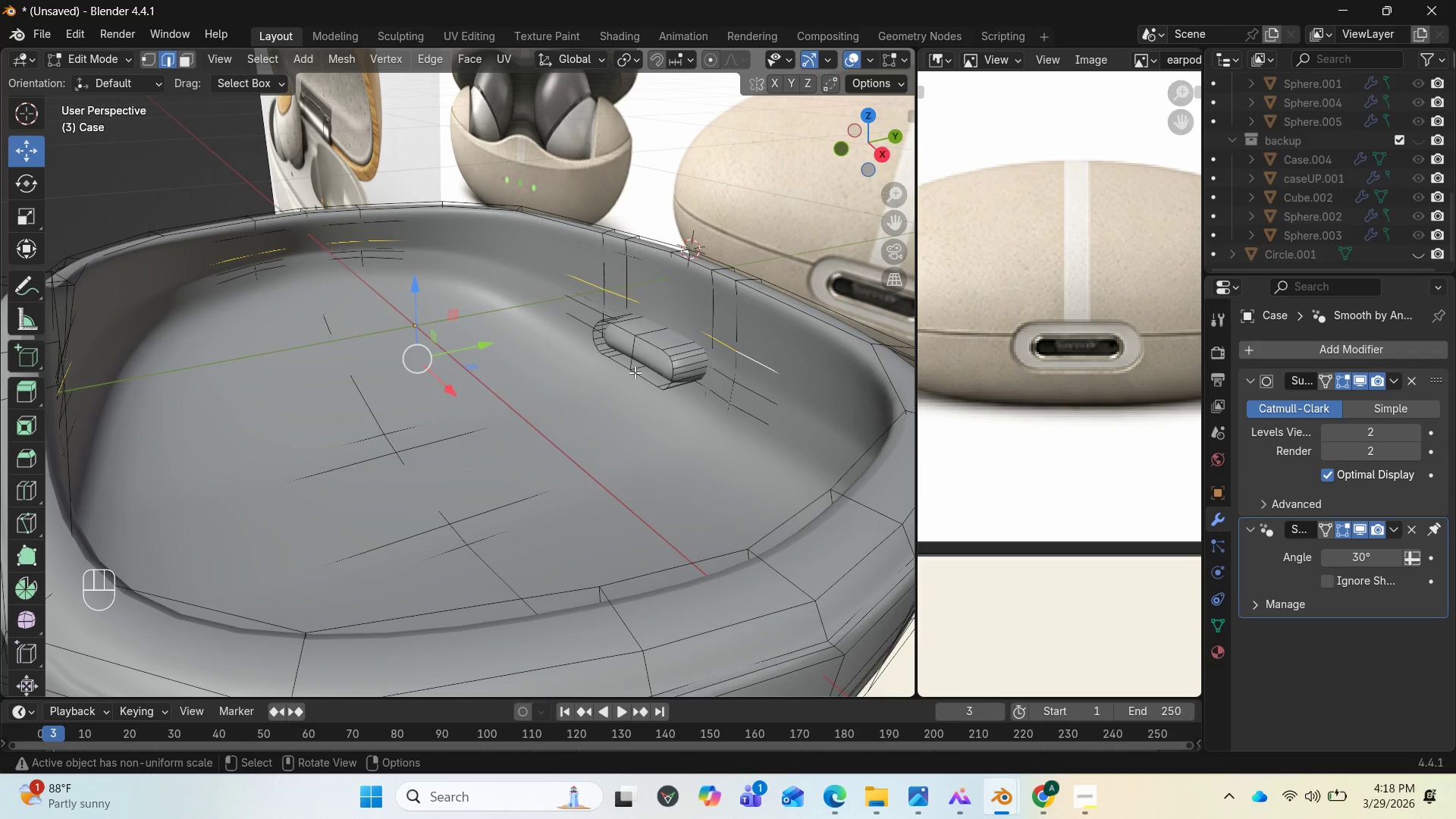 
left_click_drag(start_coordinate=[483, 346], to_coordinate=[470, 347])
 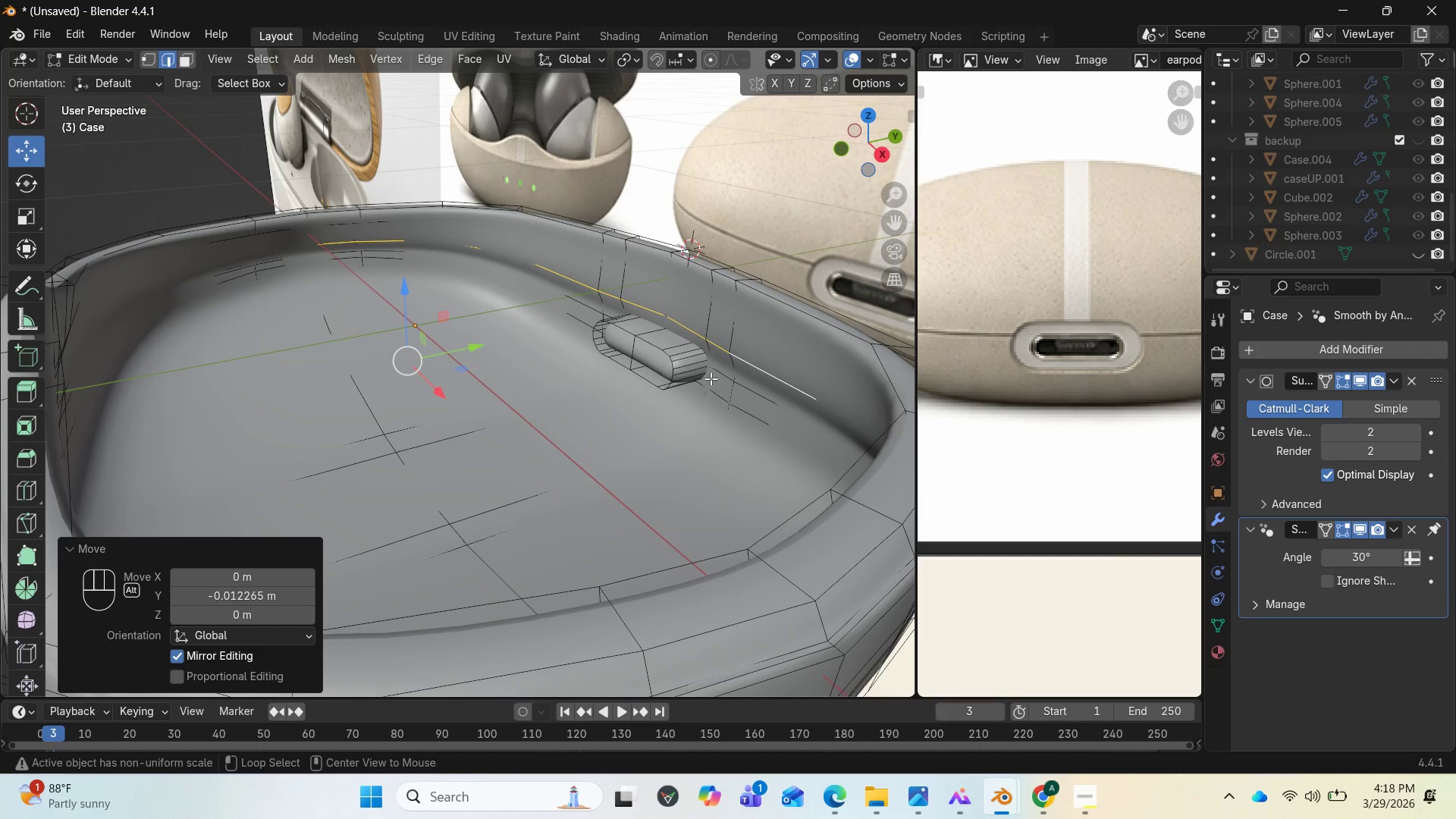 
hold_key(key=AltLeft, duration=1.36)
left_click([753, 395])
 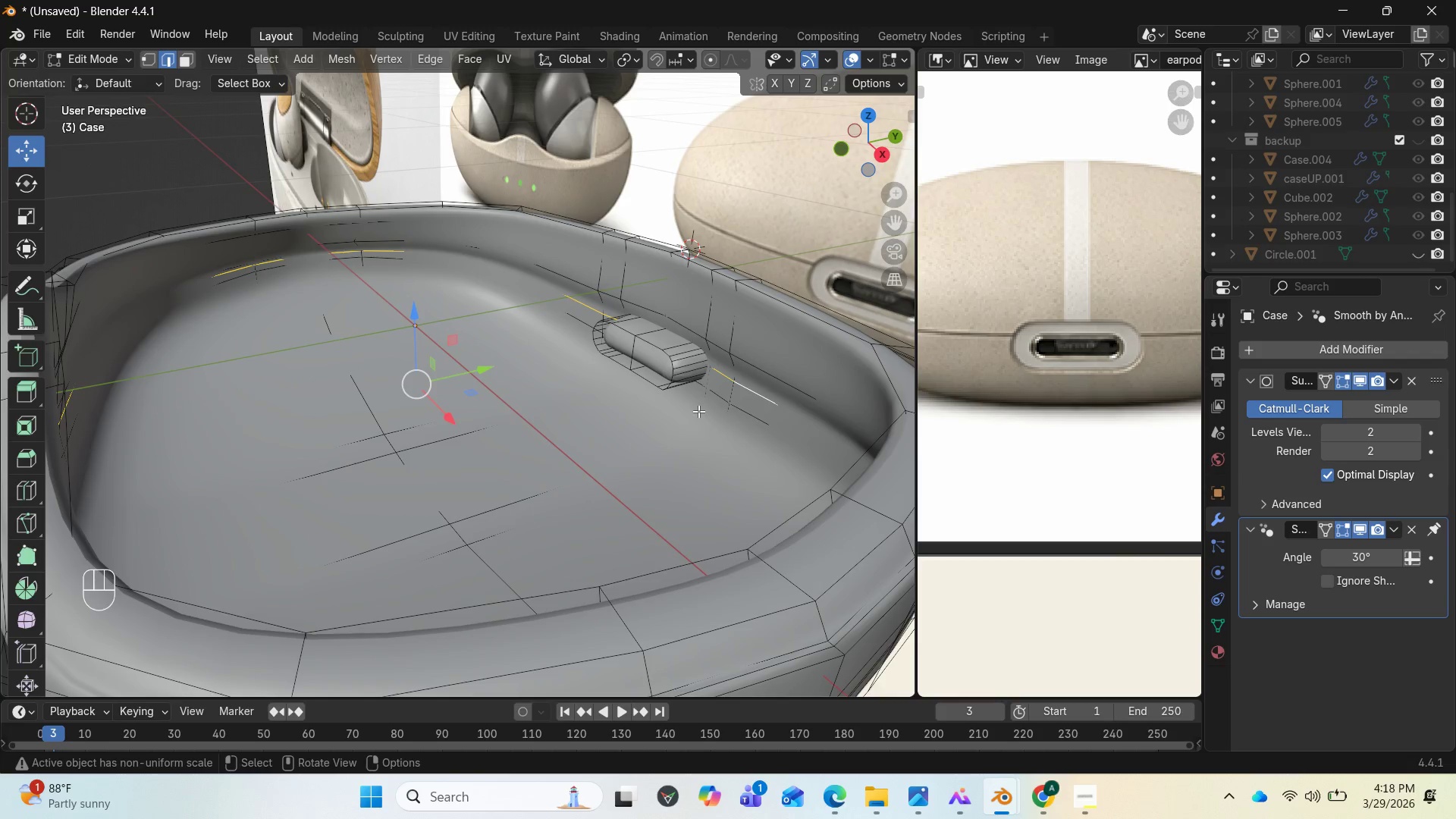 
key(Control+Z)
 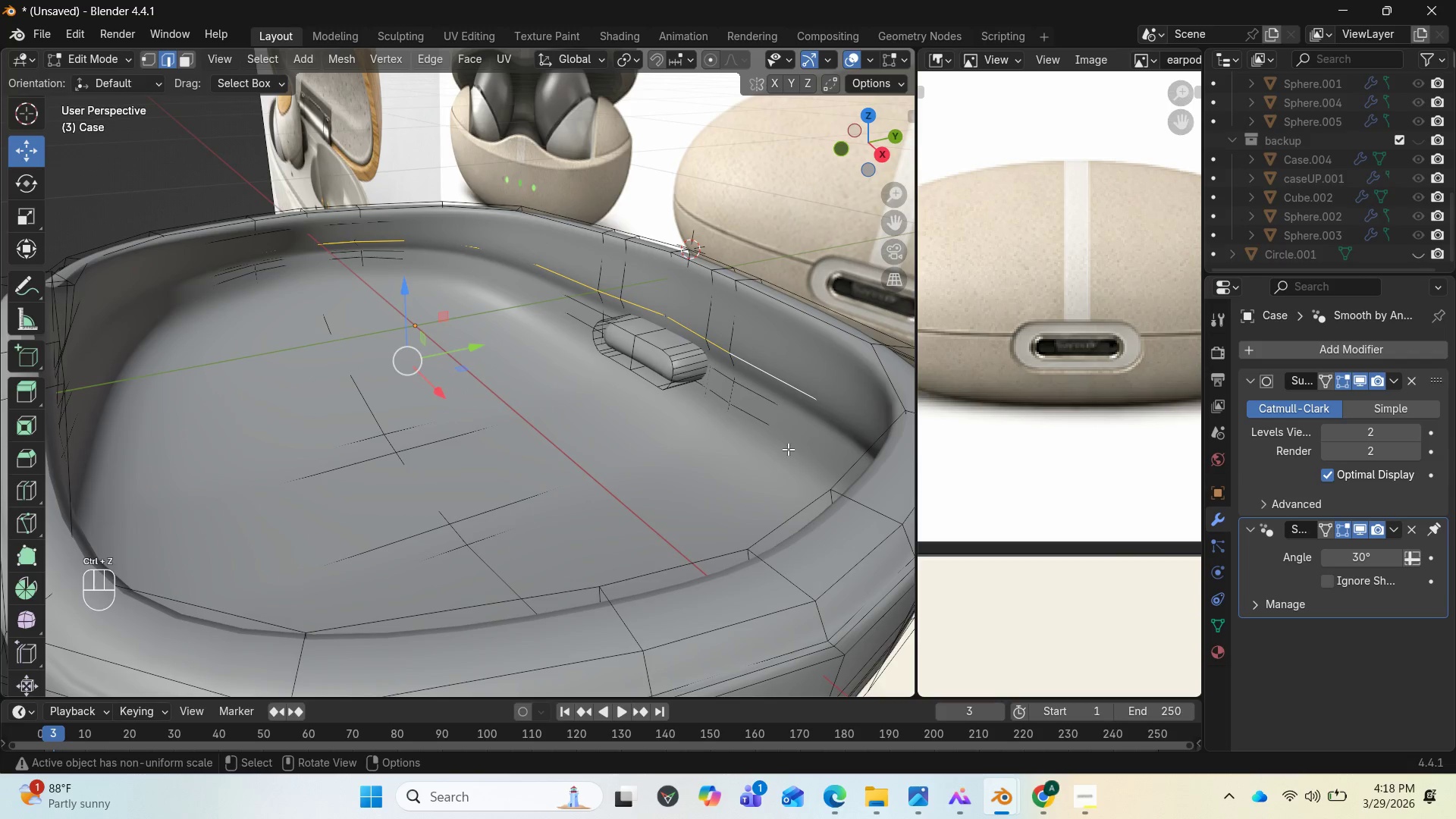 
key(Control+Z)
 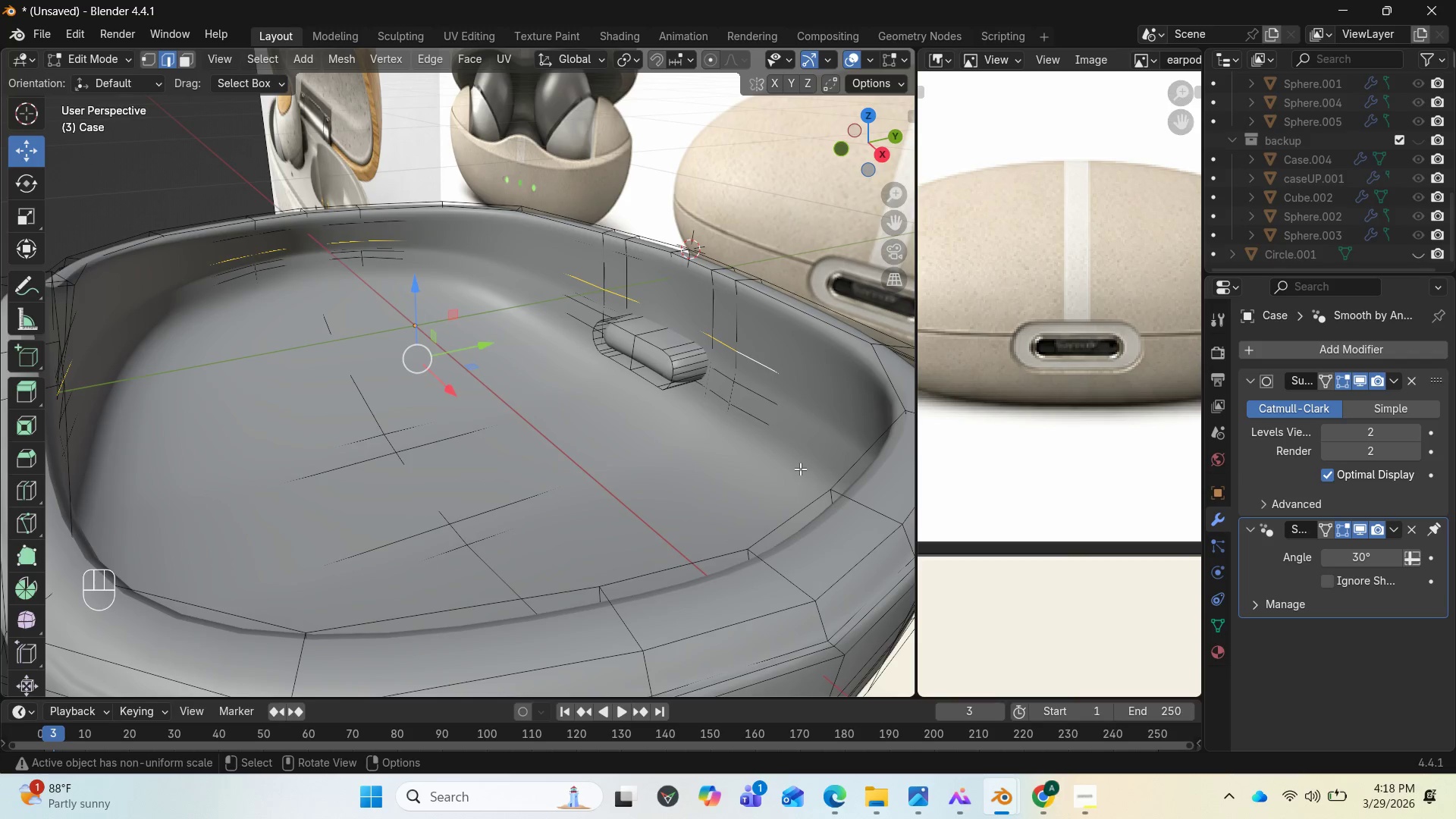 
key(S)
 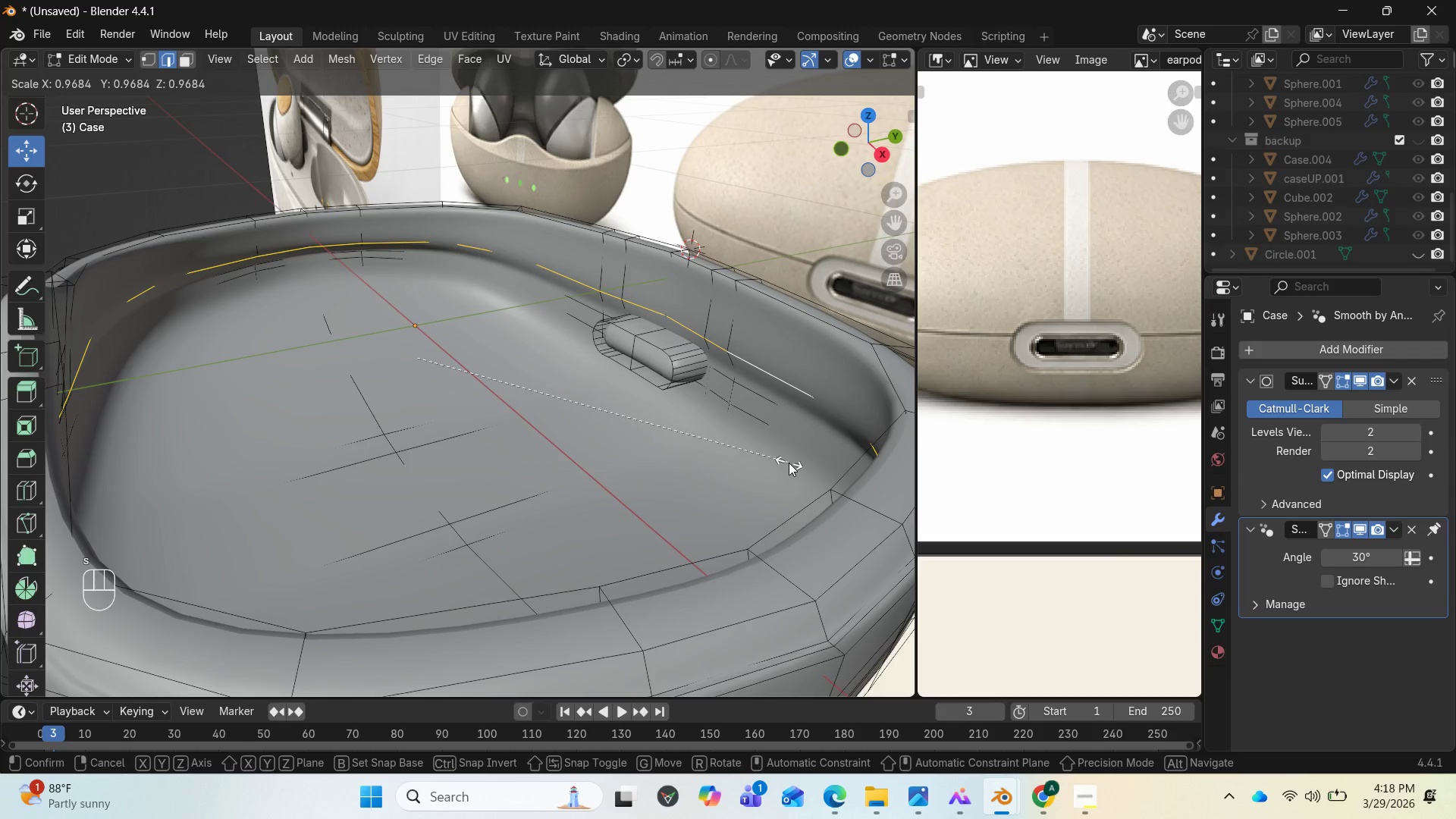 
left_click([789, 463])
 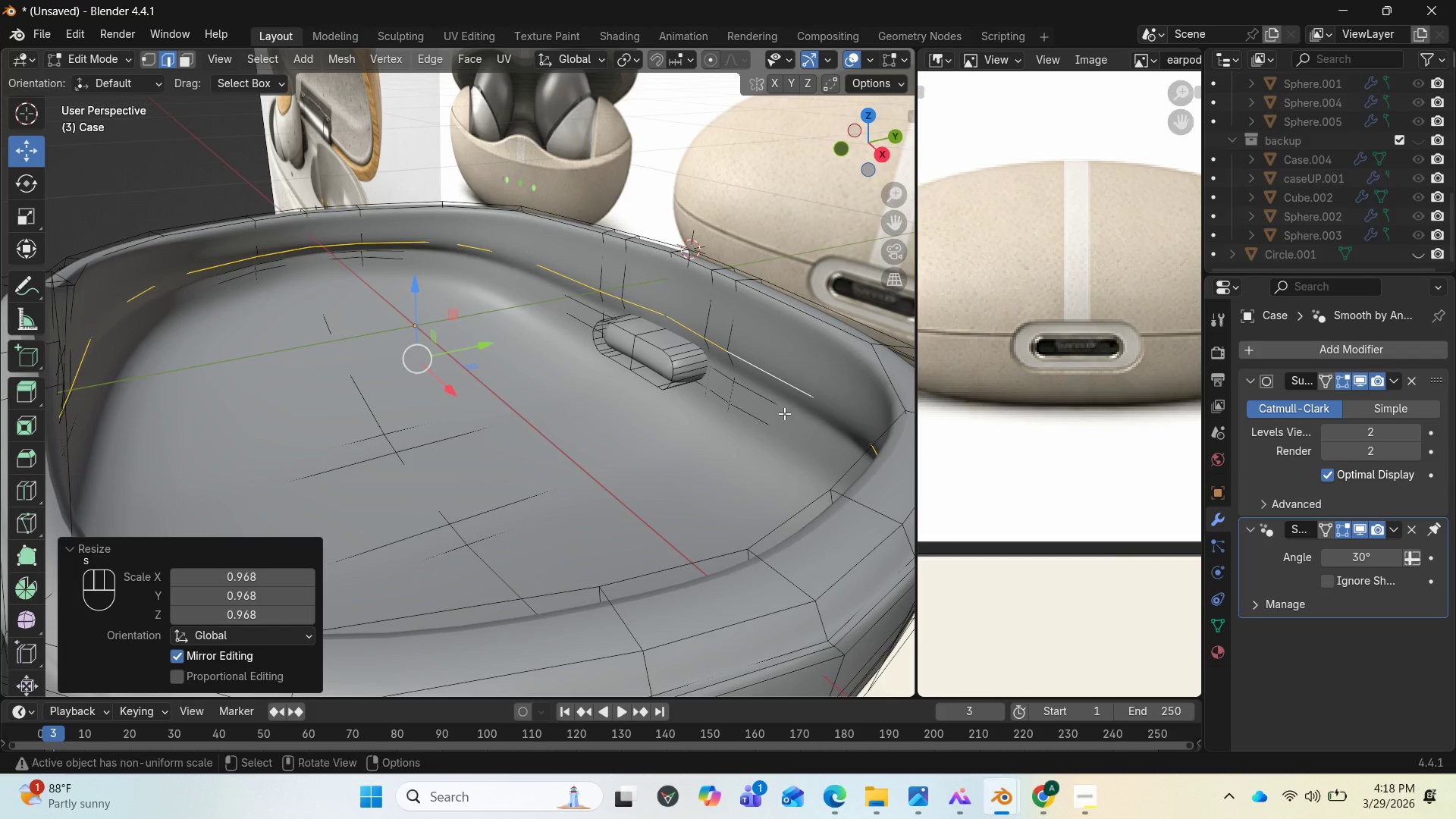 
hold_key(key=AltLeft, duration=0.77)
left_click([784, 413])
 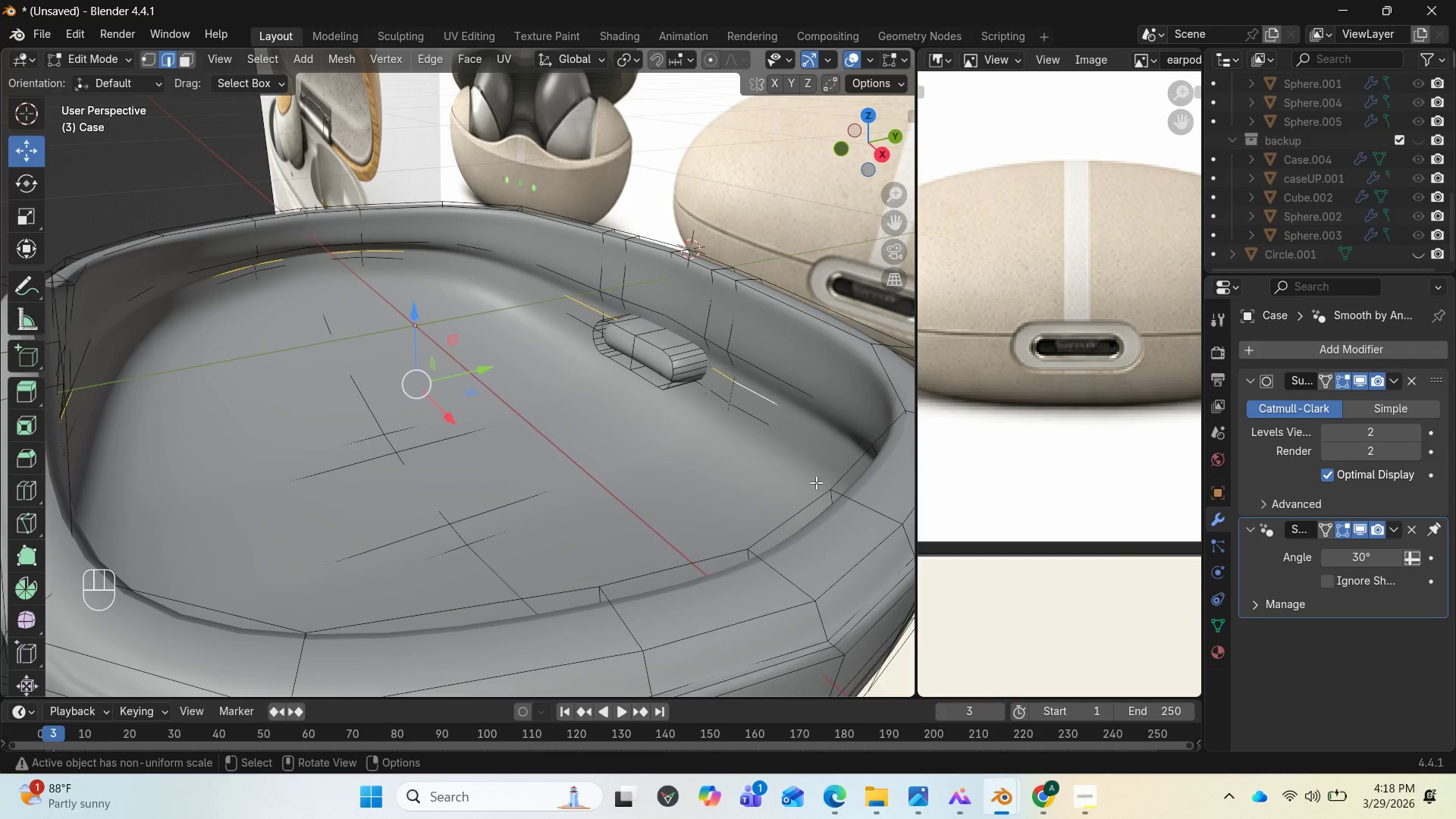 
key(S)
 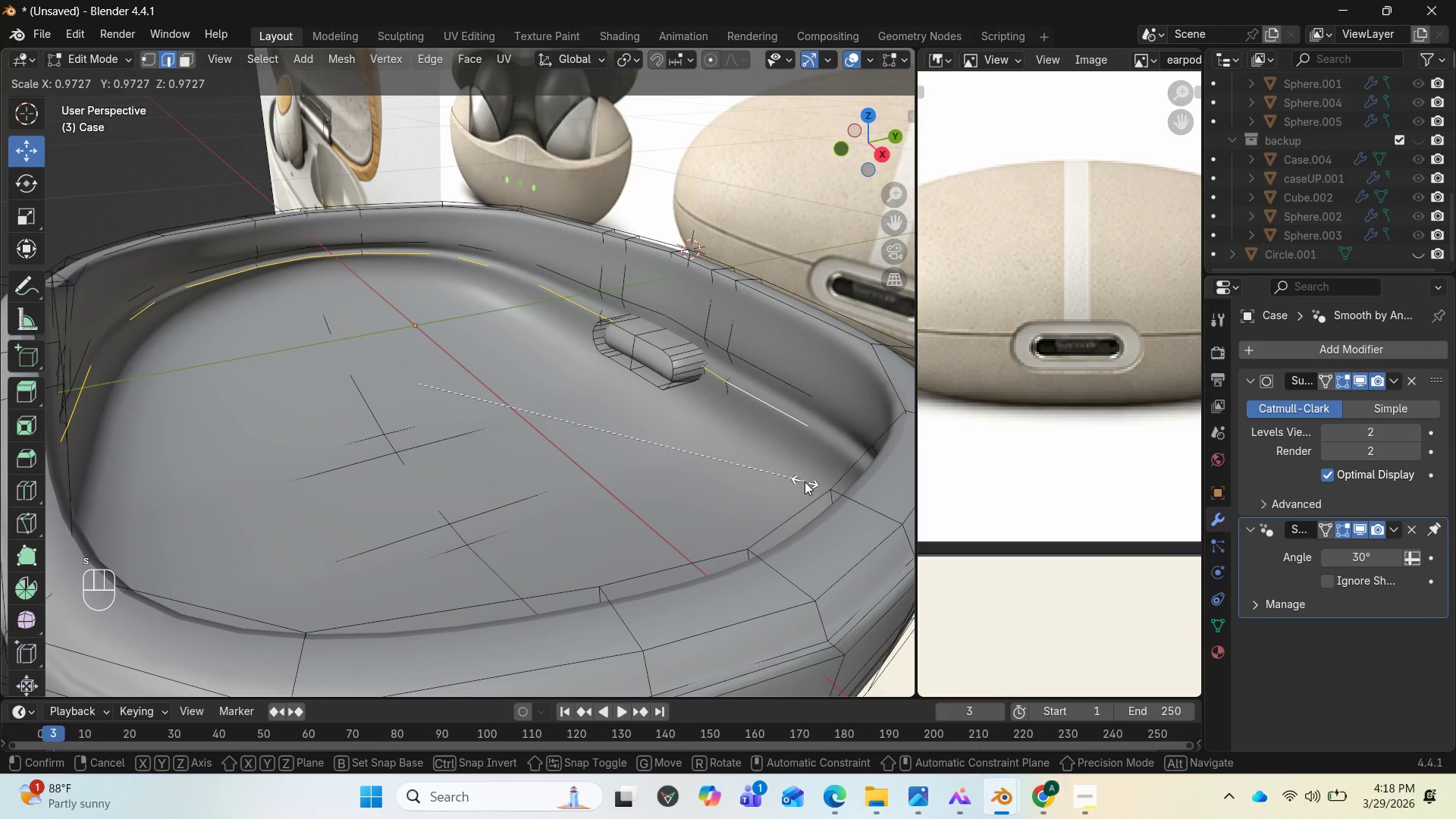 
left_click([805, 482])
 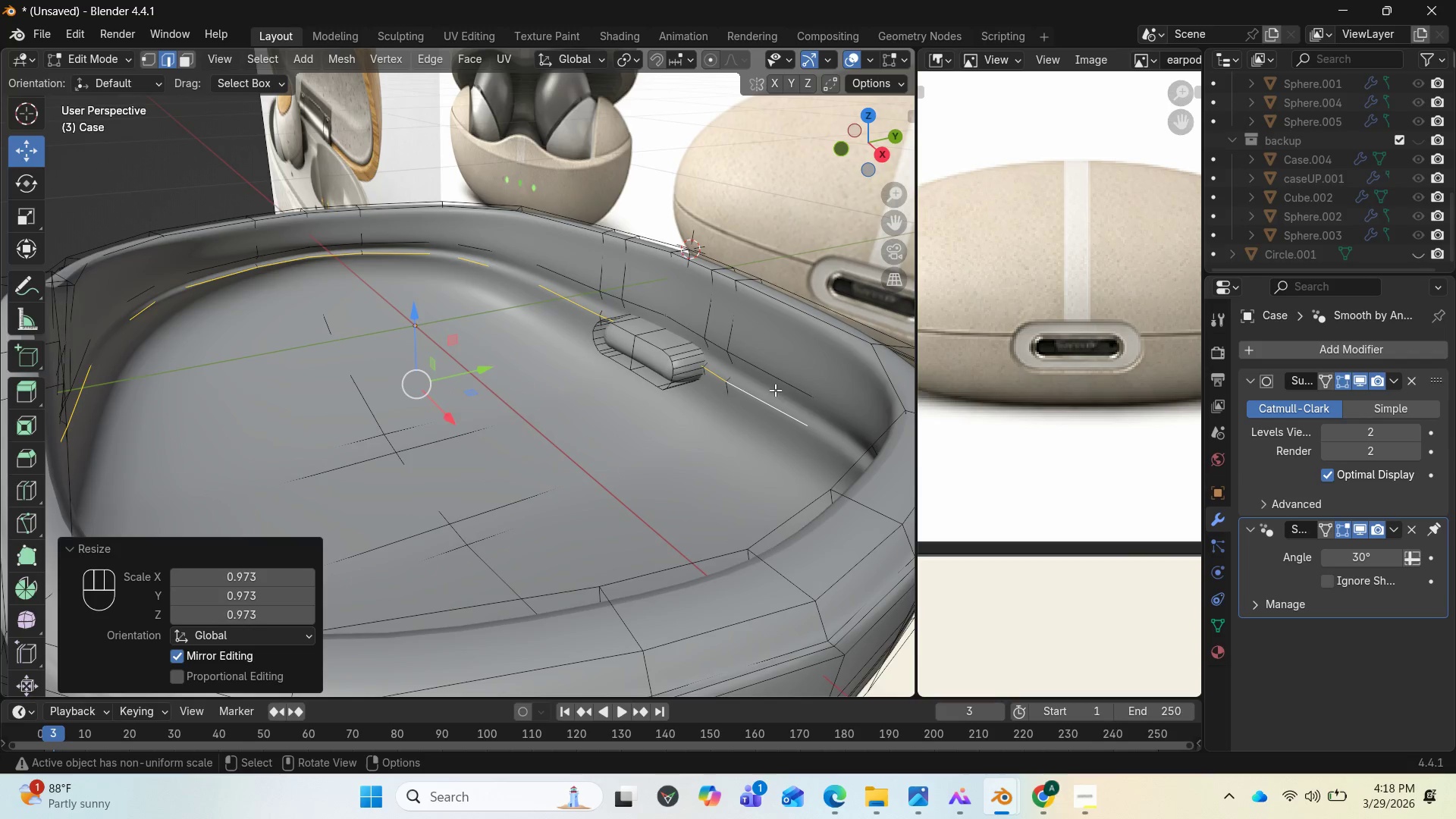 
hold_key(key=AltLeft, duration=1.5)
left_click([775, 390])
 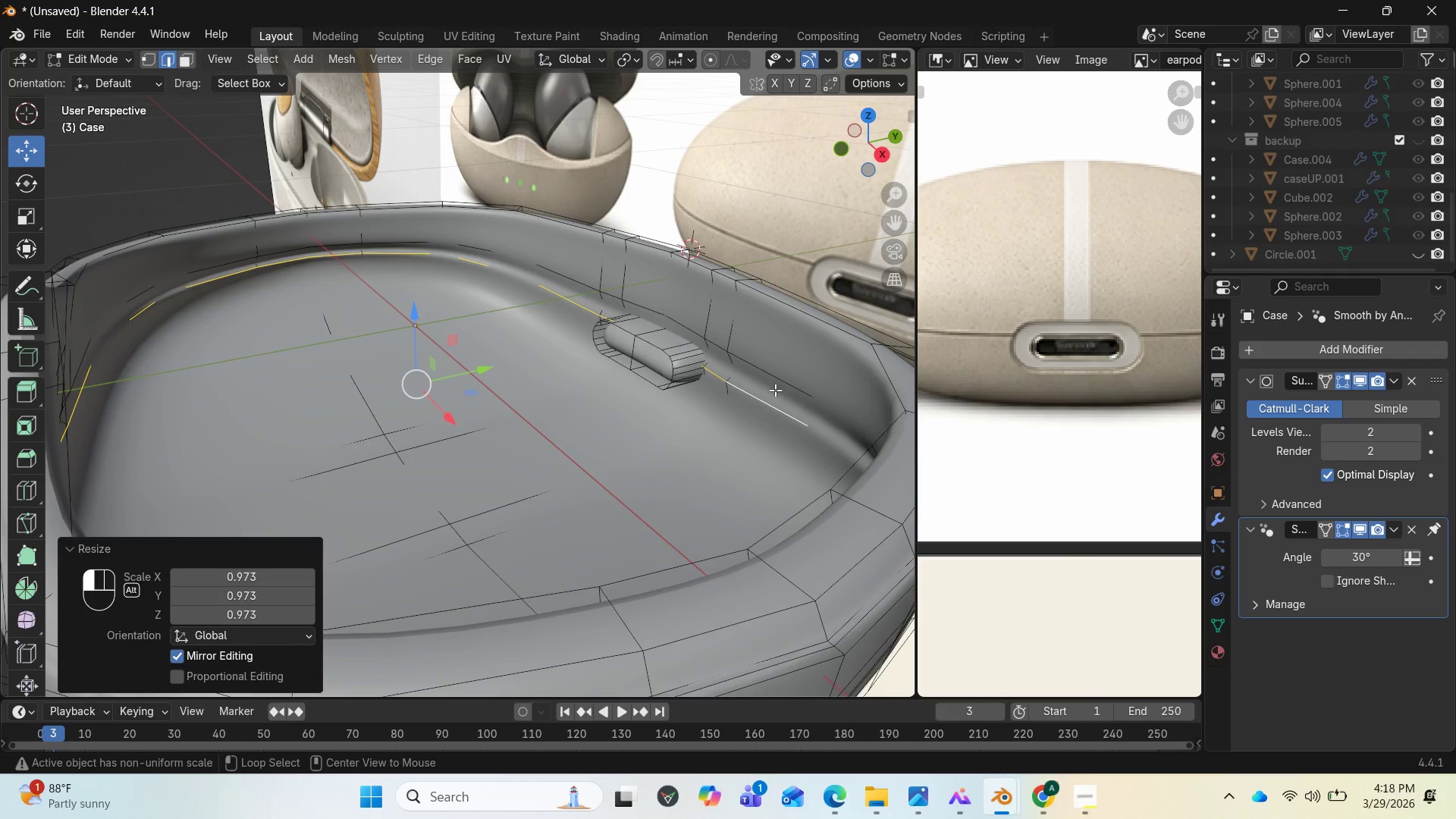 
left_click([775, 390])
 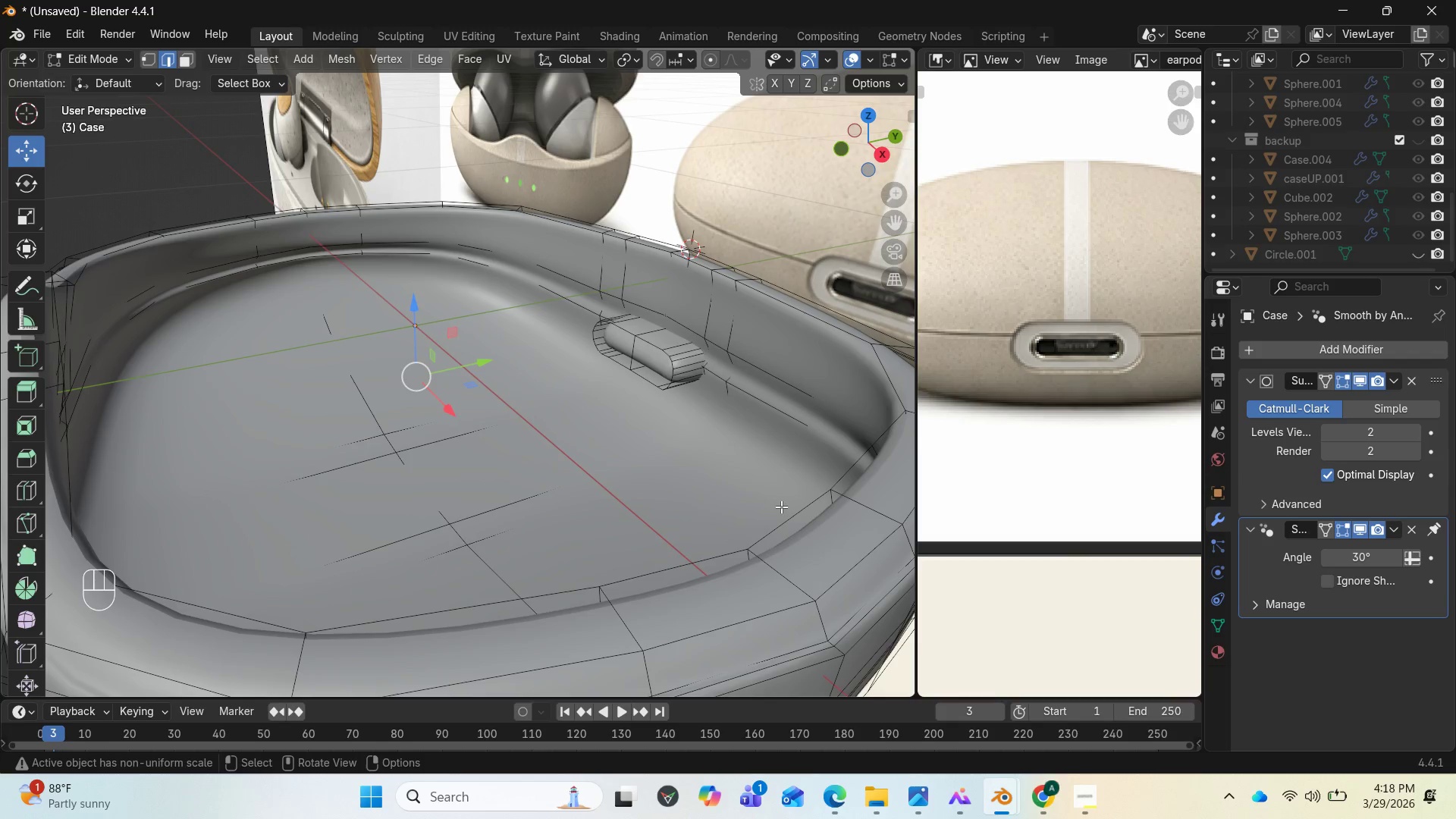 
key(S)
 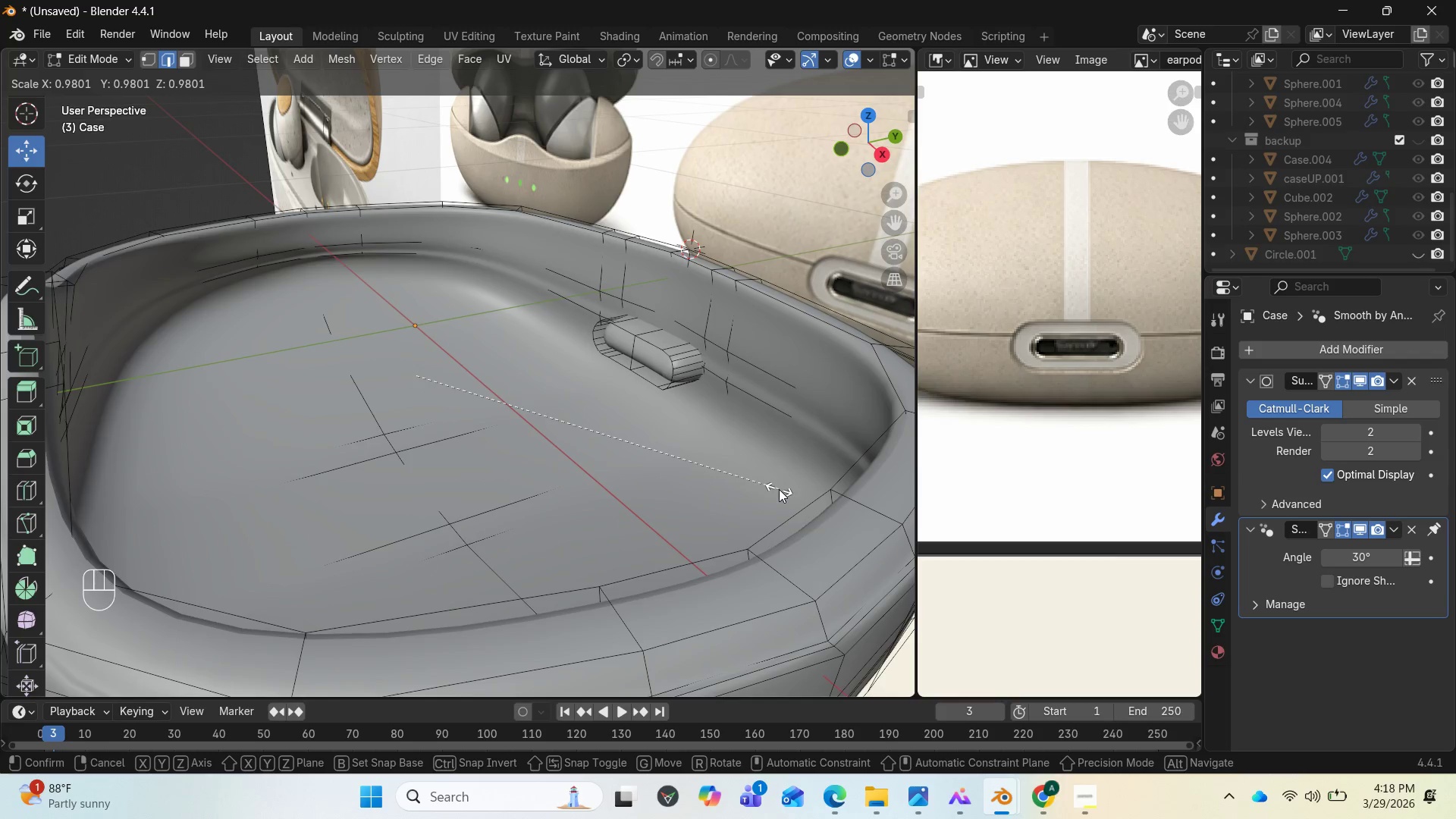 
wait(5.92)
 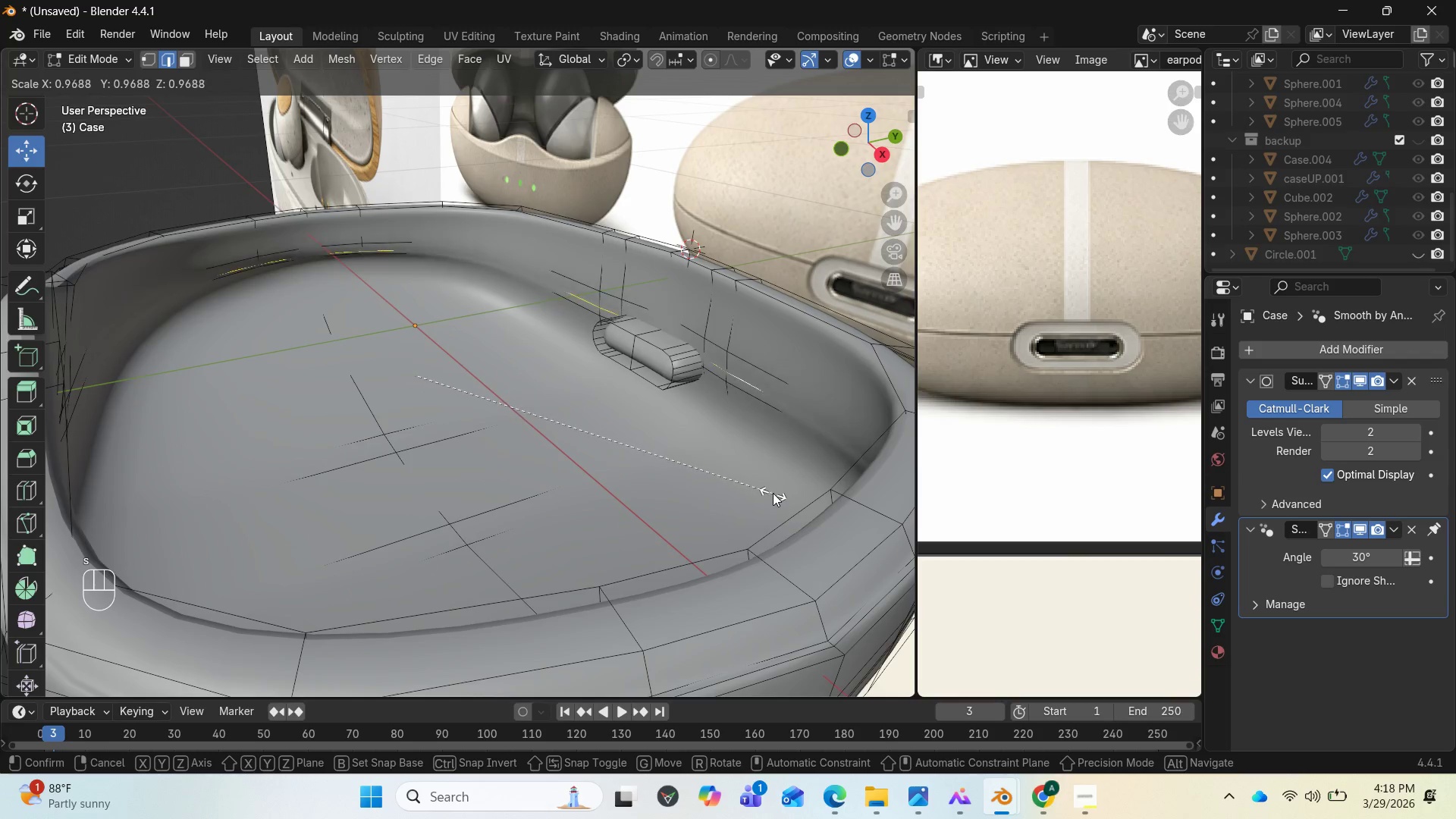 
left_click([775, 487])
 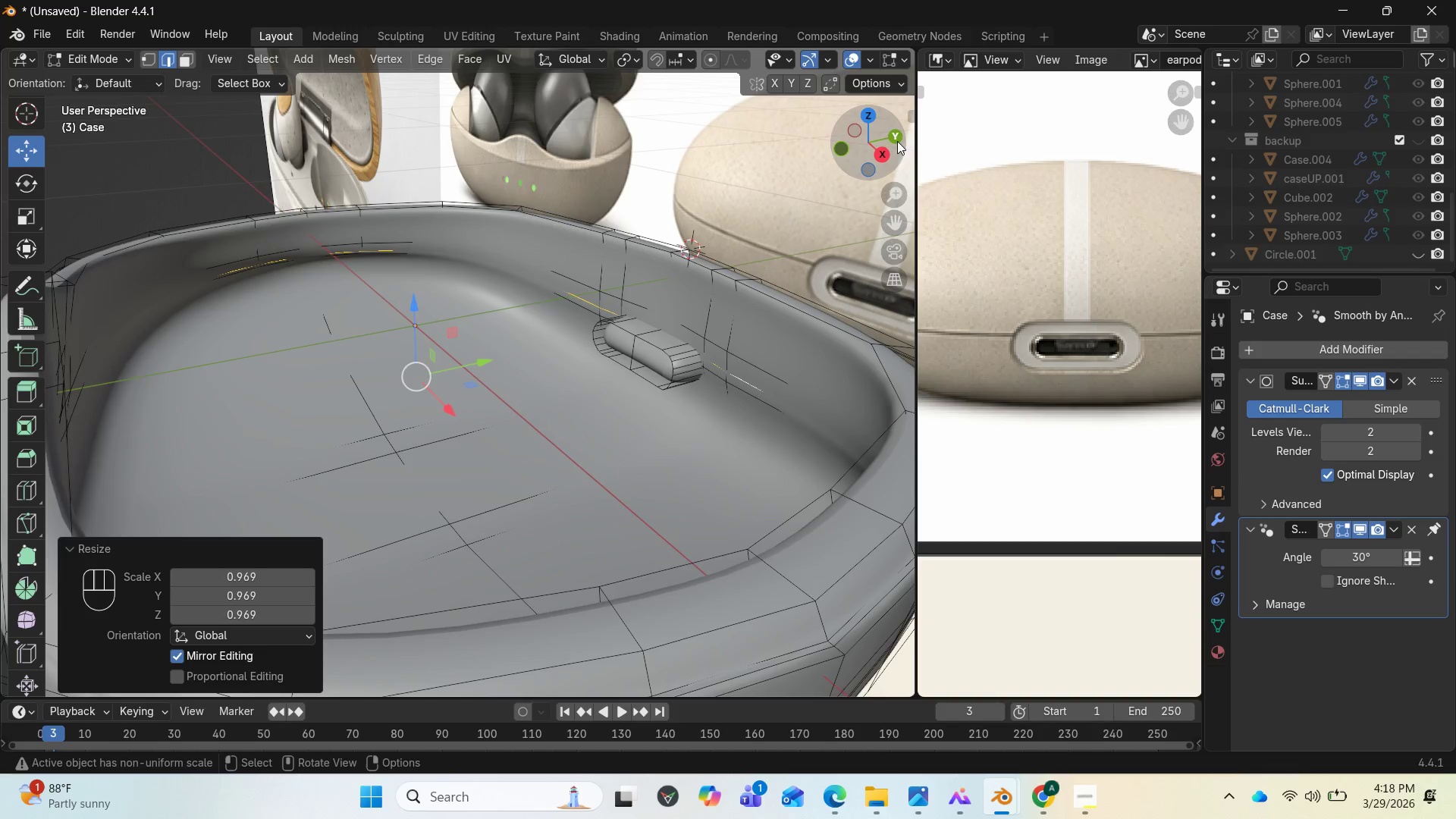 
left_click_drag(start_coordinate=[893, 140], to_coordinate=[861, 121])
 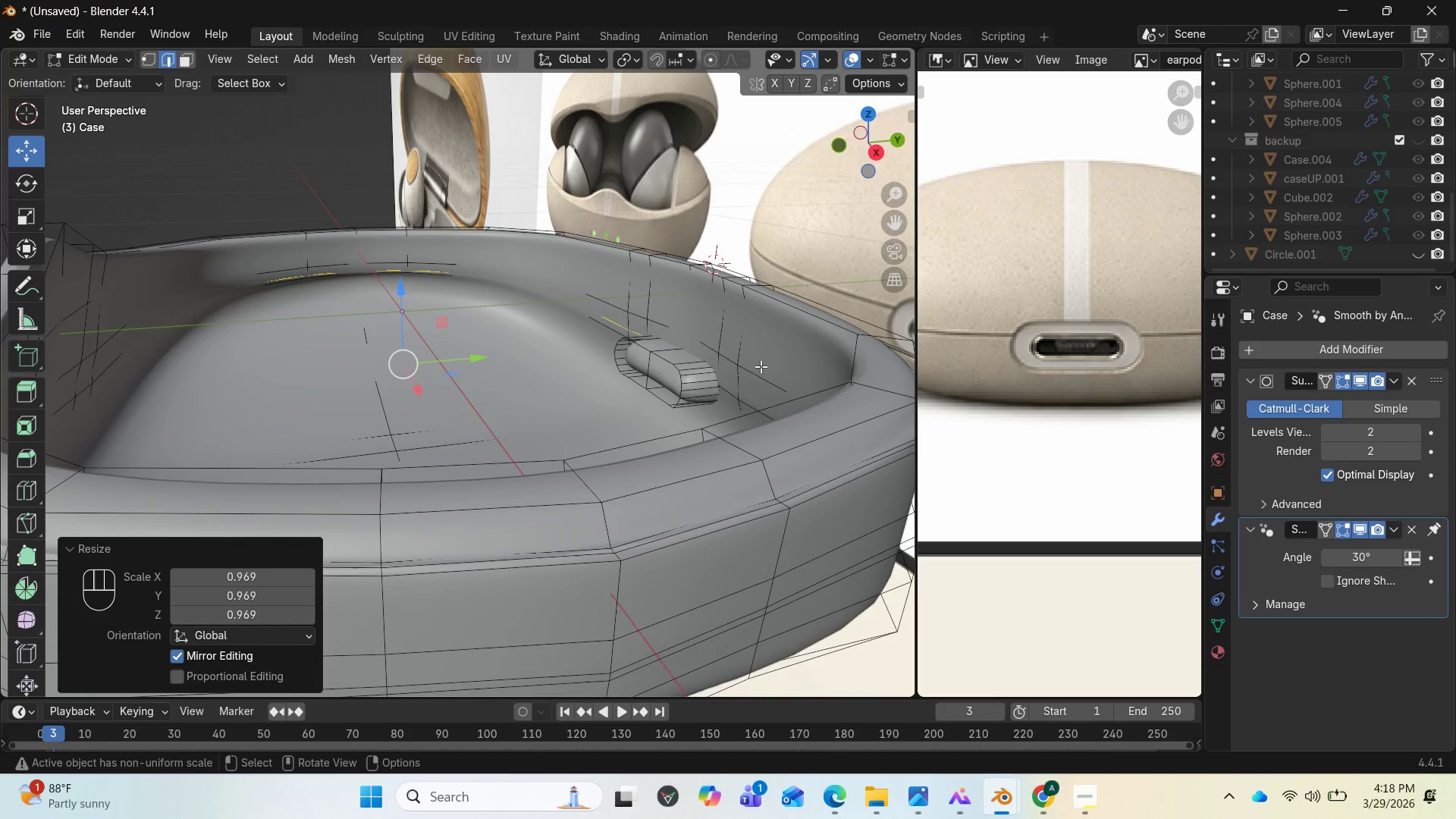 
scroll: coordinate [759, 372], scroll_direction: down, amount: 2.0
 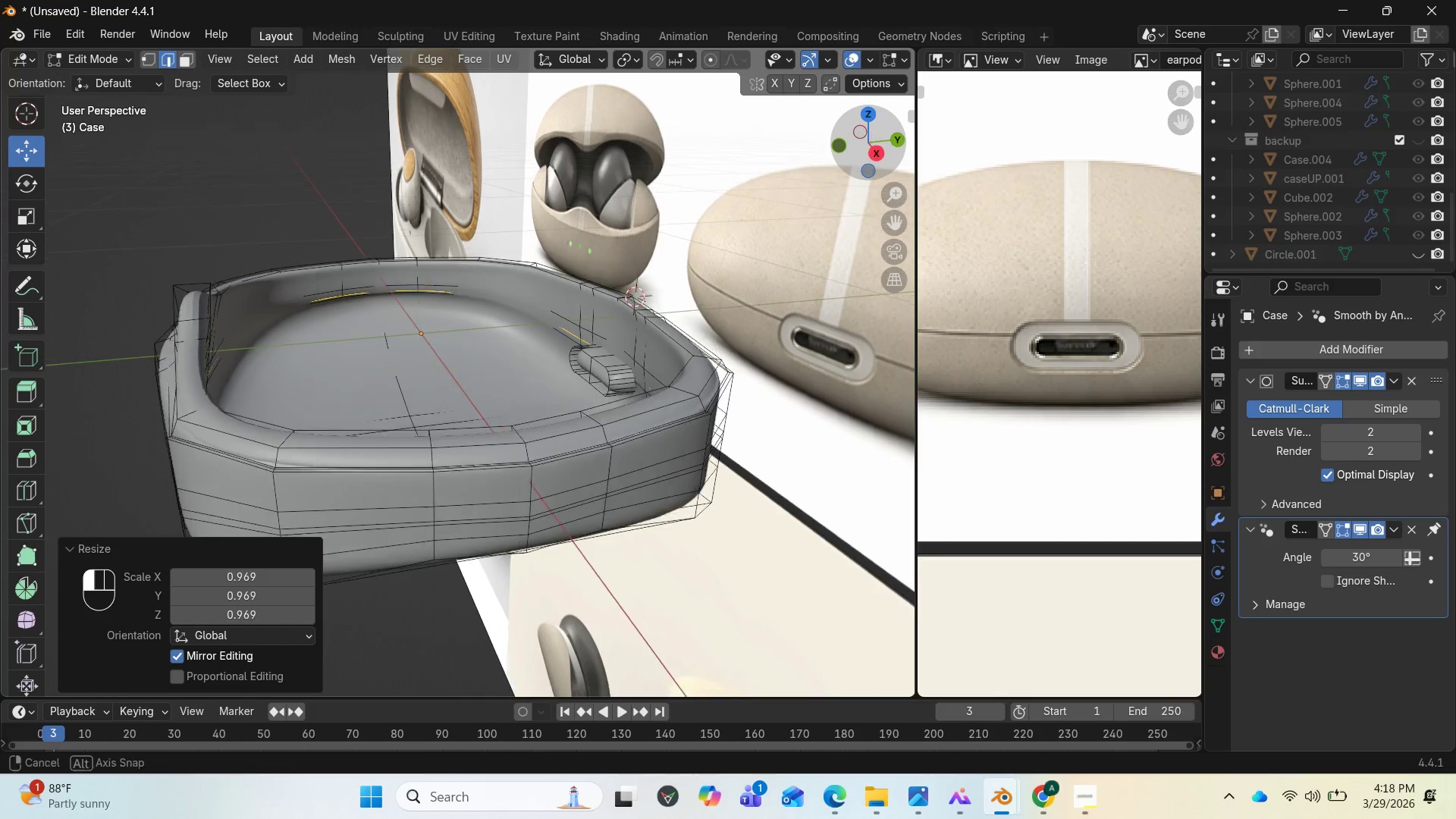 
left_click_drag(start_coordinate=[871, 130], to_coordinate=[20, 176])
 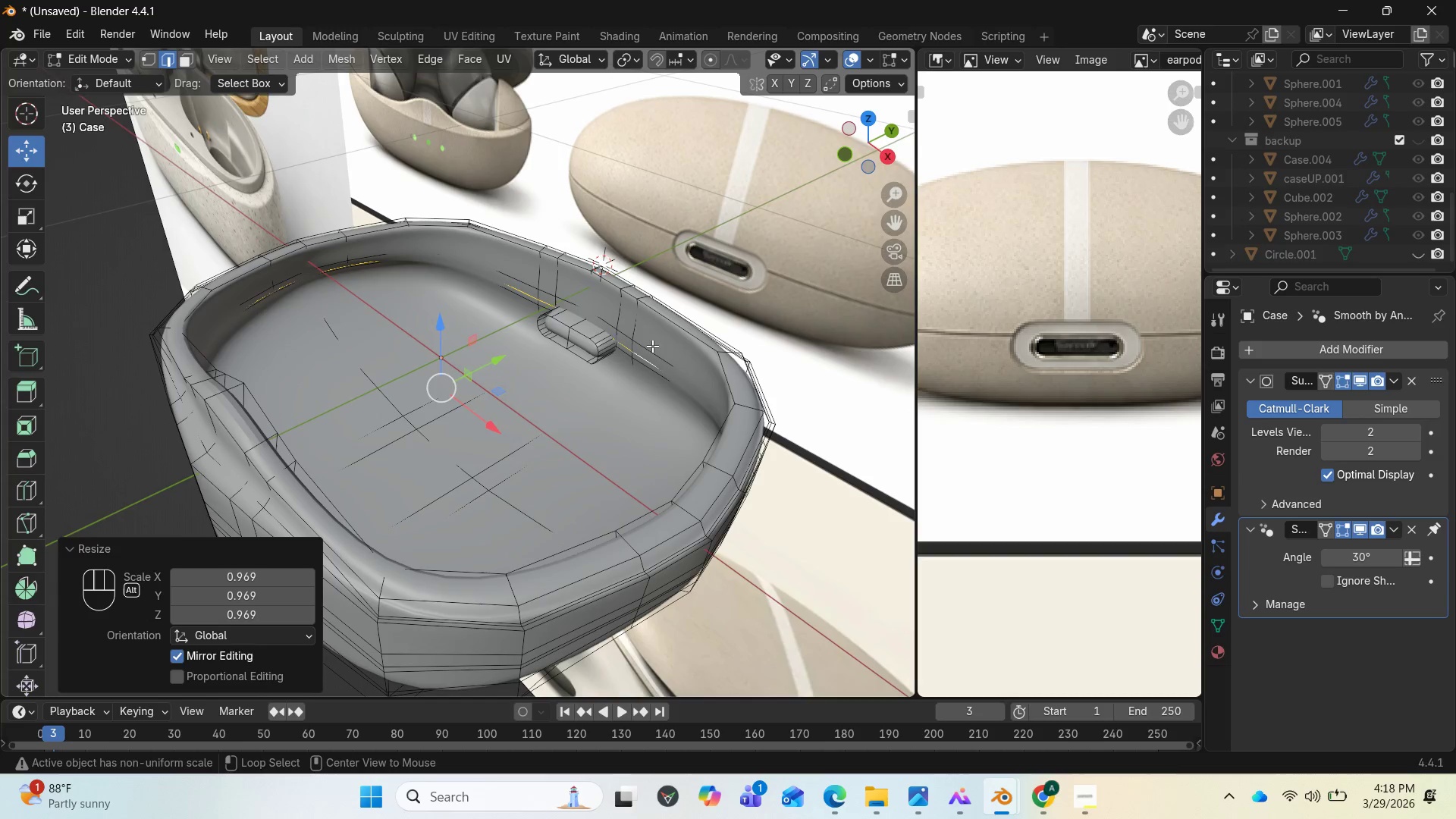 
hold_key(key=AltLeft, duration=1.14)
 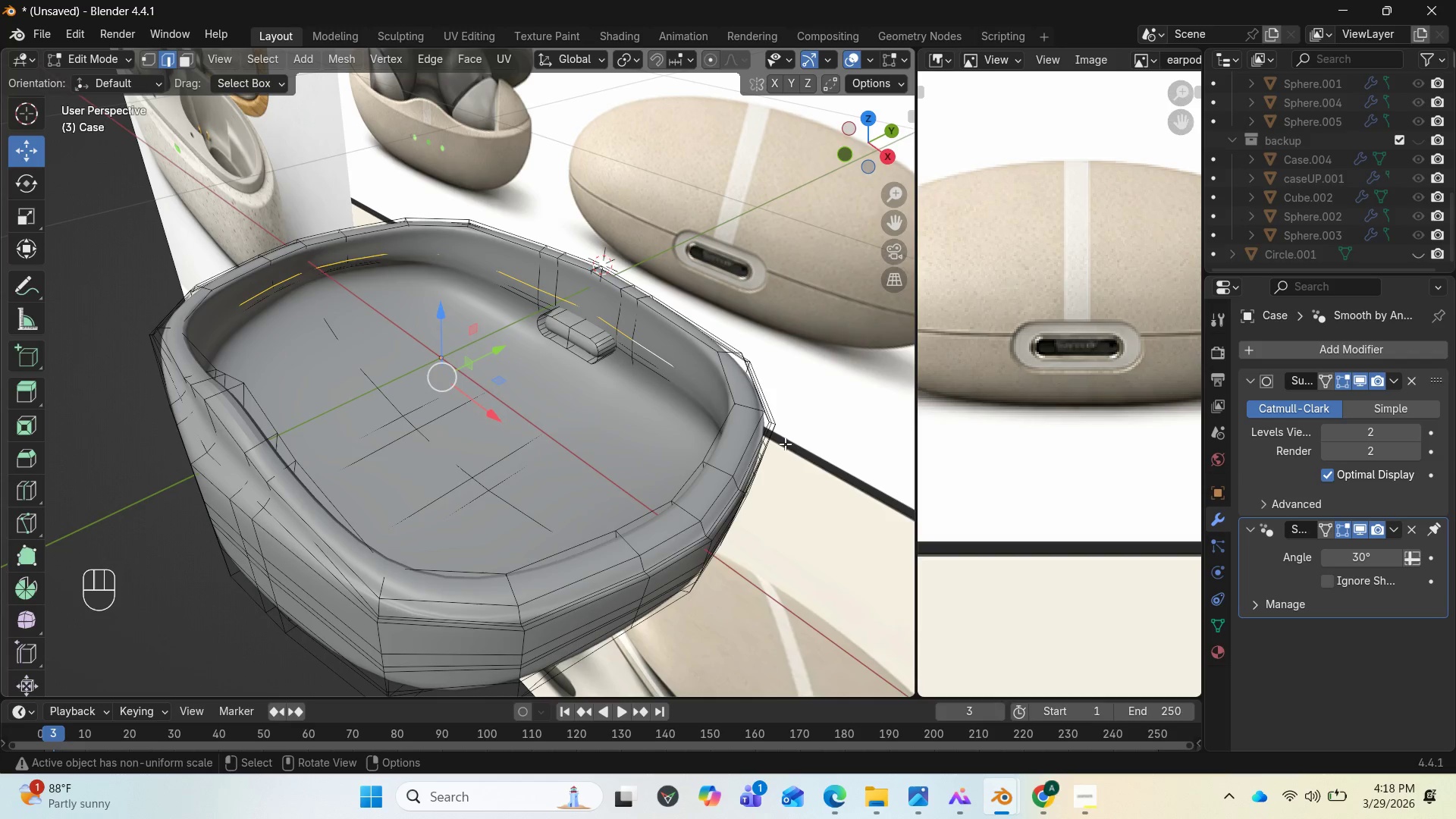 
key(S)
 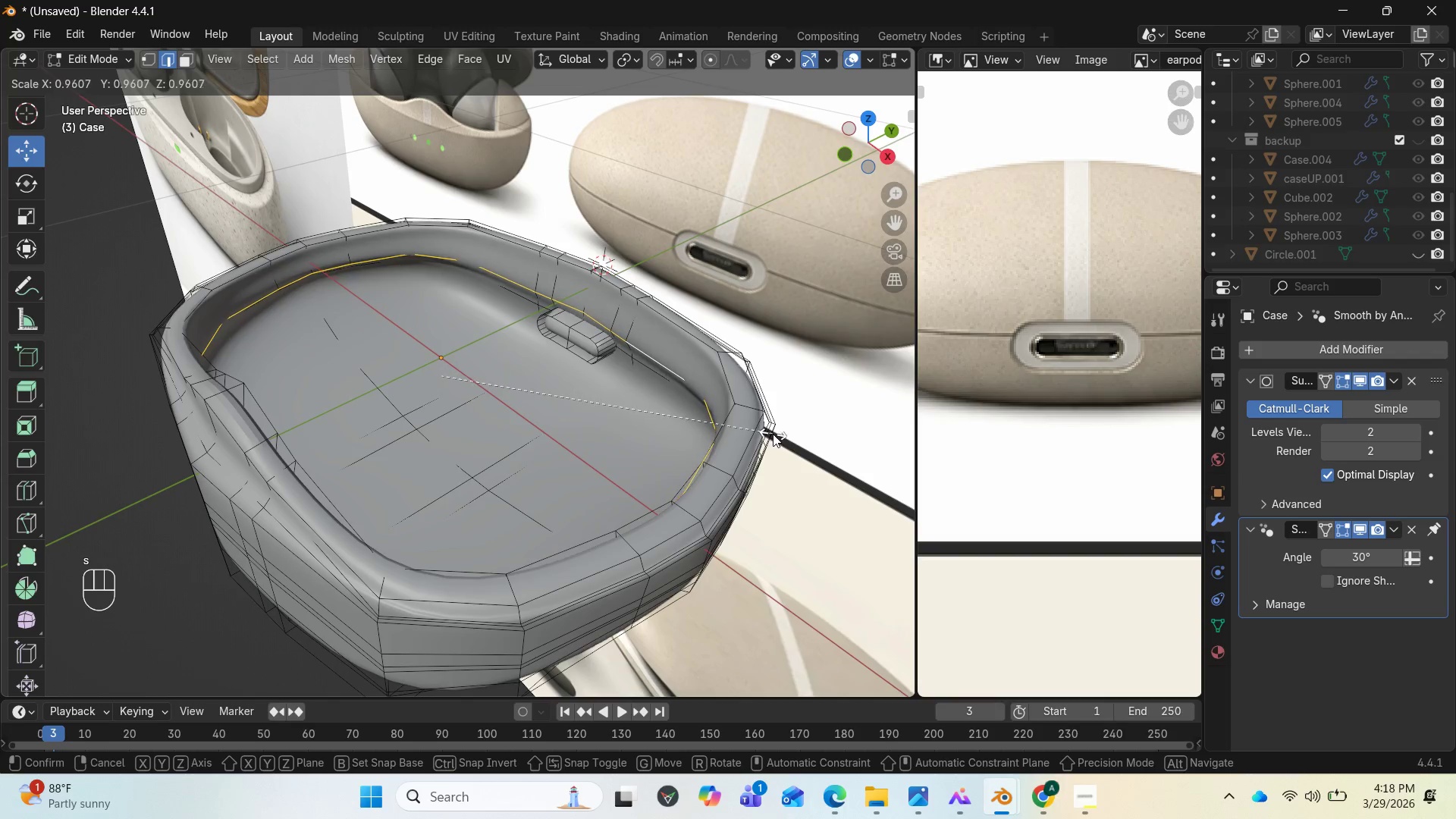 
left_click([773, 434])
 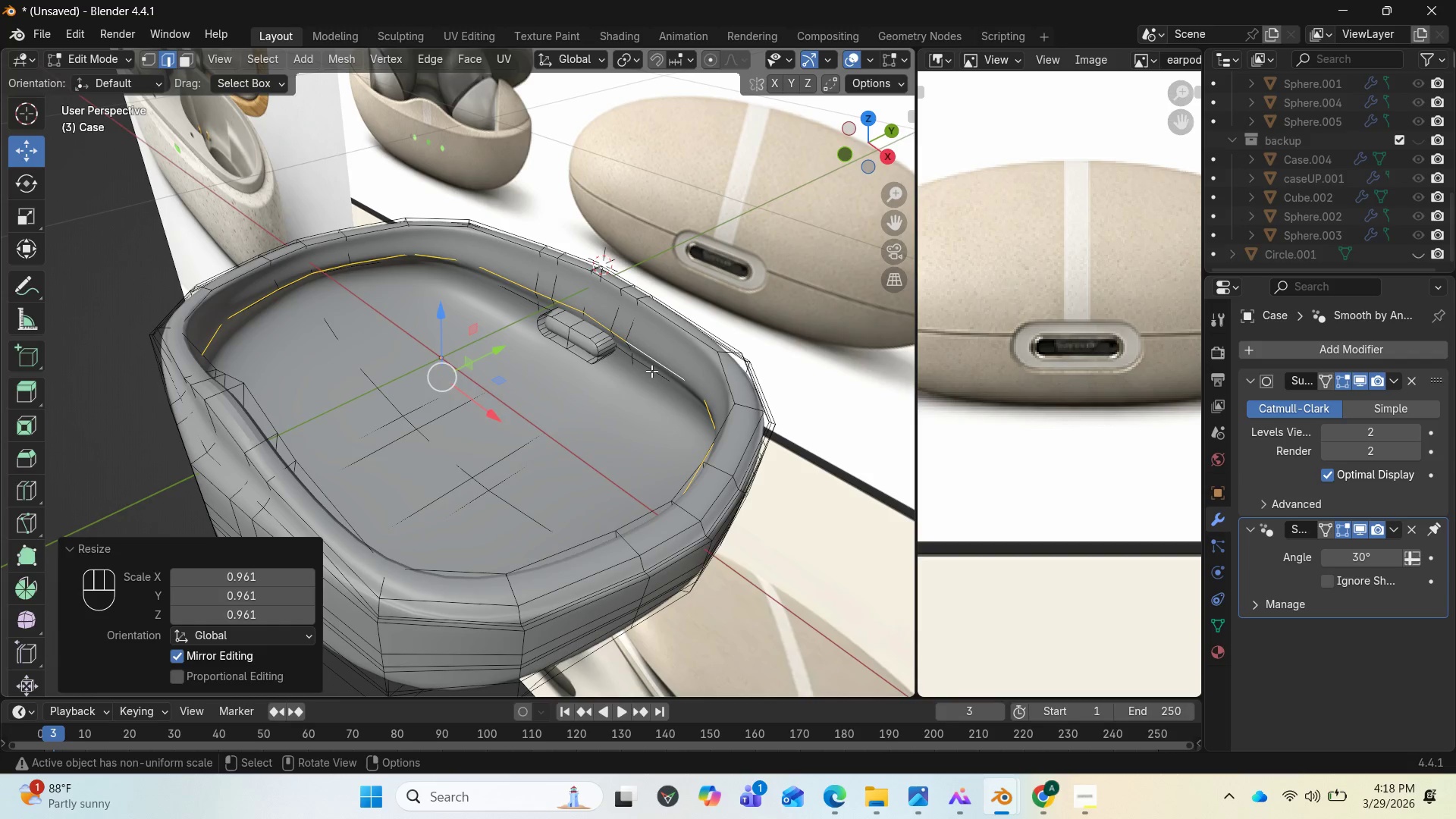 
hold_key(key=AltLeft, duration=0.7)
left_click([651, 371])
 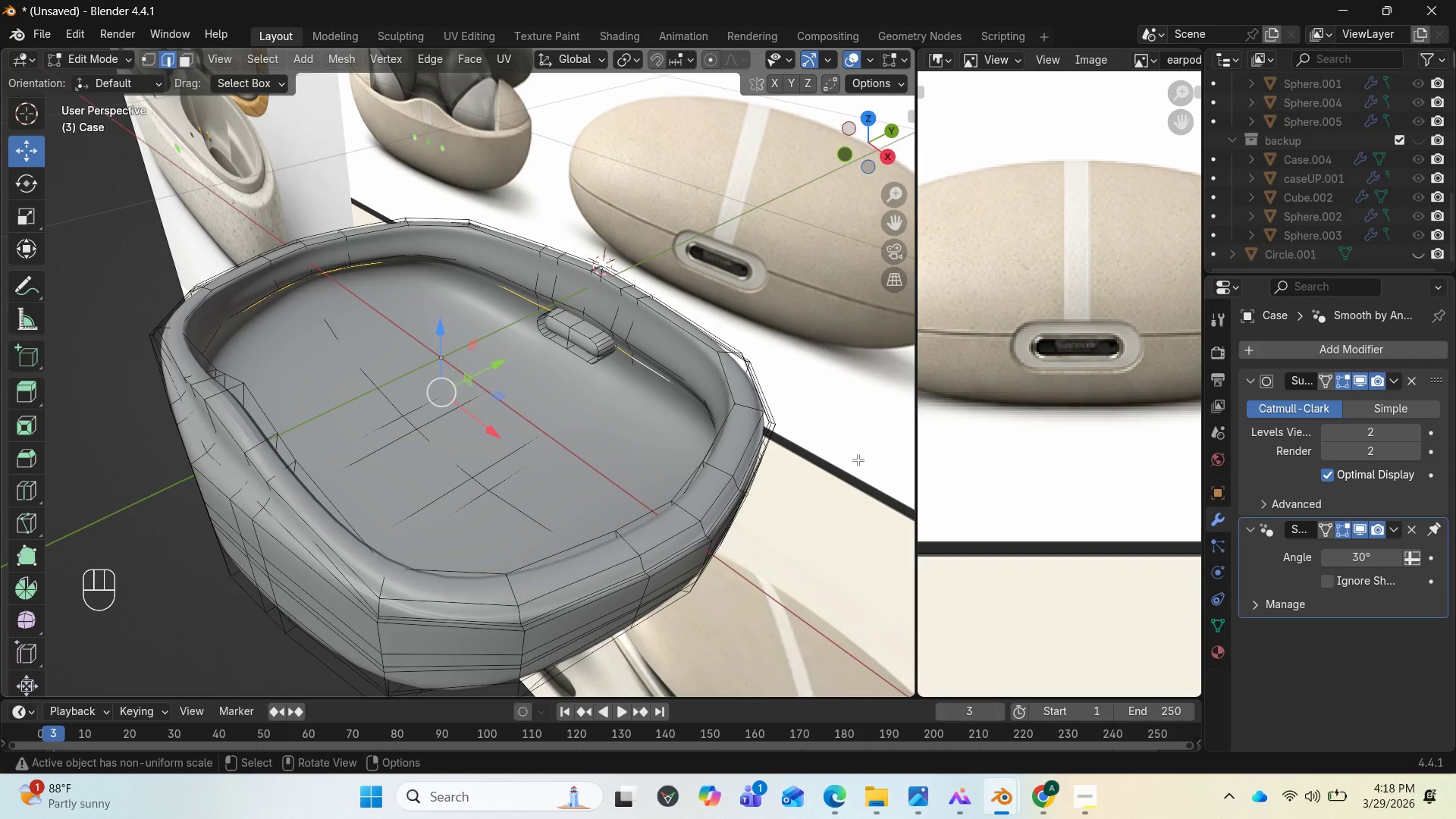 
key(S)
 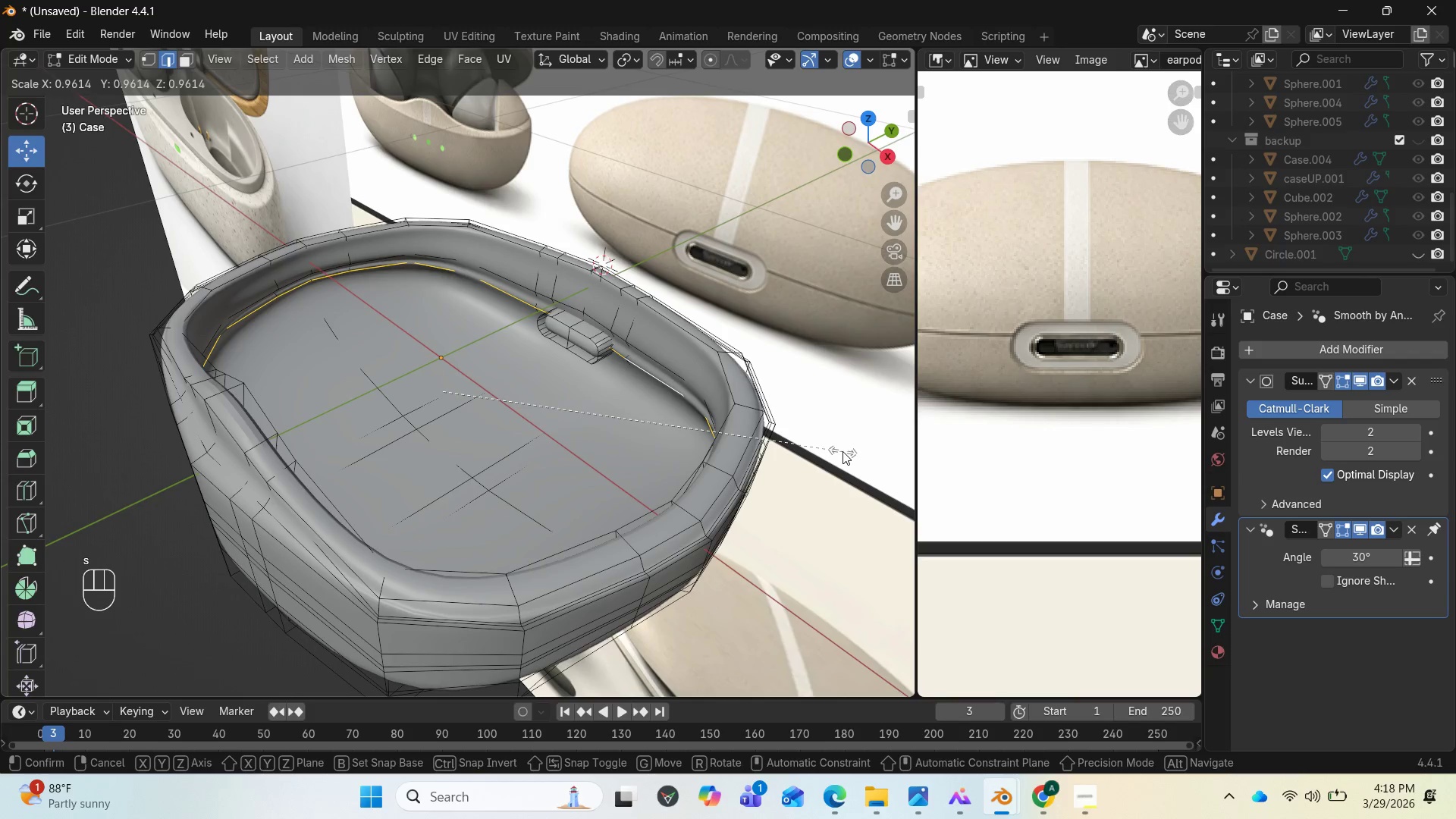 
left_click([842, 451])
 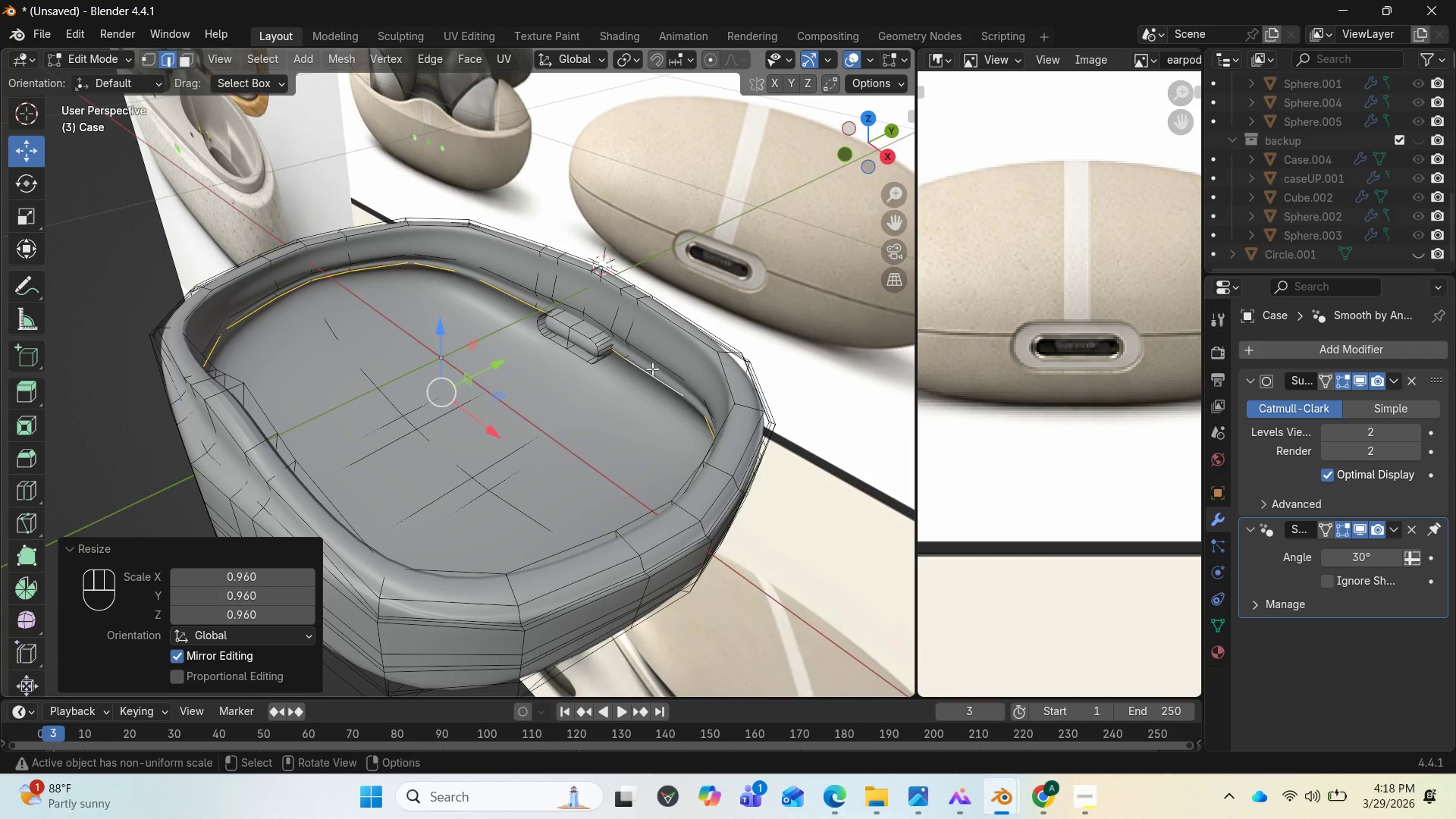 
hold_key(key=AltLeft, duration=2.47)
left_click([652, 368])
 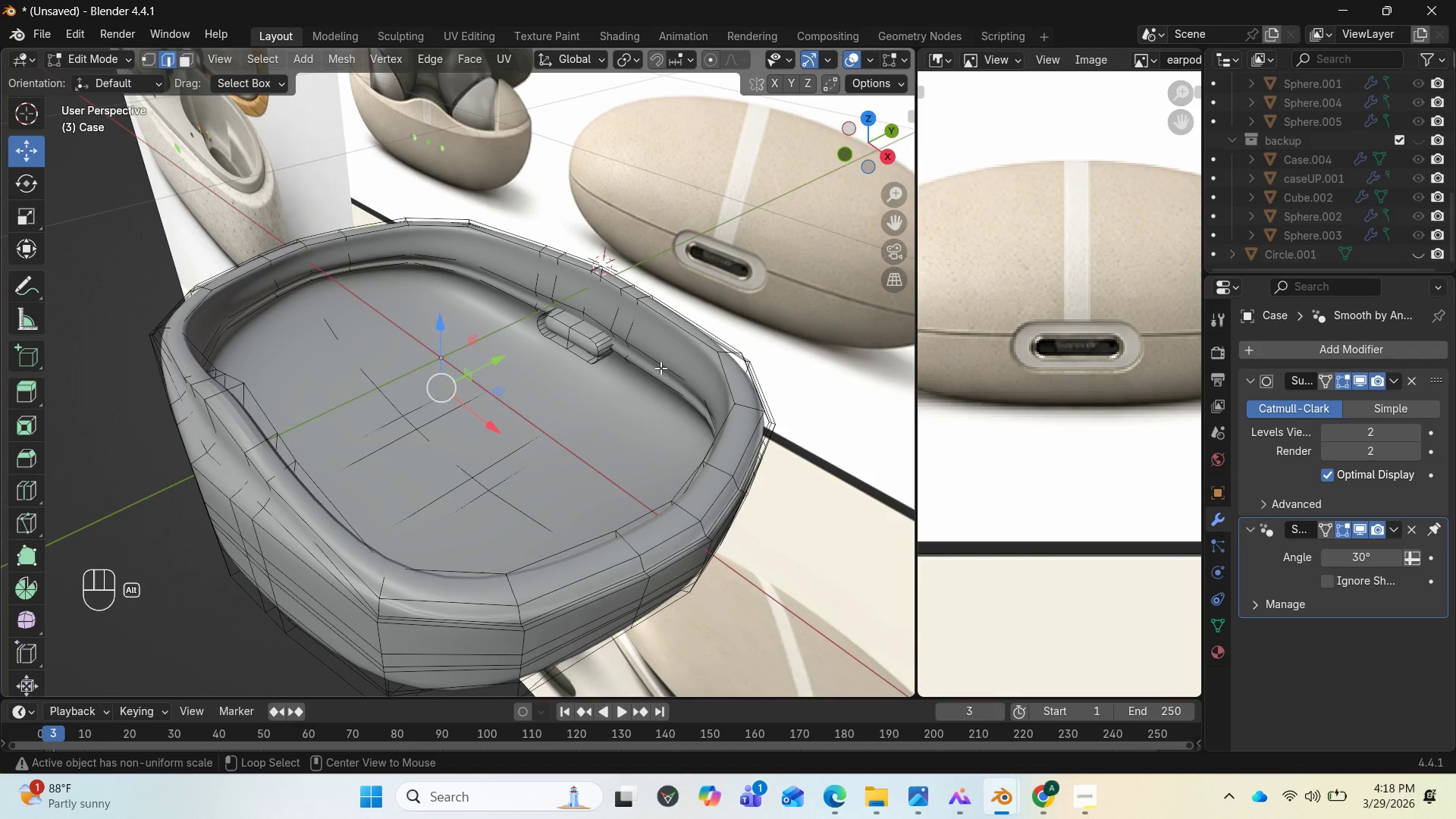 
left_click([661, 368])
 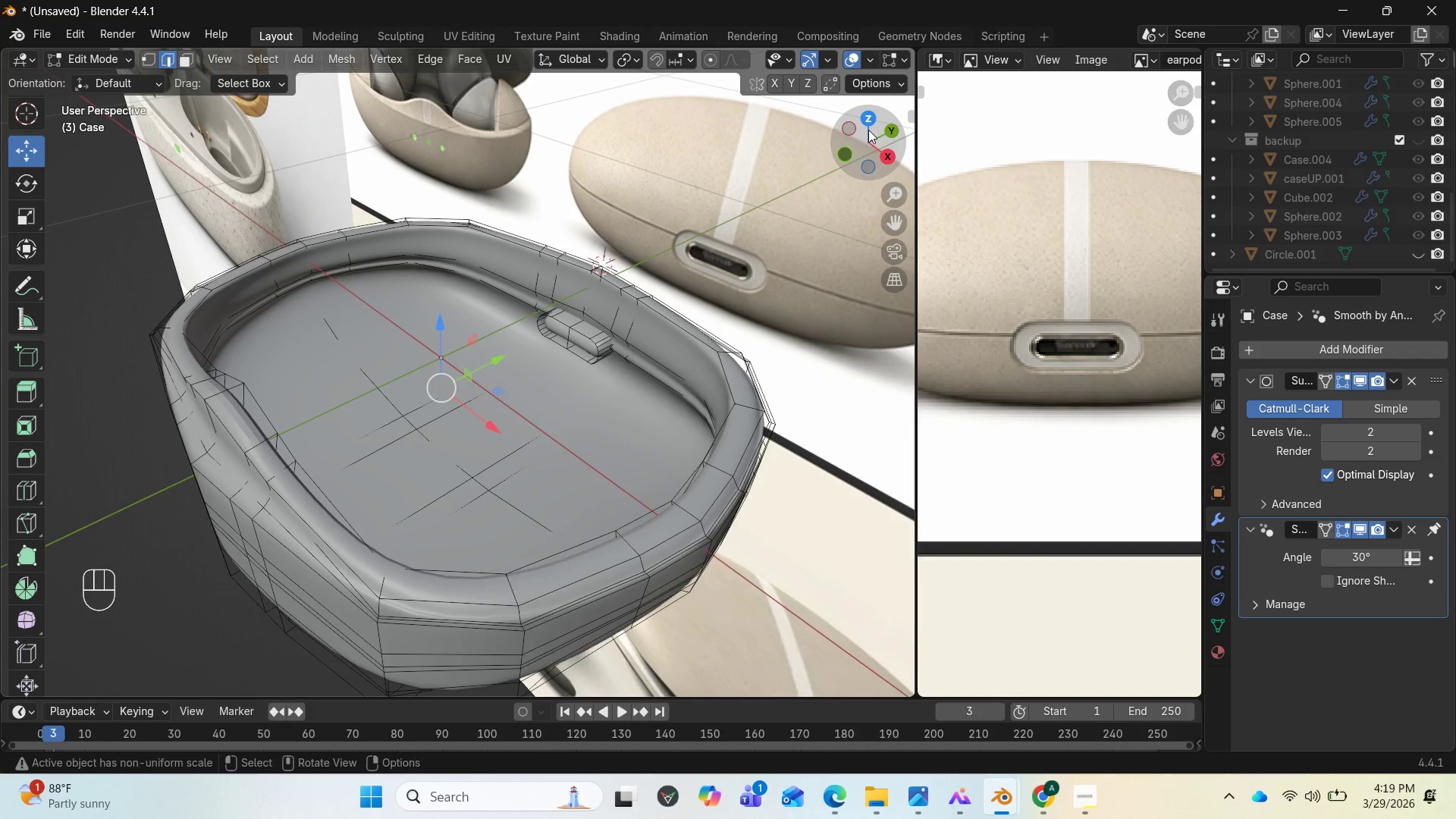 
left_click_drag(start_coordinate=[868, 130], to_coordinate=[23, 100])
 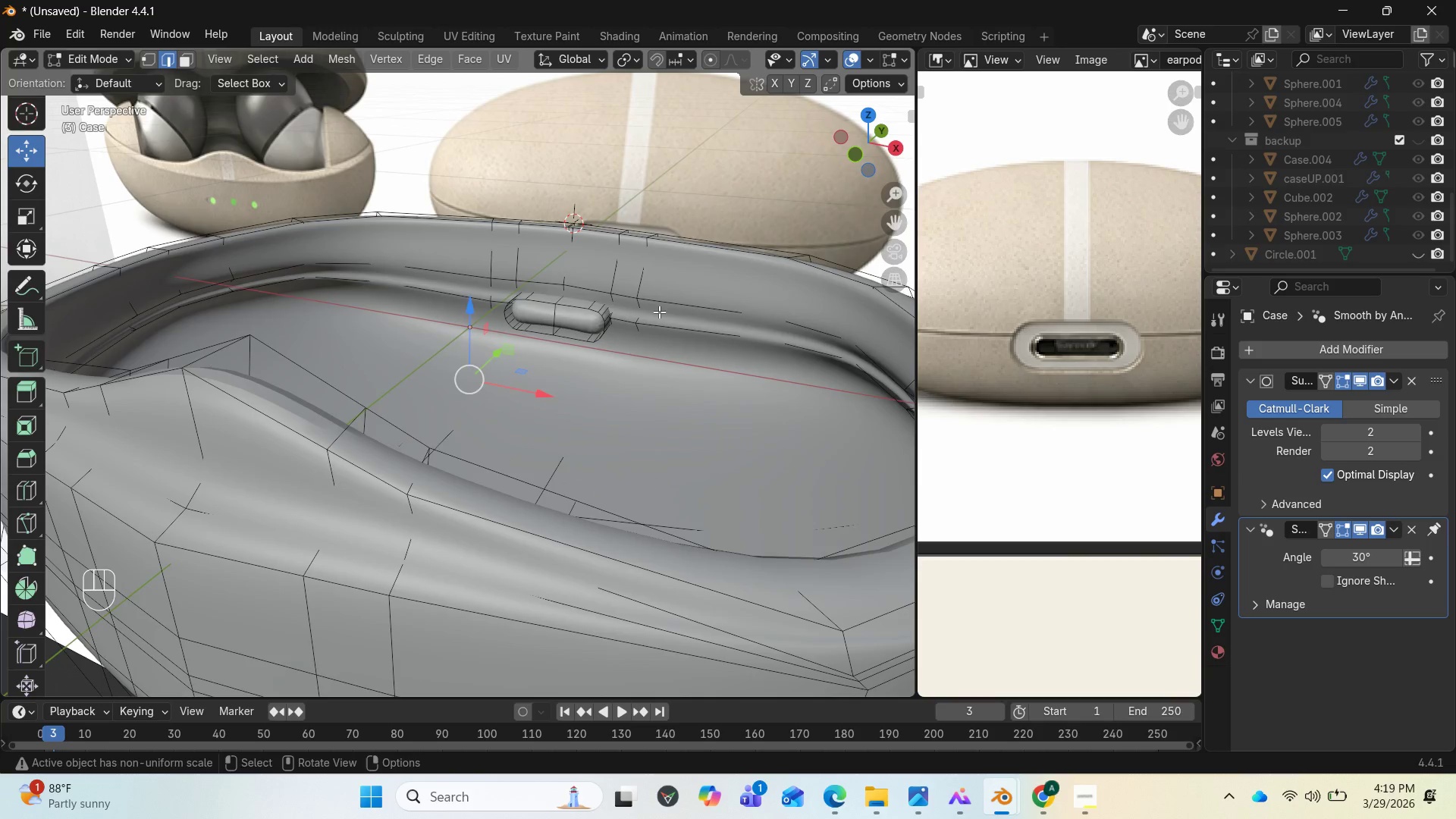 
scroll: coordinate [658, 325], scroll_direction: up, amount: 3.0
 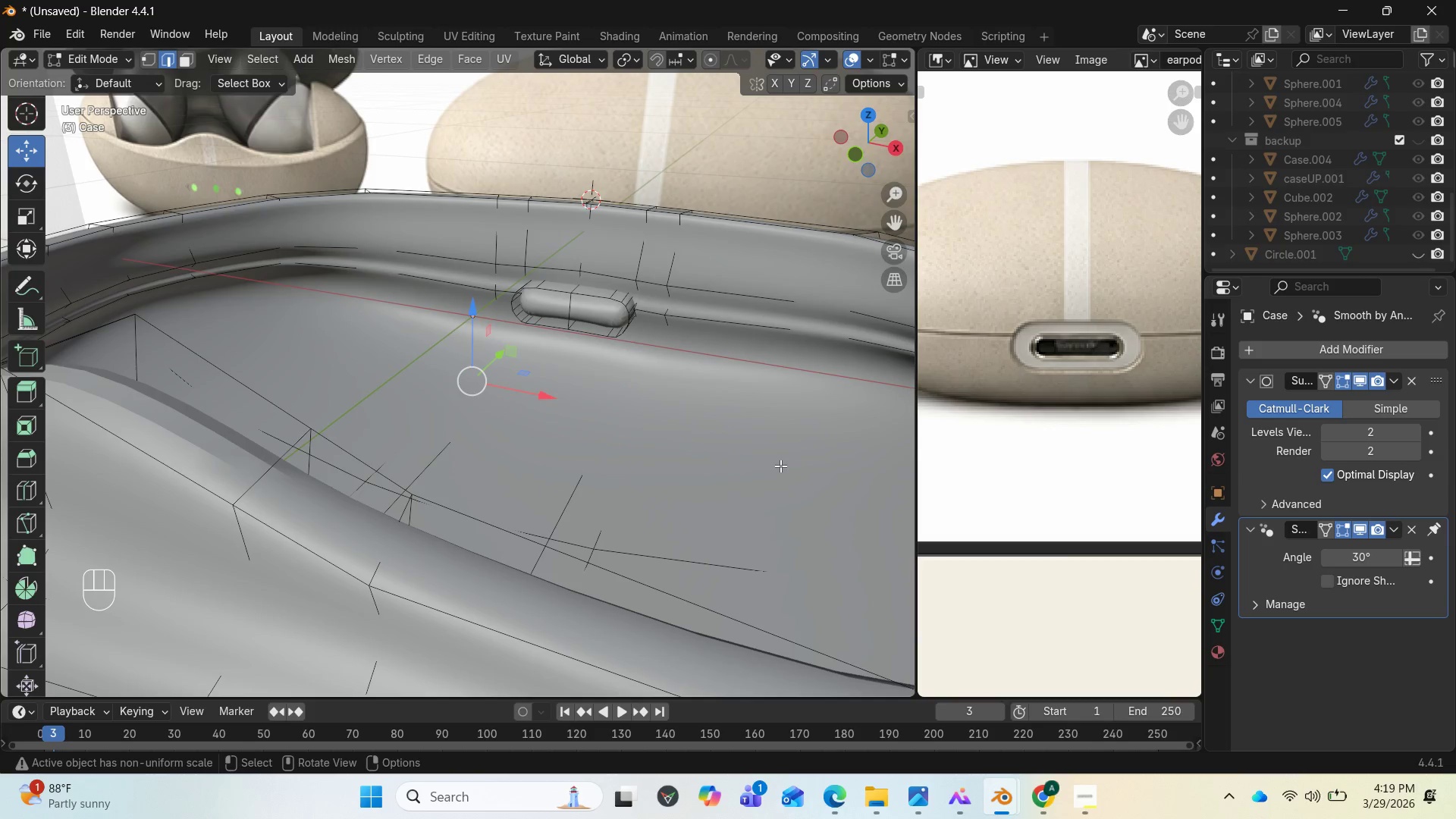 
key(S)
 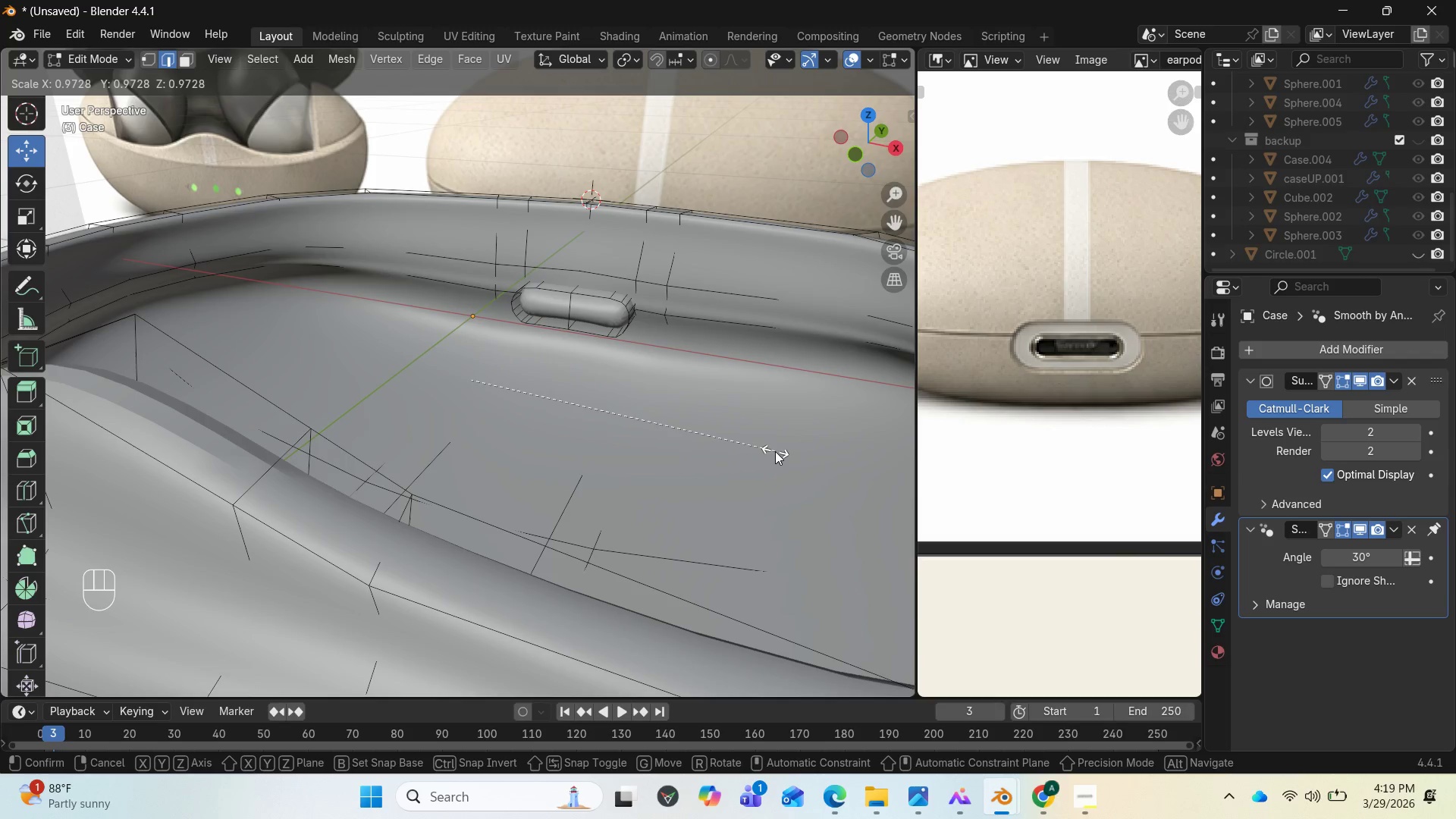 
wait(5.75)
 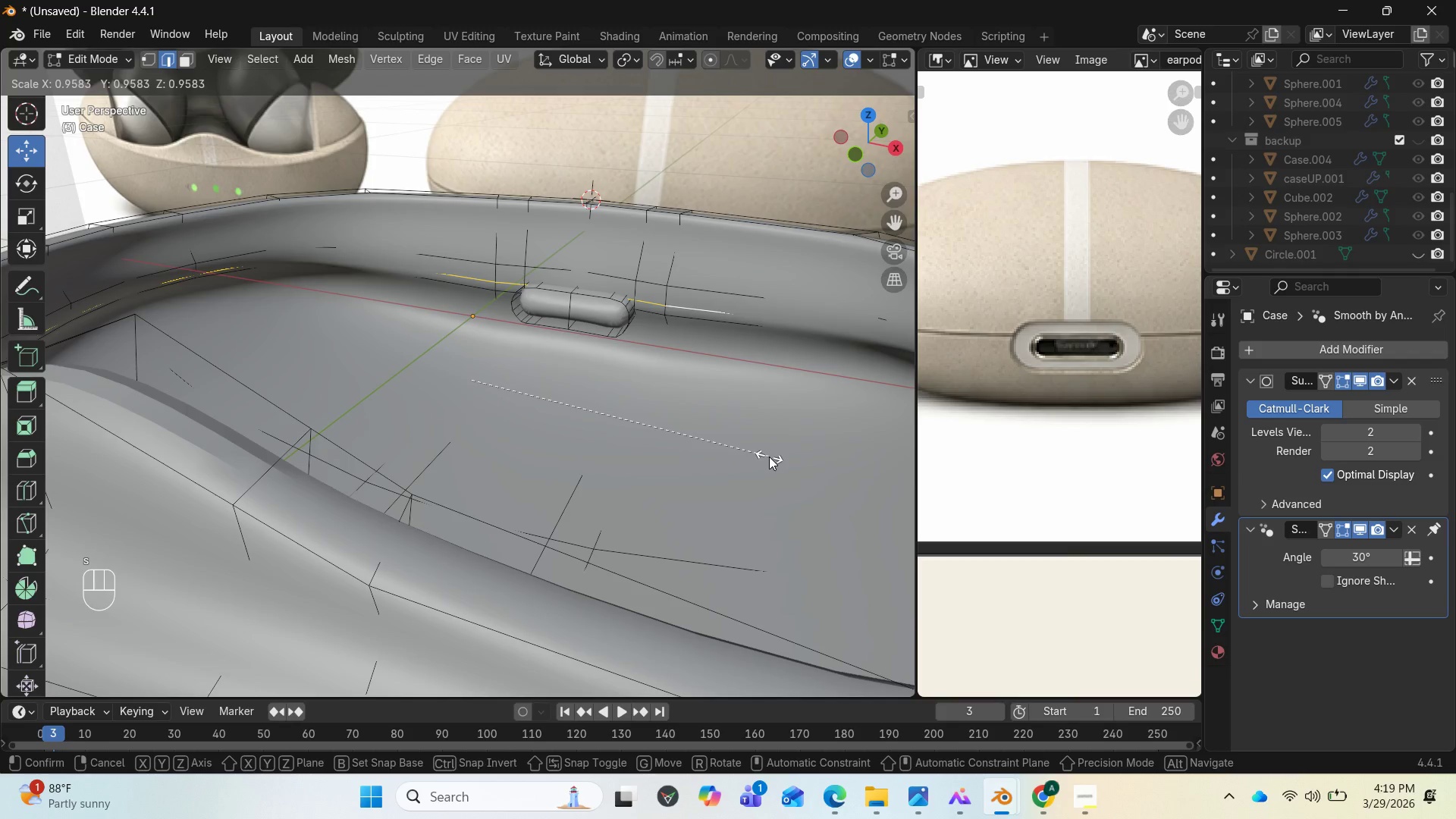 
left_click([733, 388])
 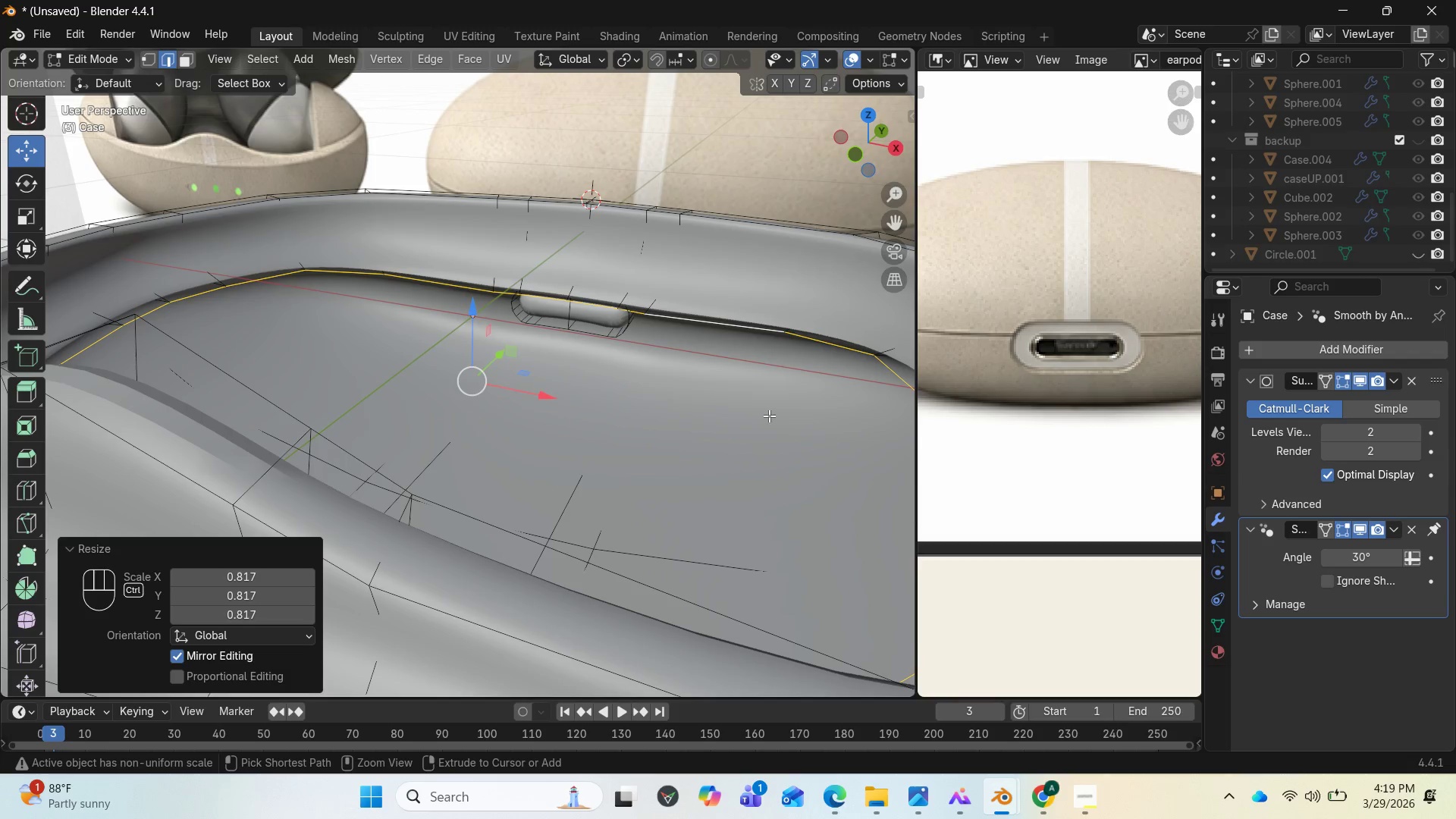 
key(Control+Z)
 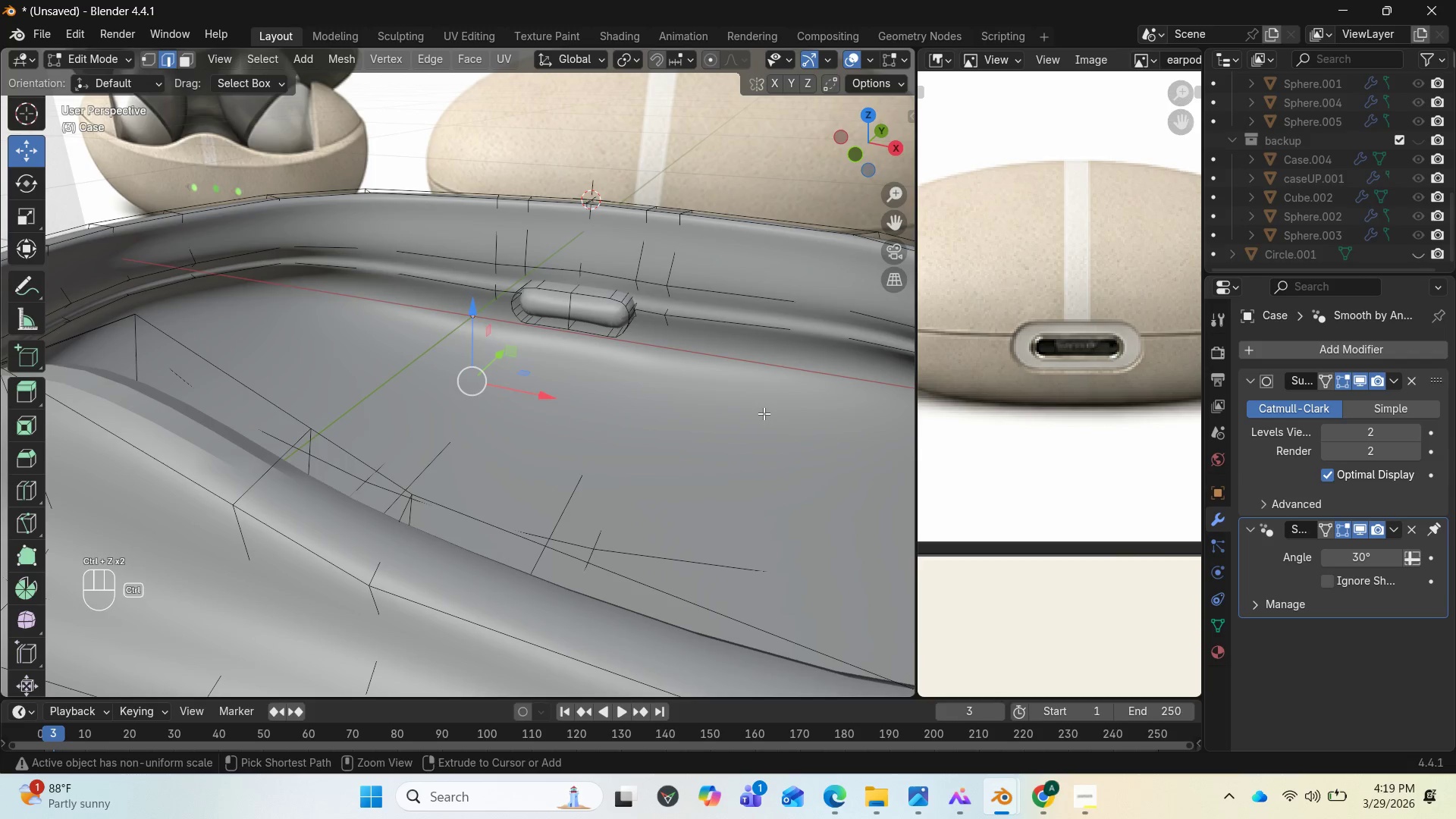 
key(Control+Z)
 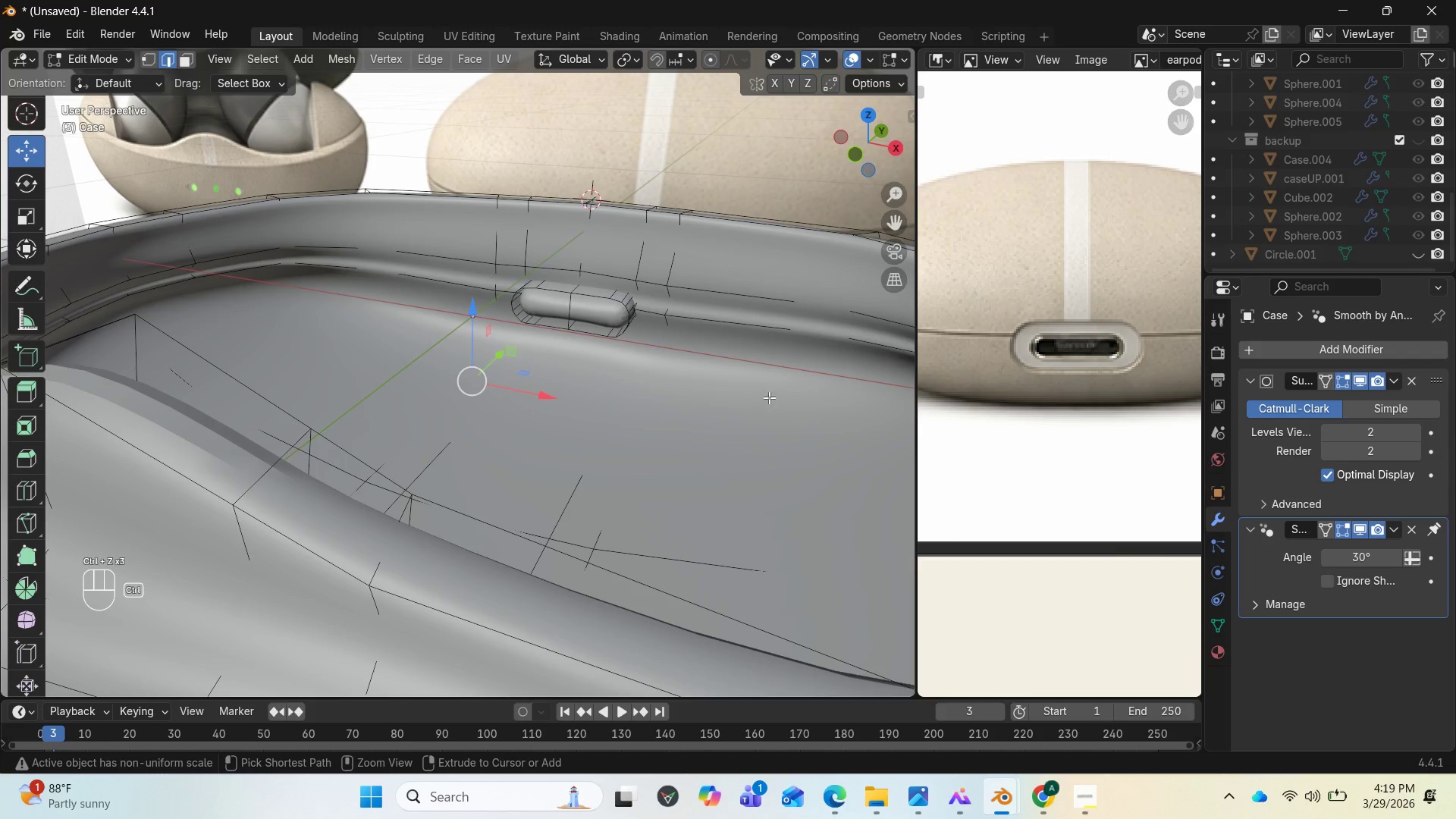 
key(Control+Z)
 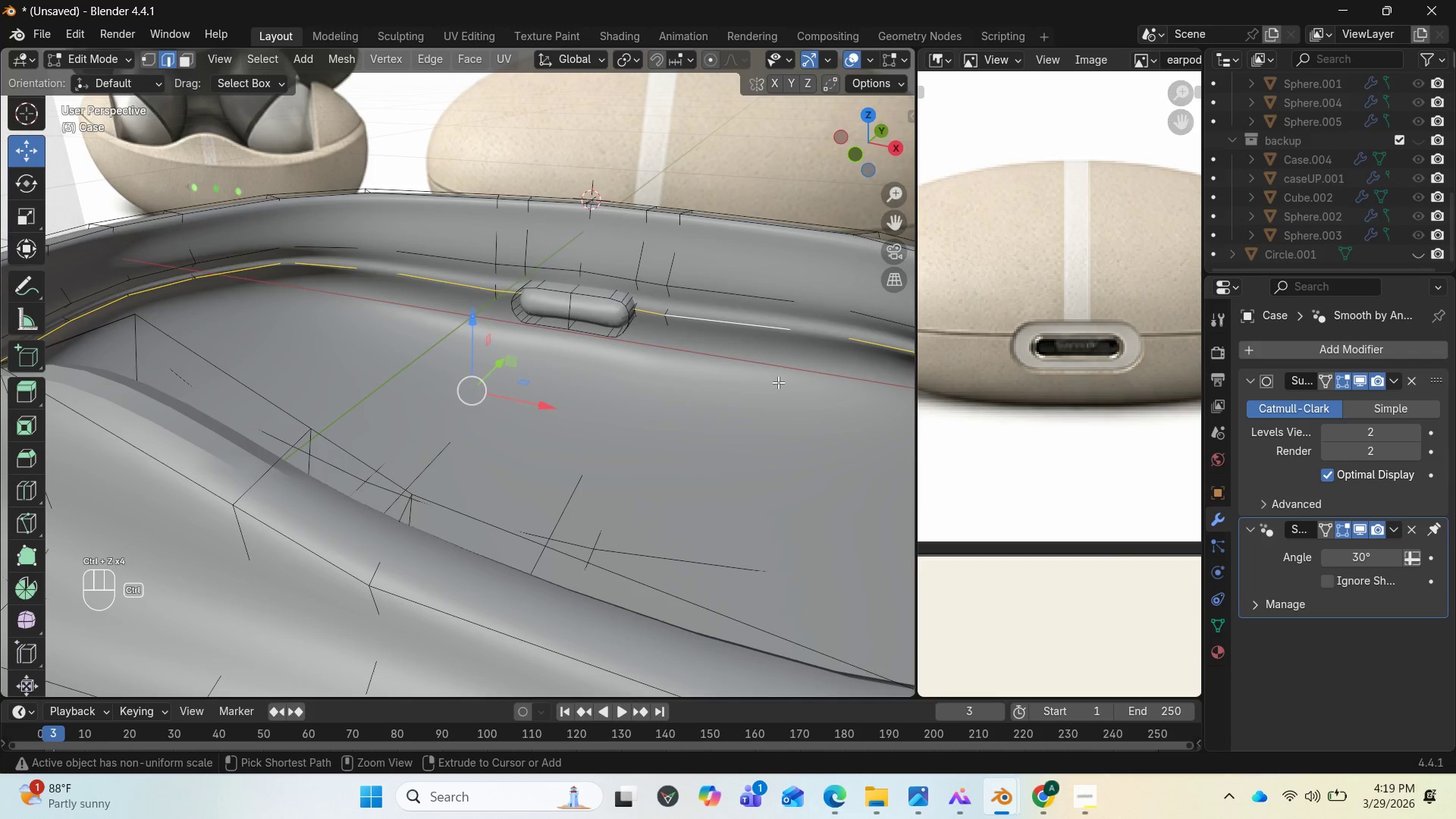 
key(Control+Z)
 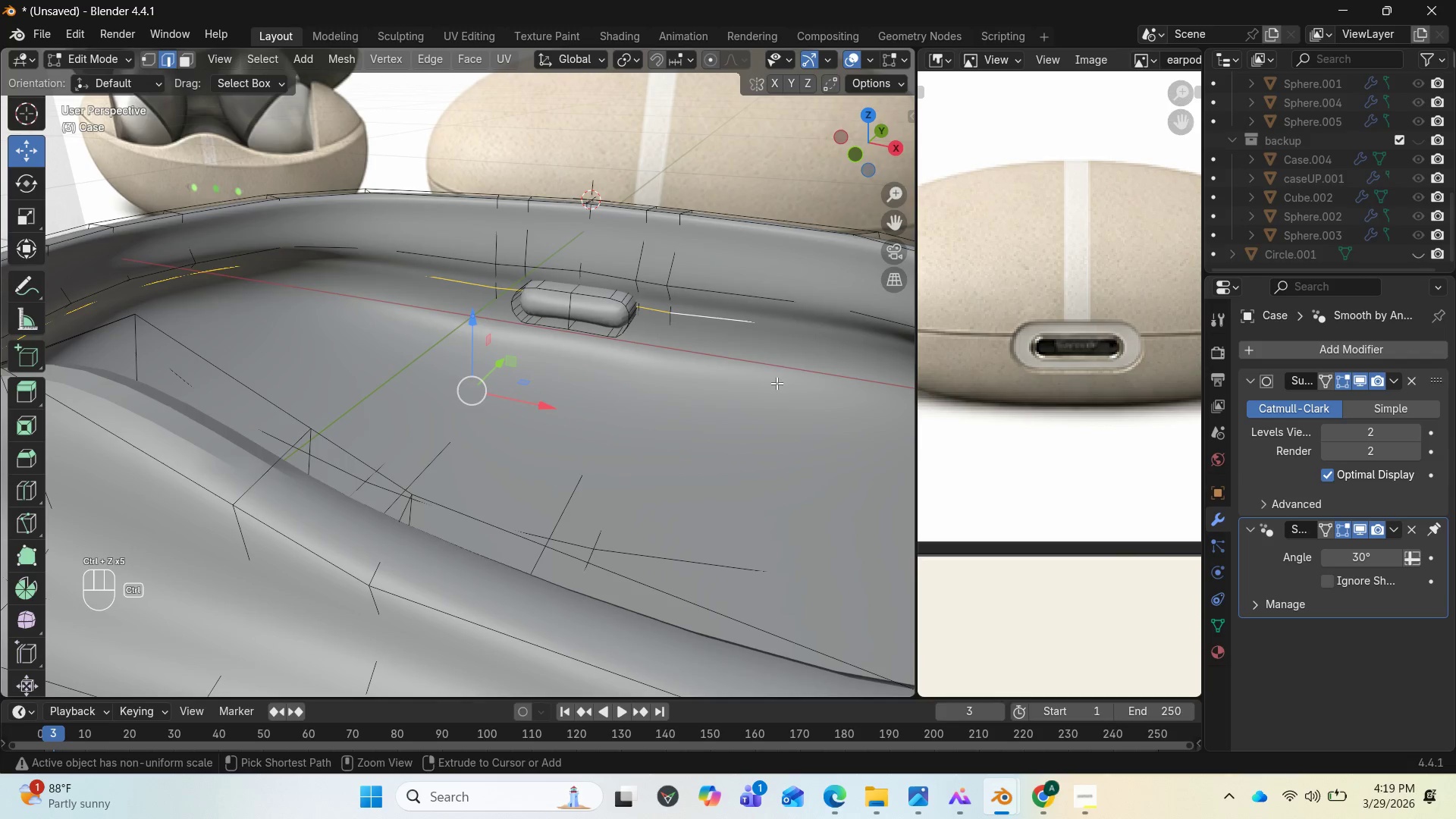 
key(Control+Z)
 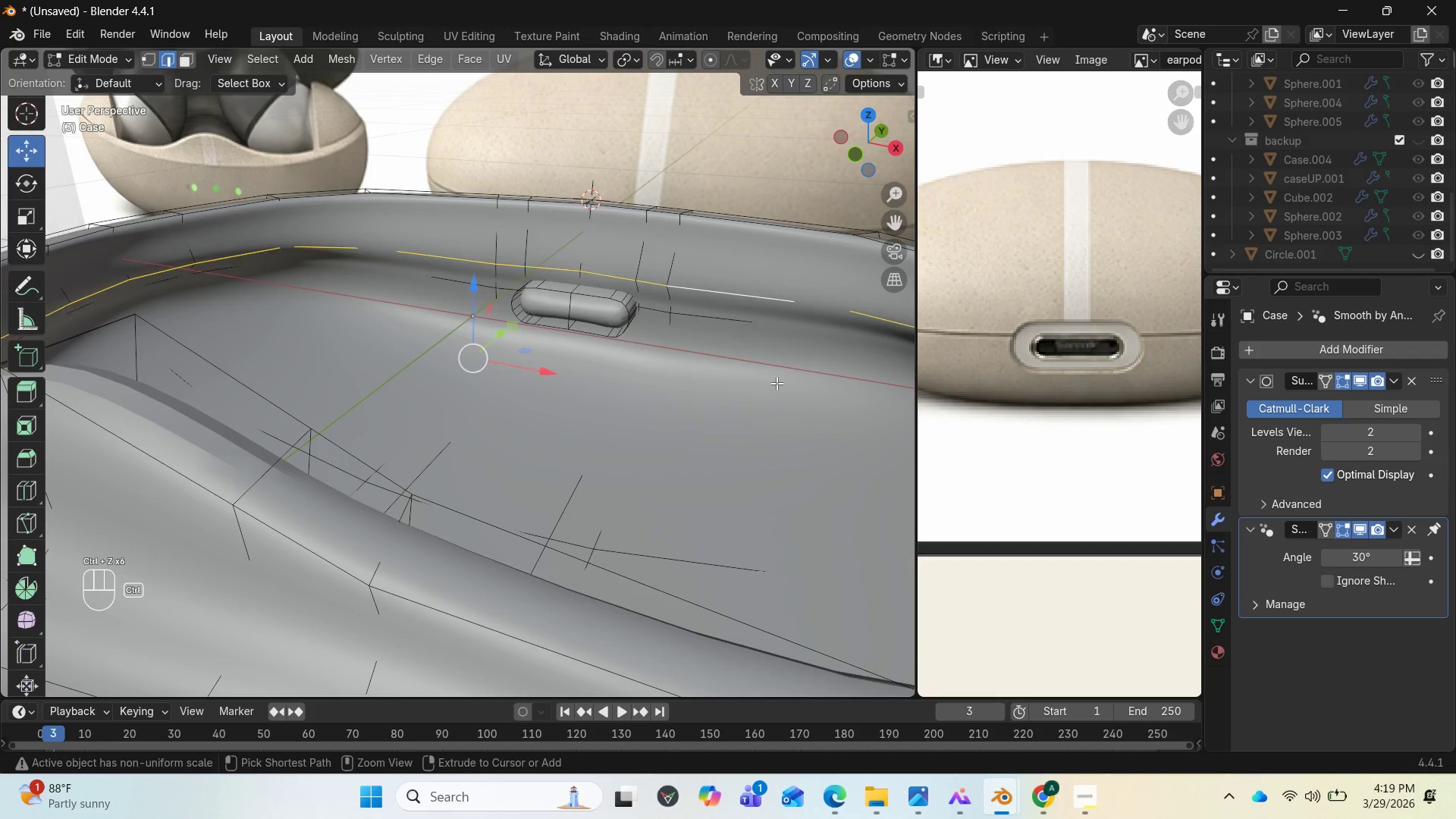 
key(Control+Z)
 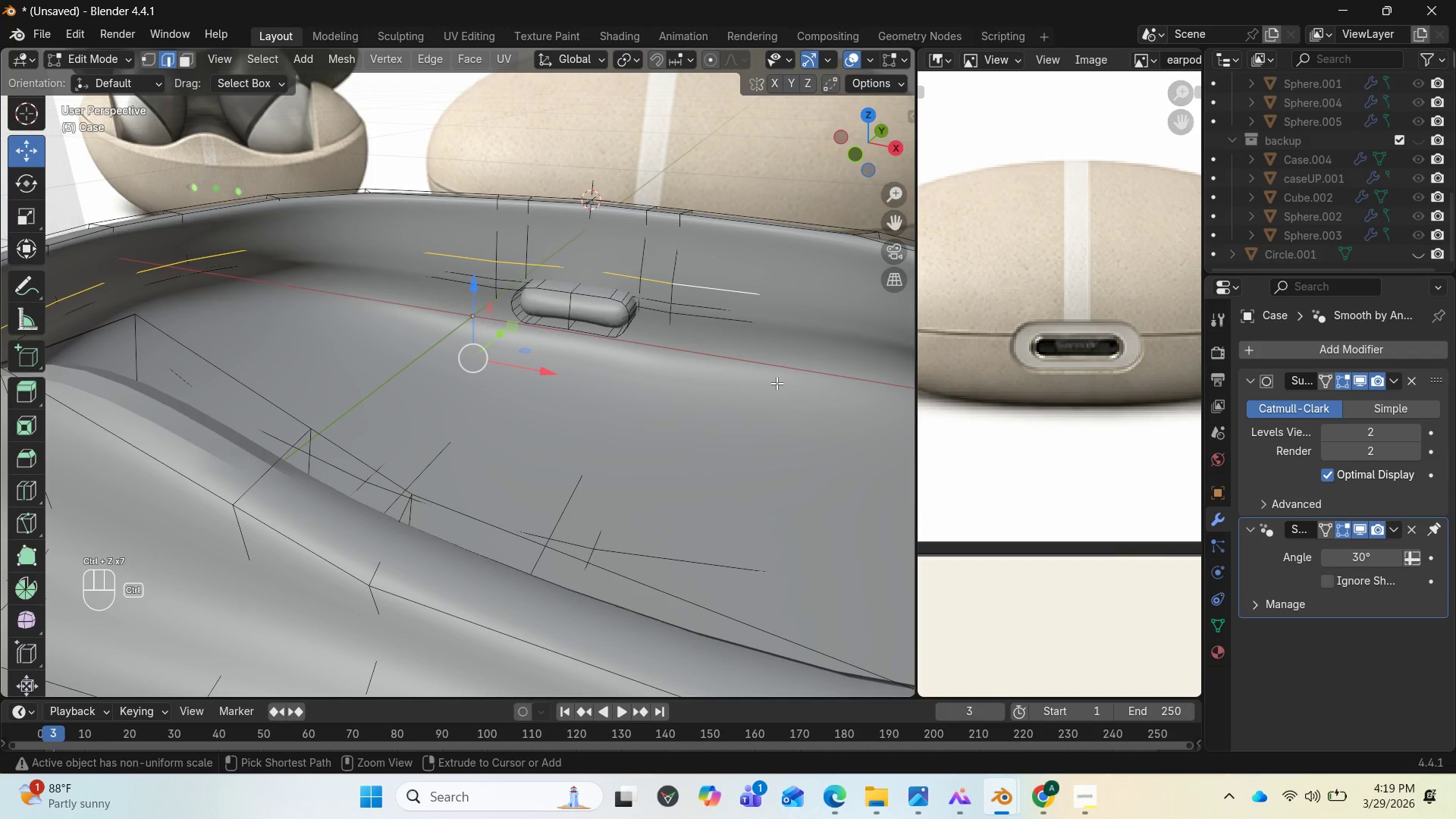 
key(Control+Z)
 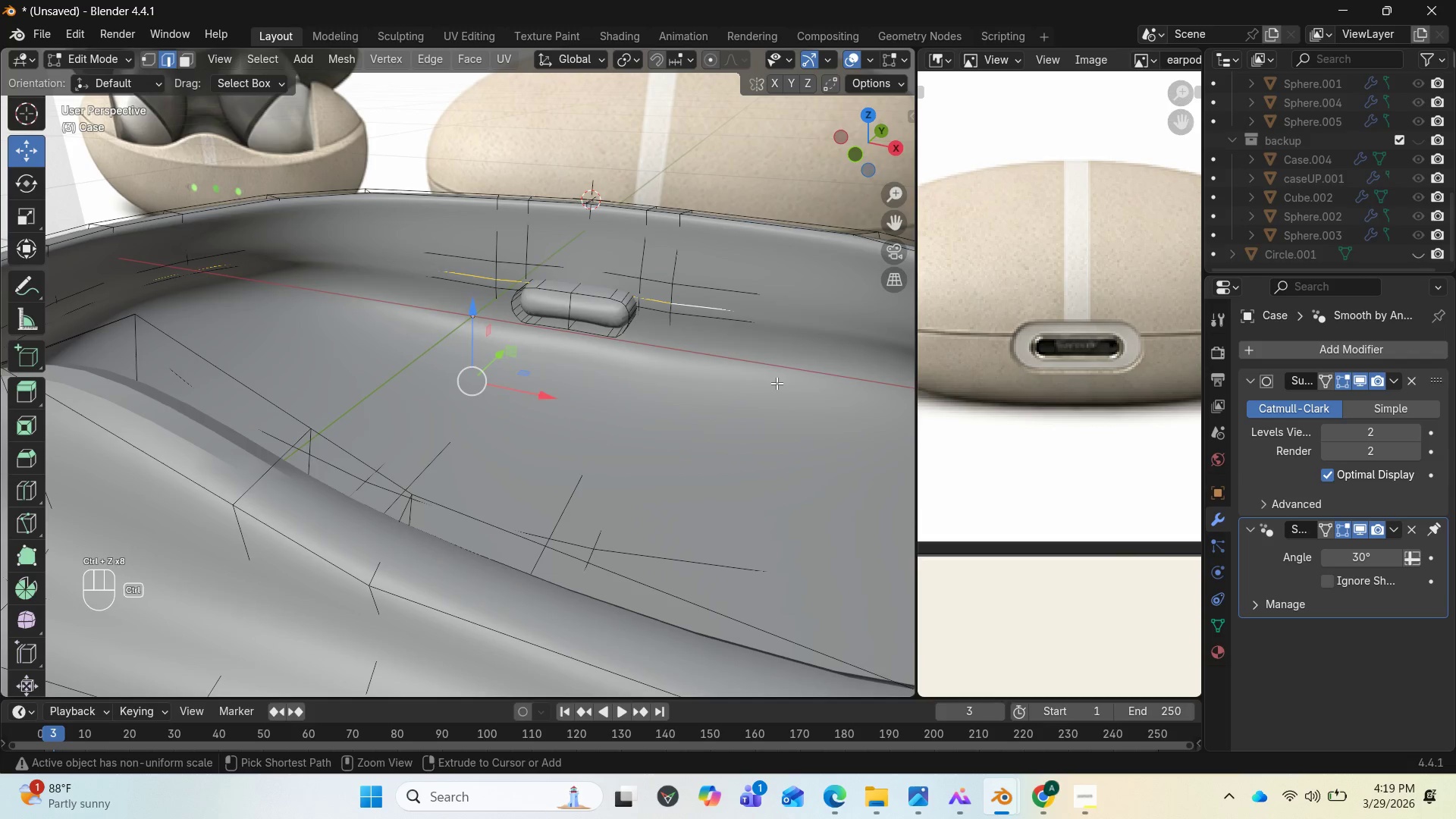 
key(Control+Z)
 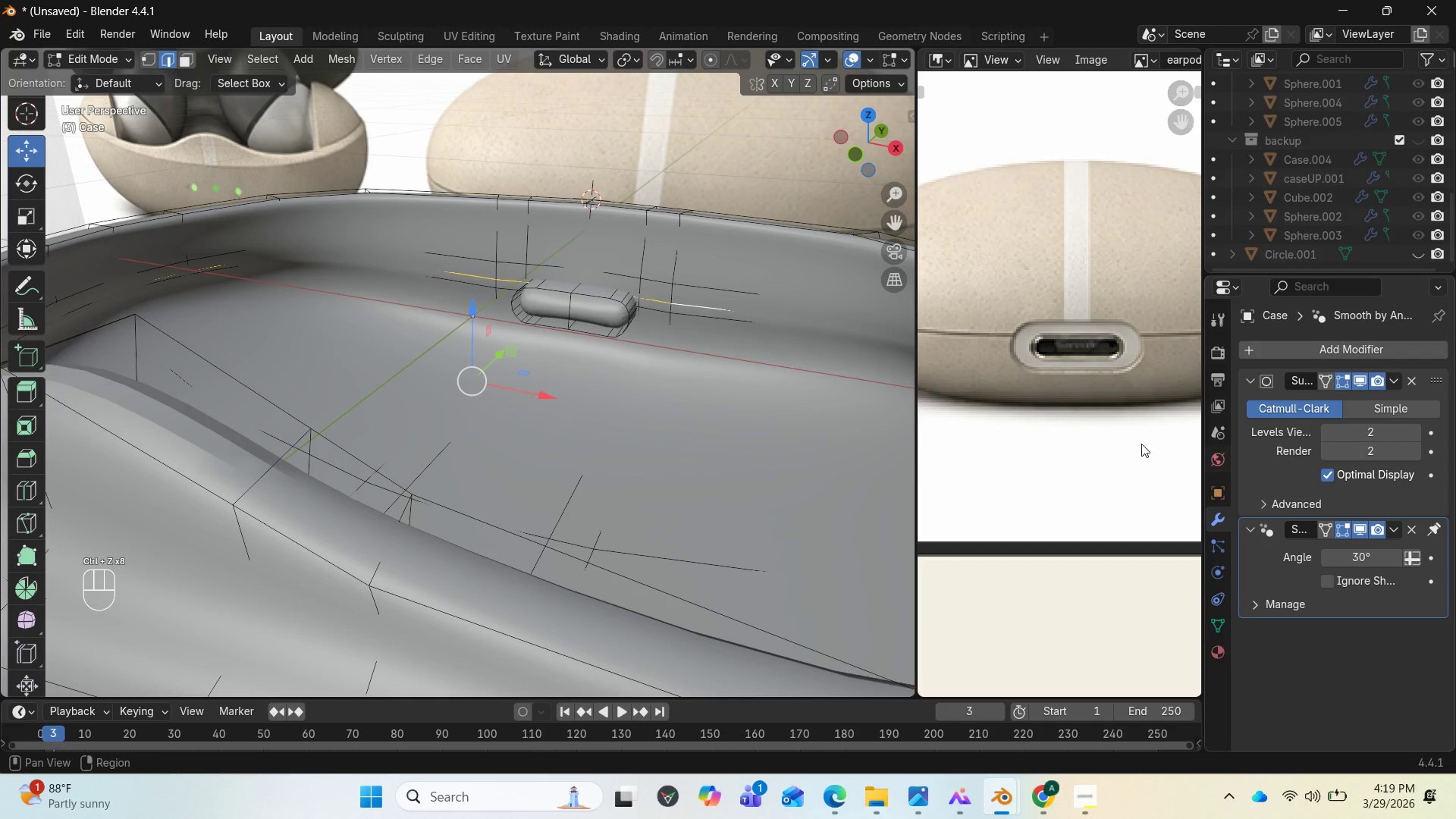 
type(XX)
 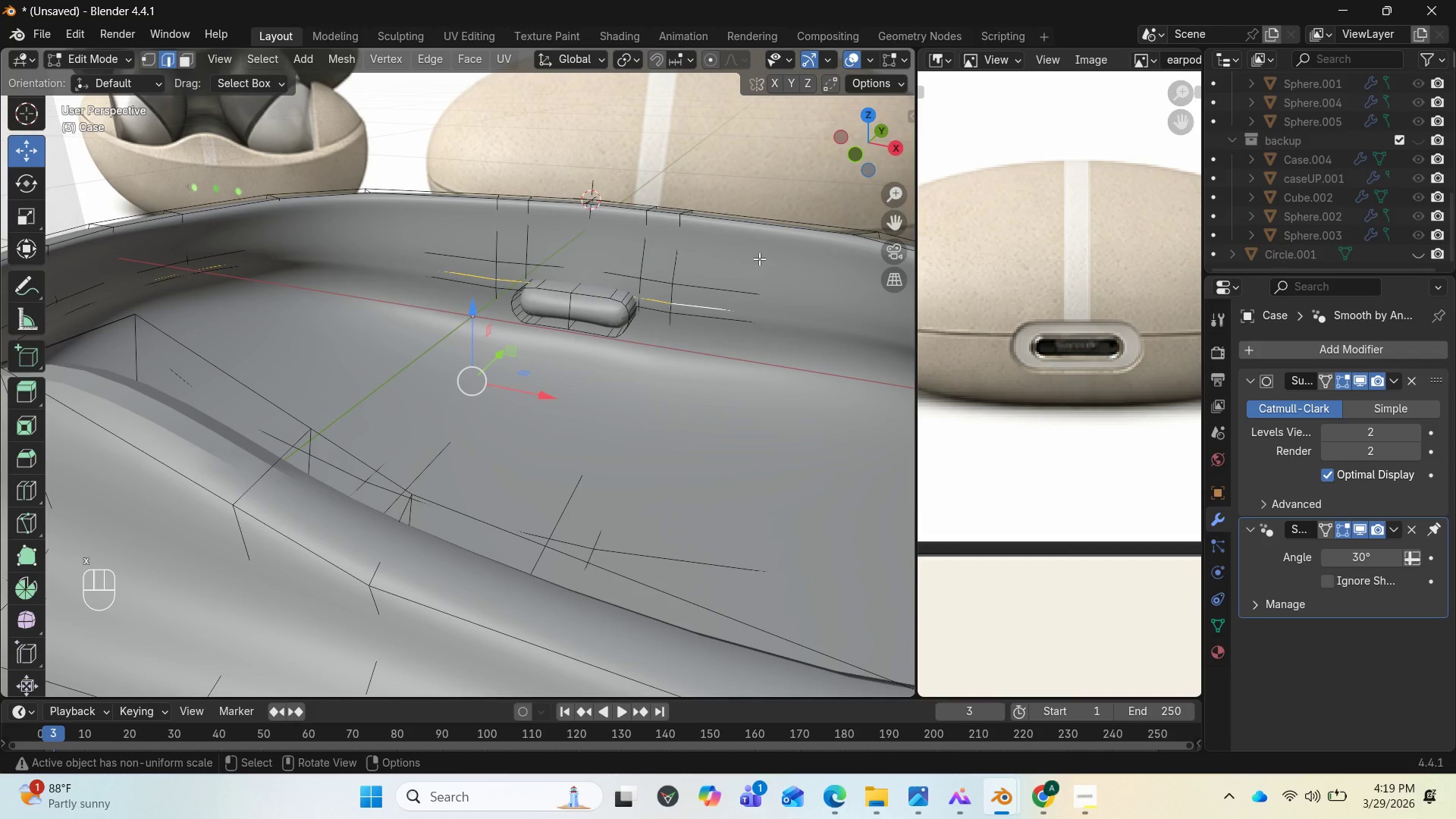 
left_click([759, 259])
 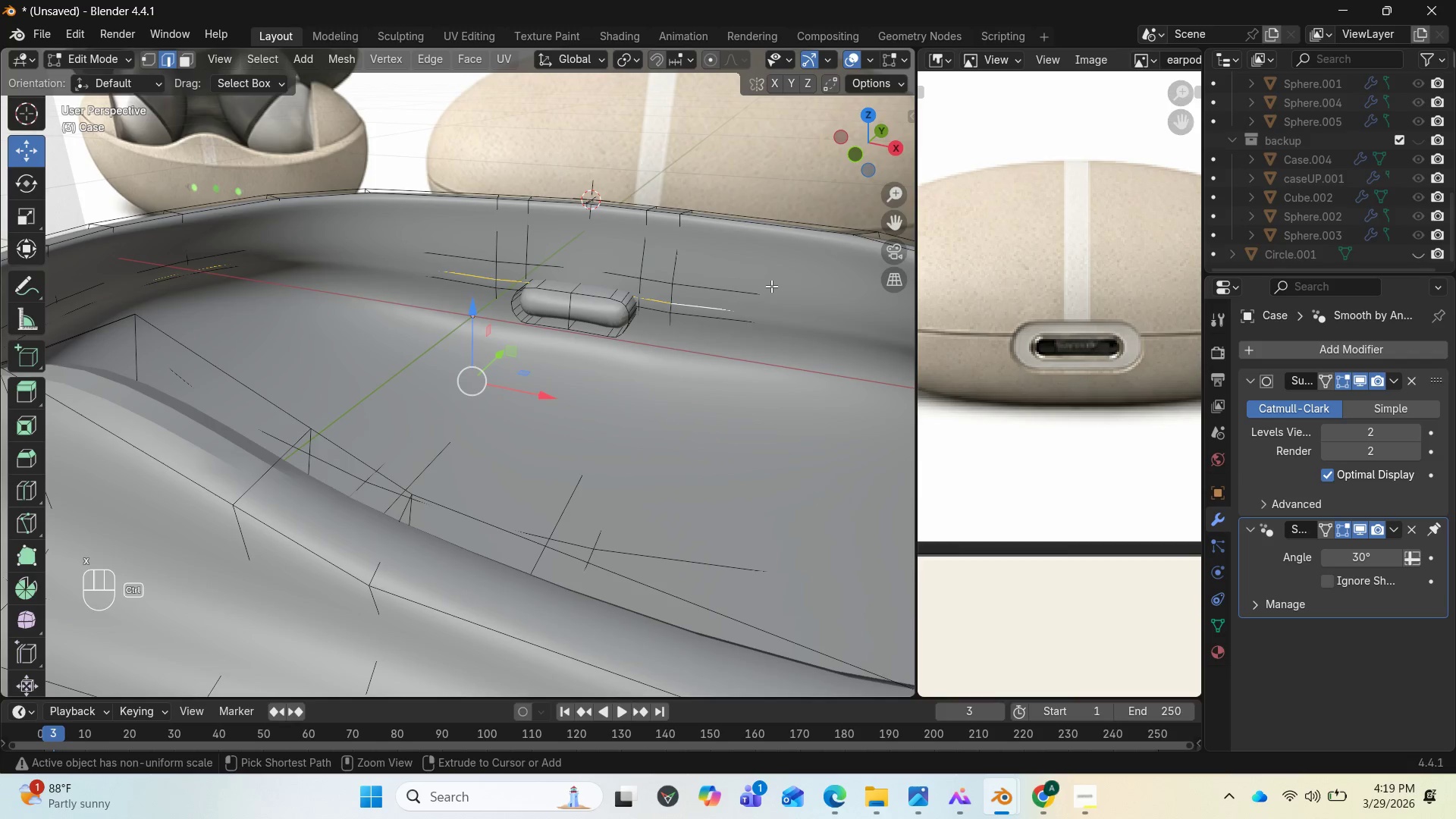 
key(Control+Z)
 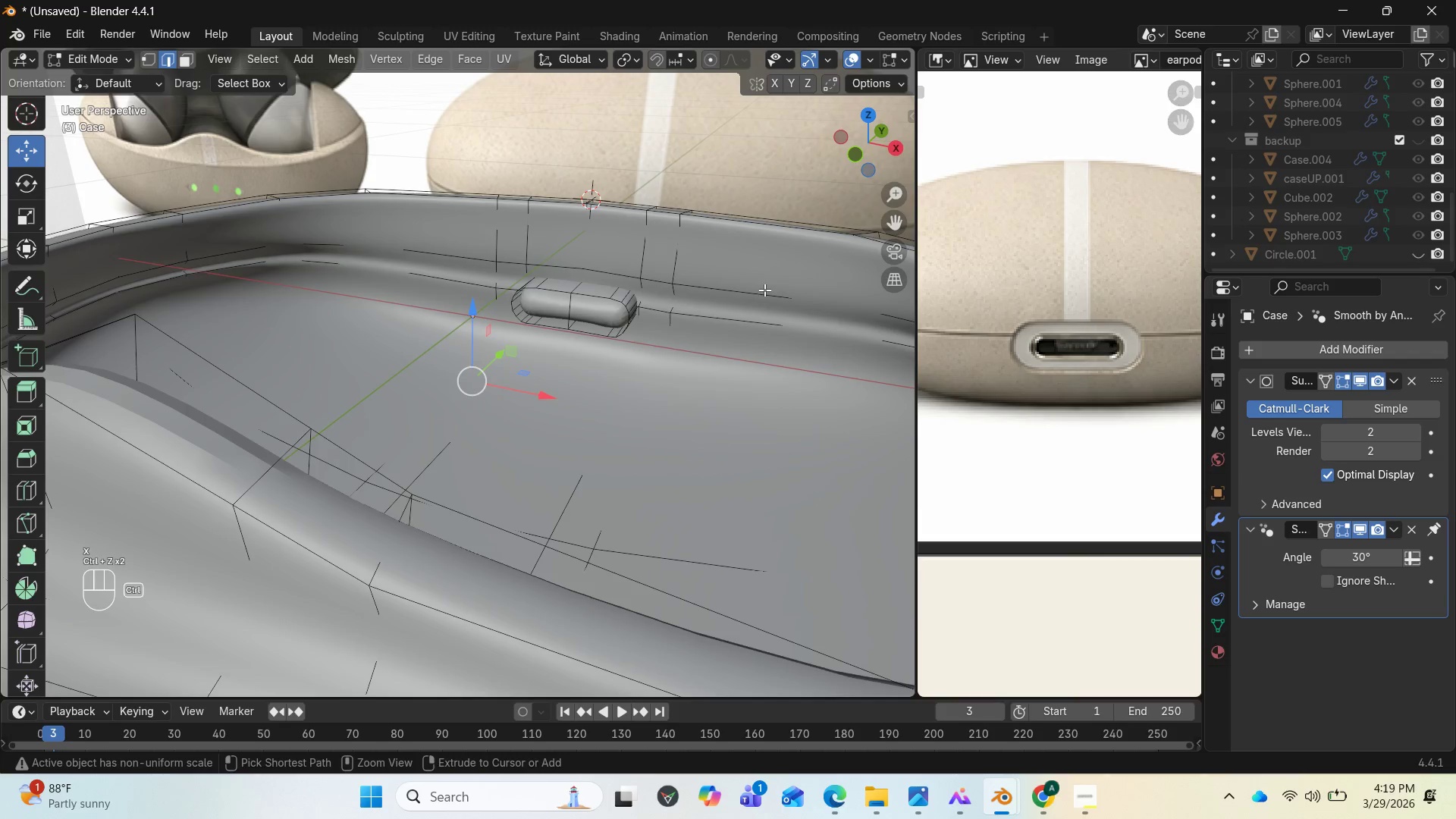 
key(Control+Z)
 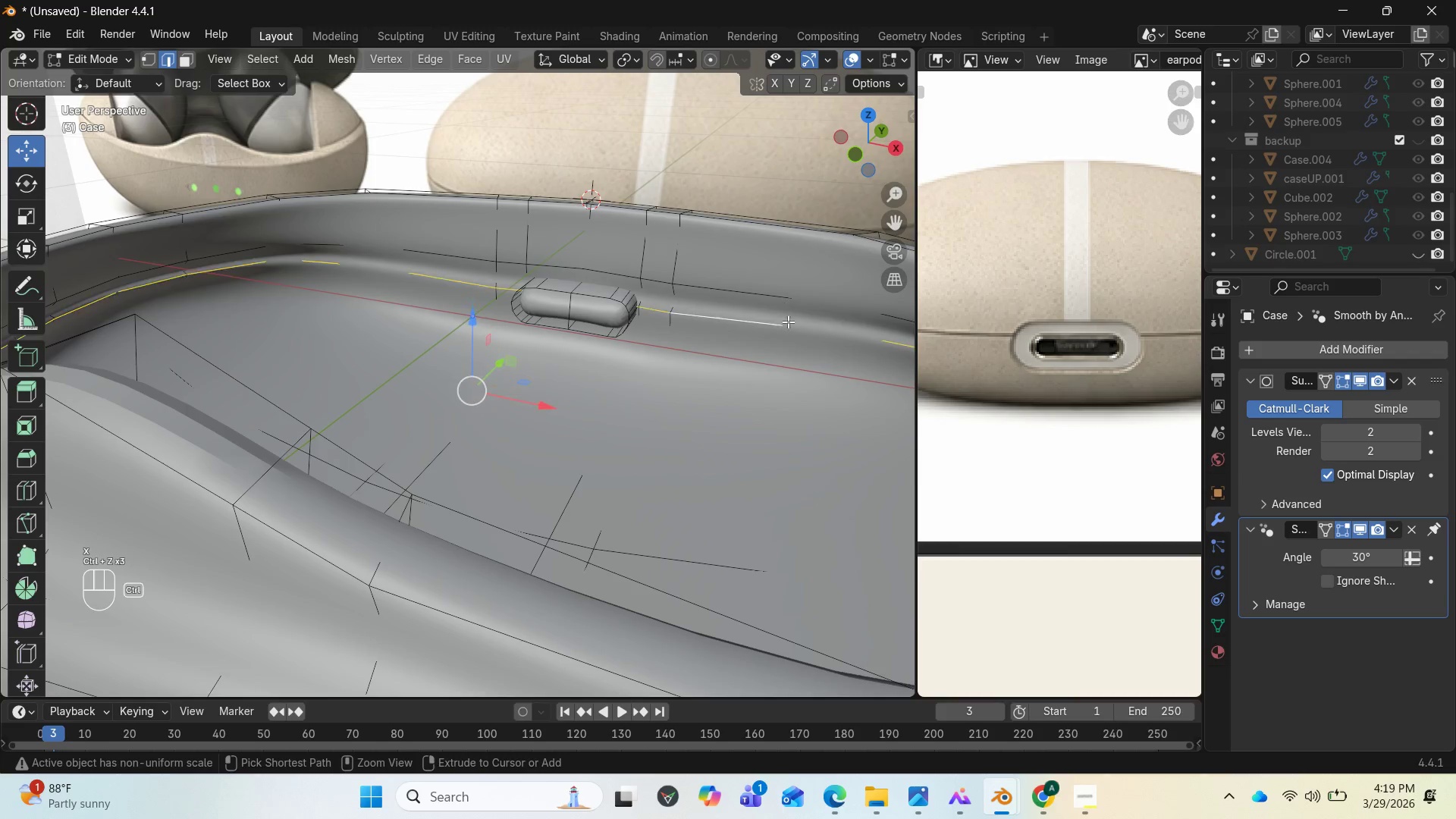 
key(Control+Z)
 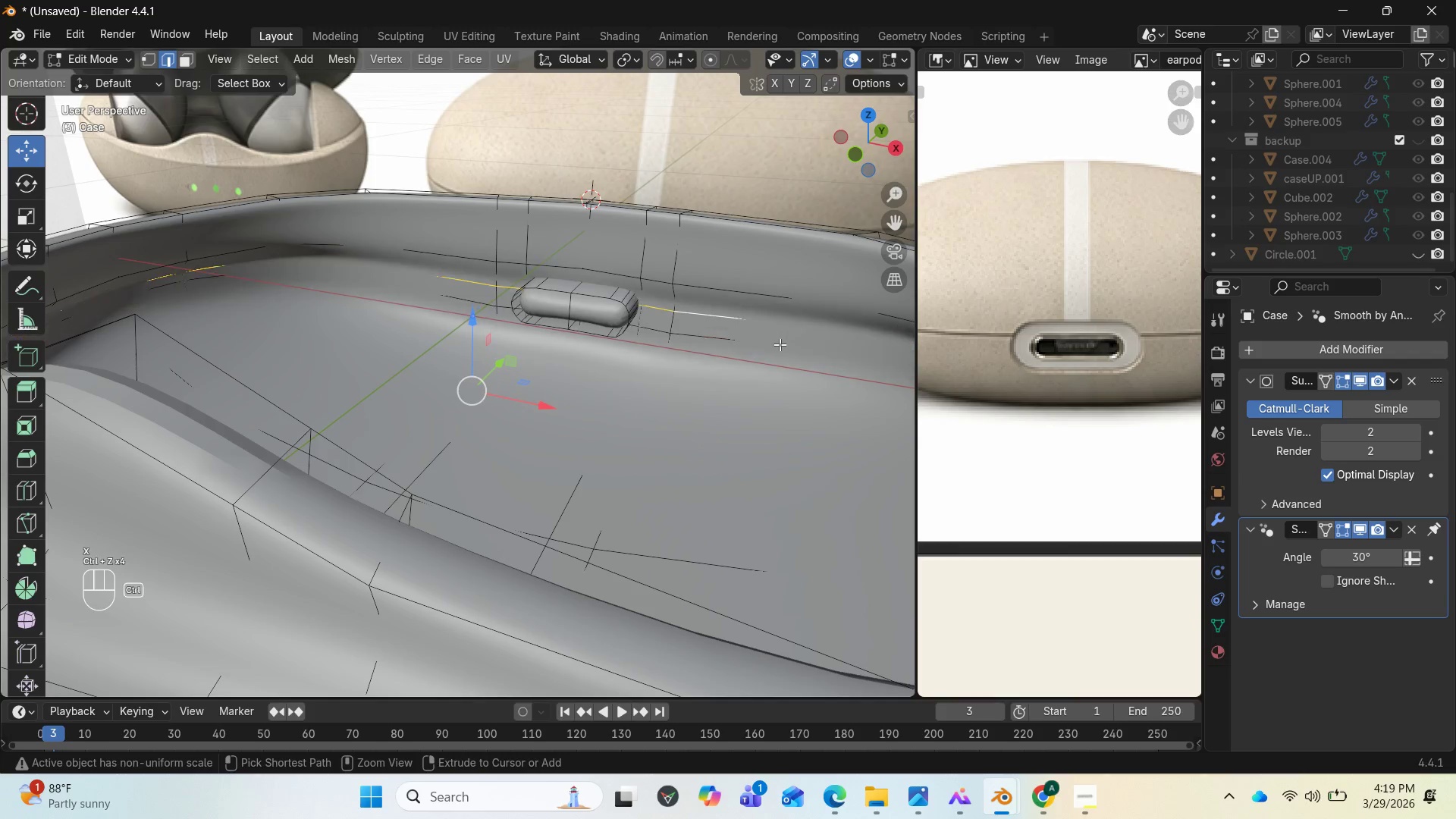 
key(Control+Z)
 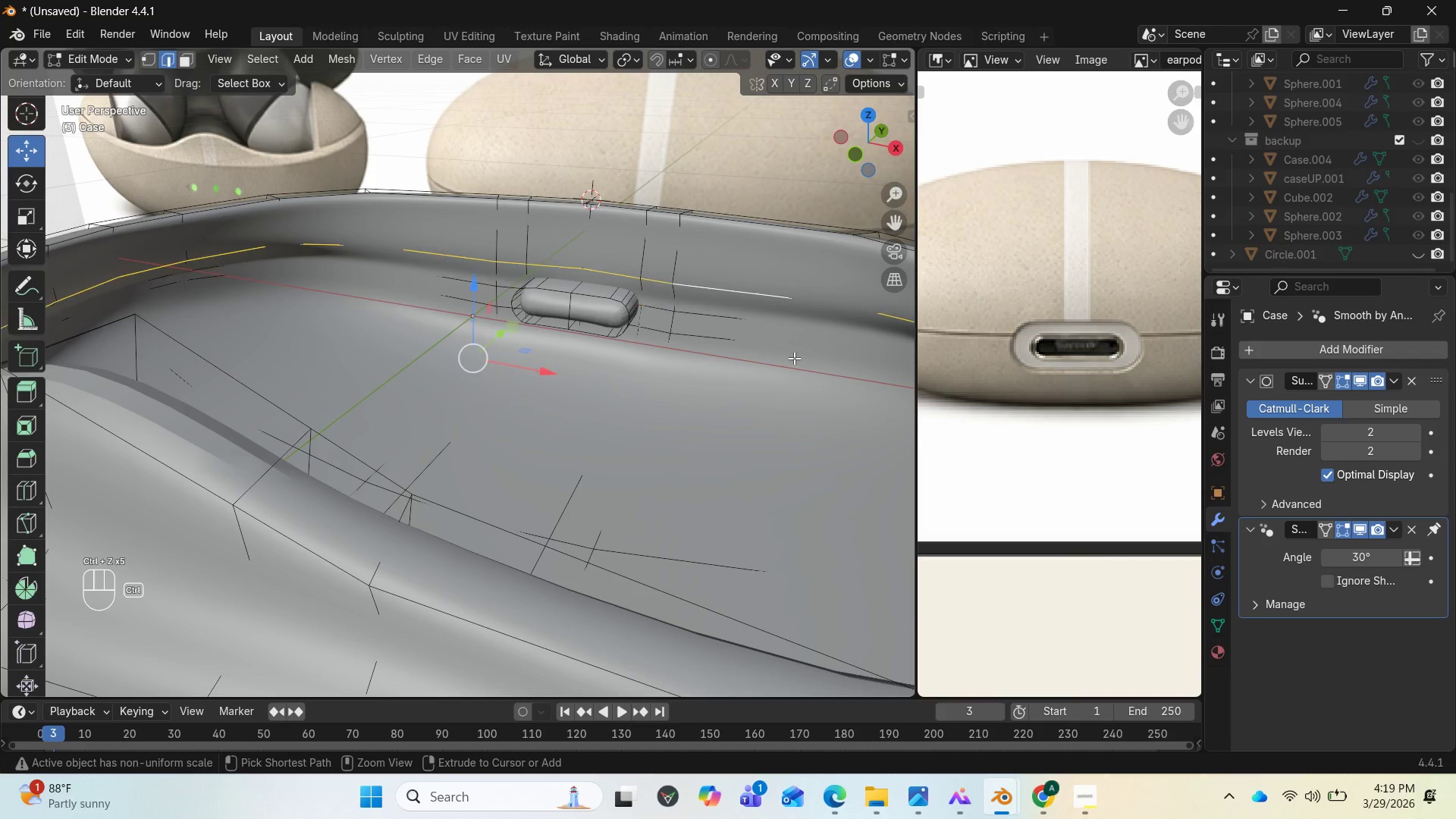 
key(Control+Z)
 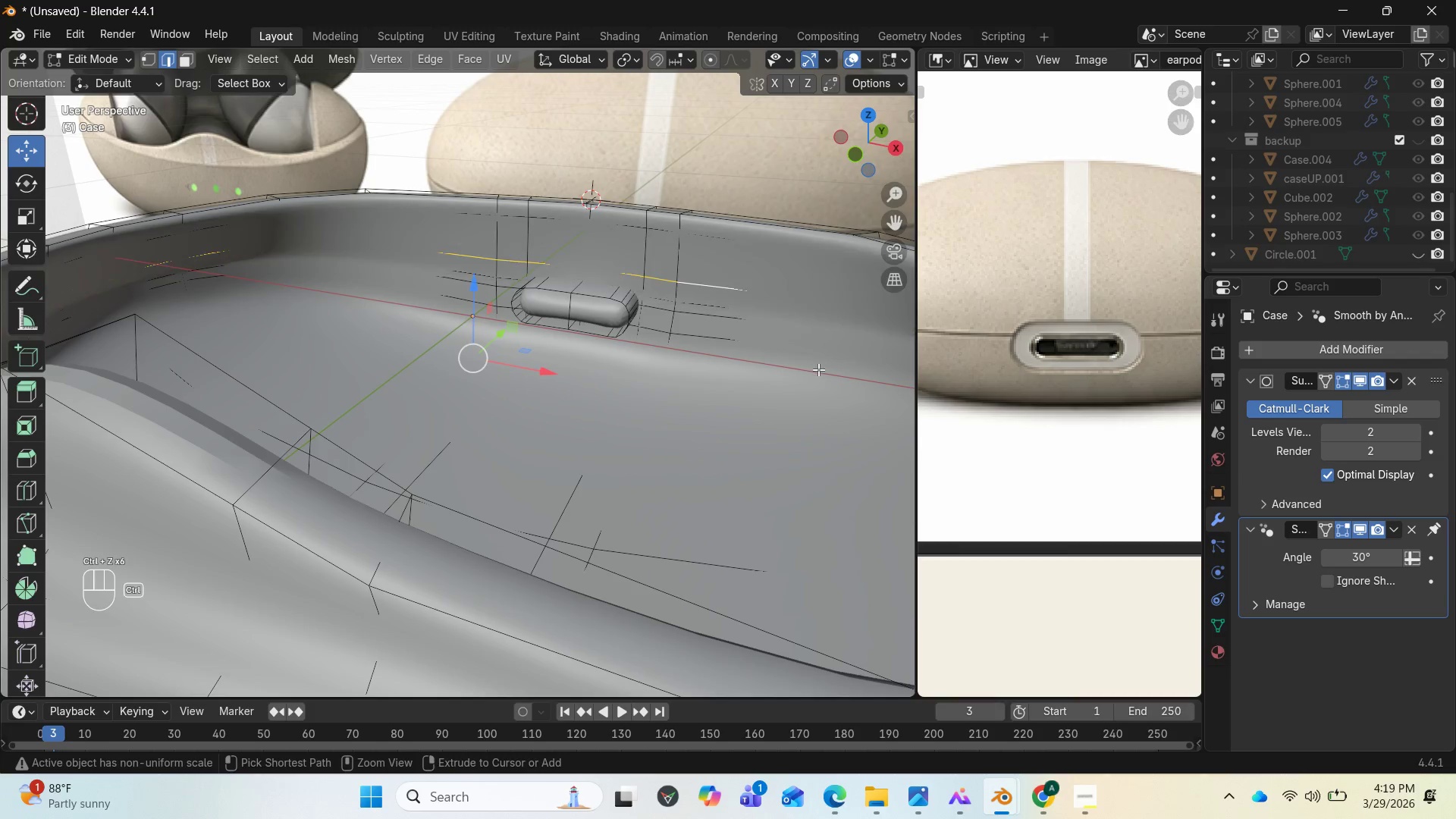 
key(Control+Z)
 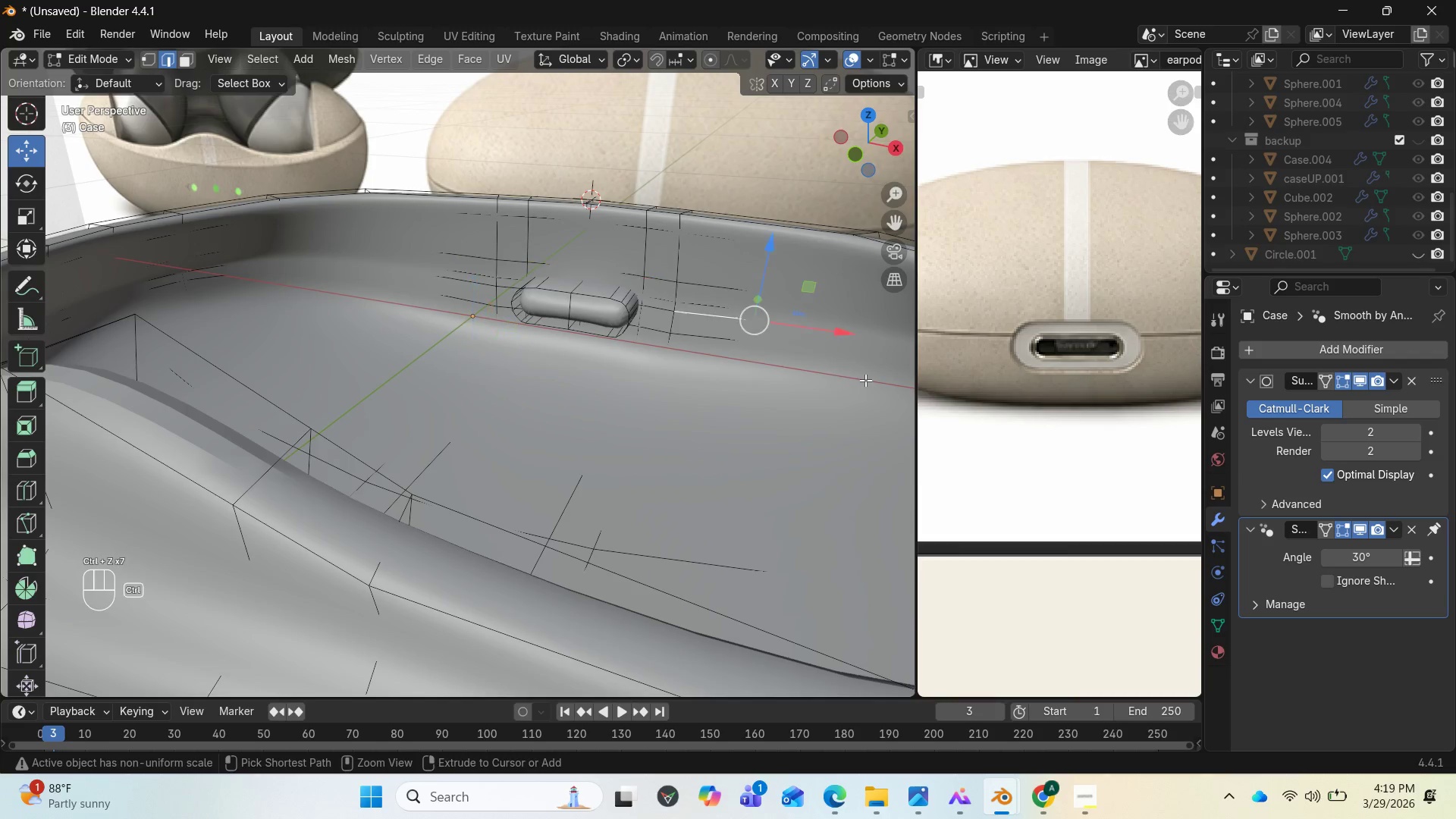 
key(Control+Z)
 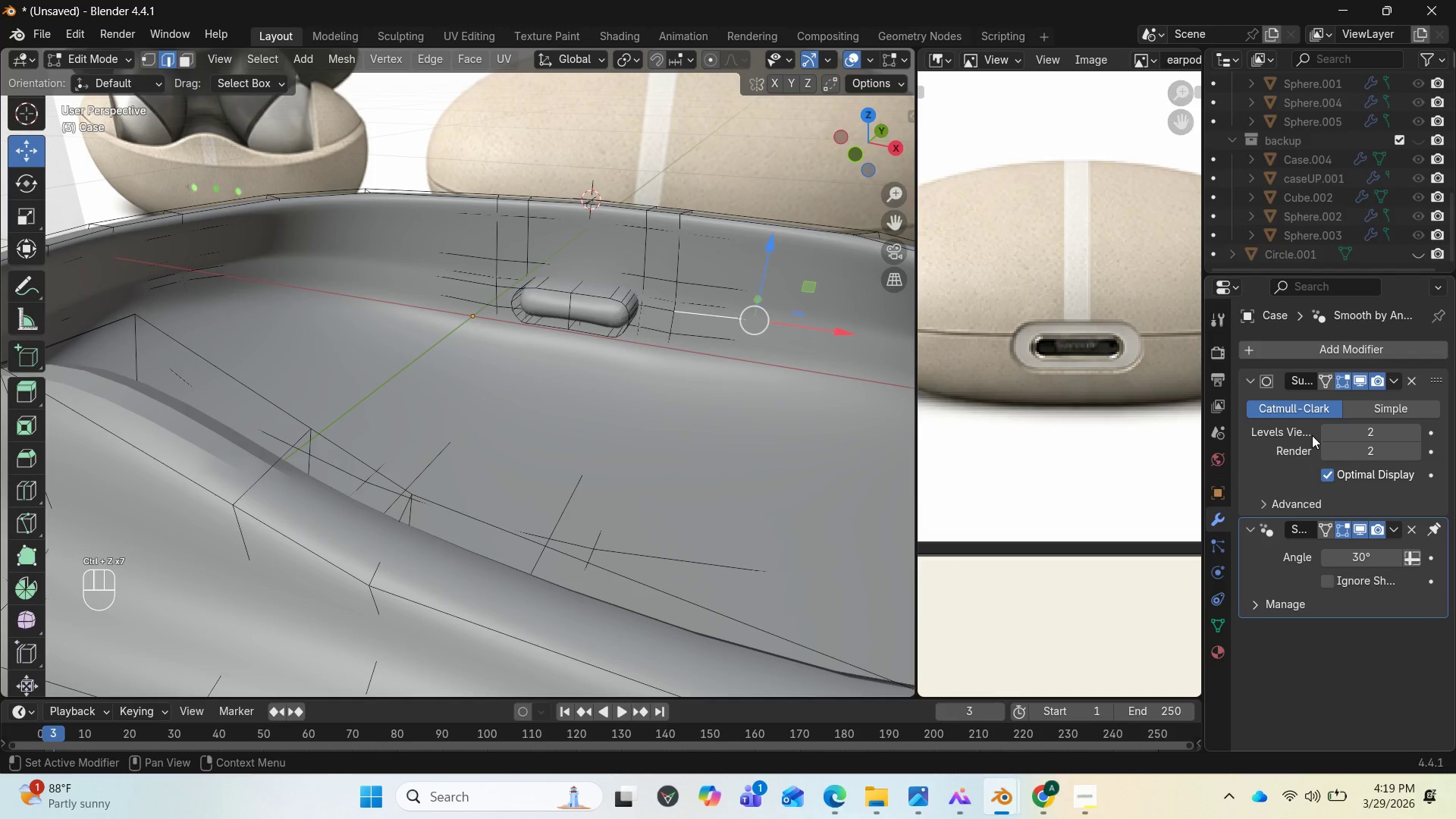 
key(Control+Z)
 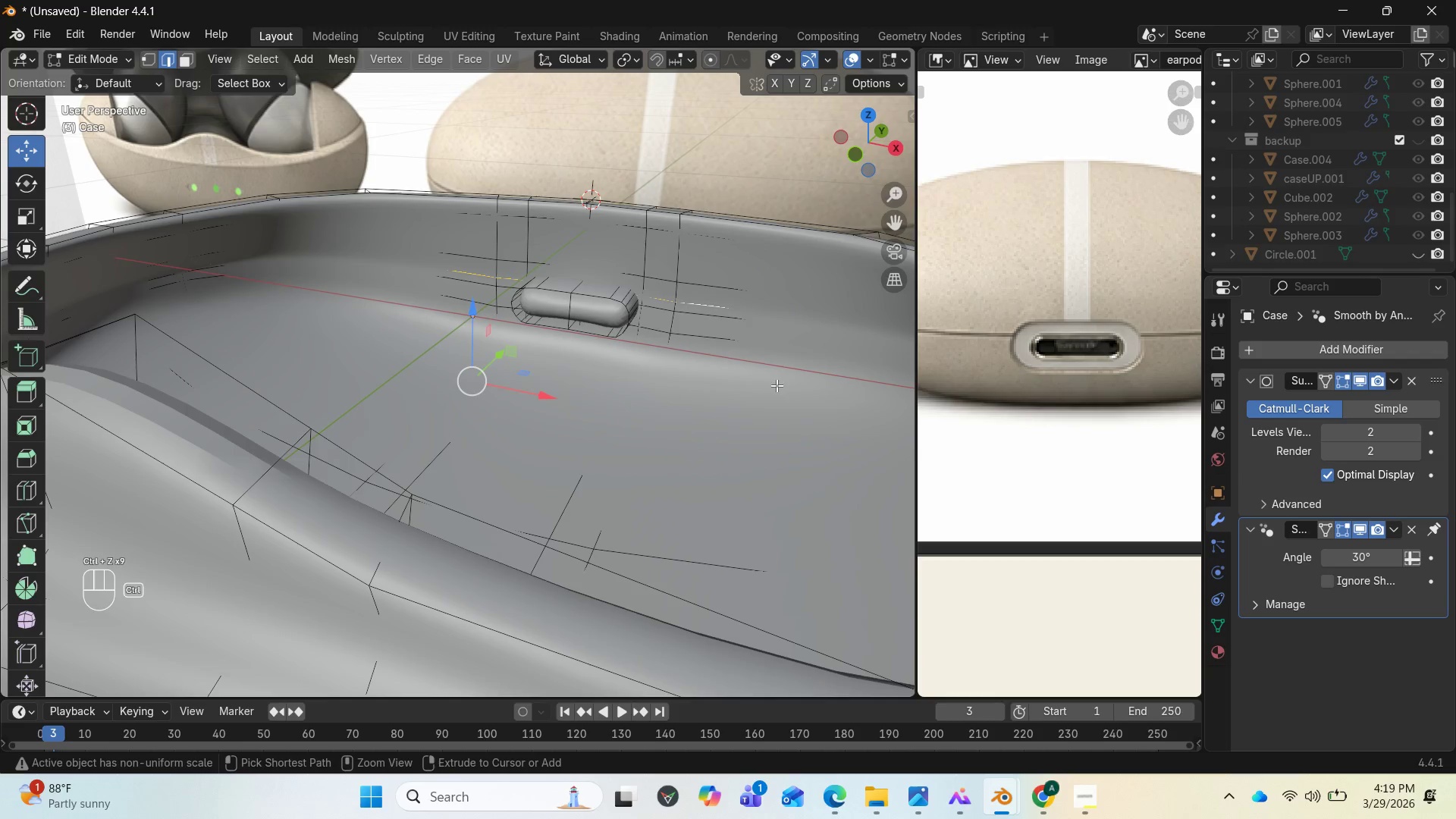 
key(Control+Z)
 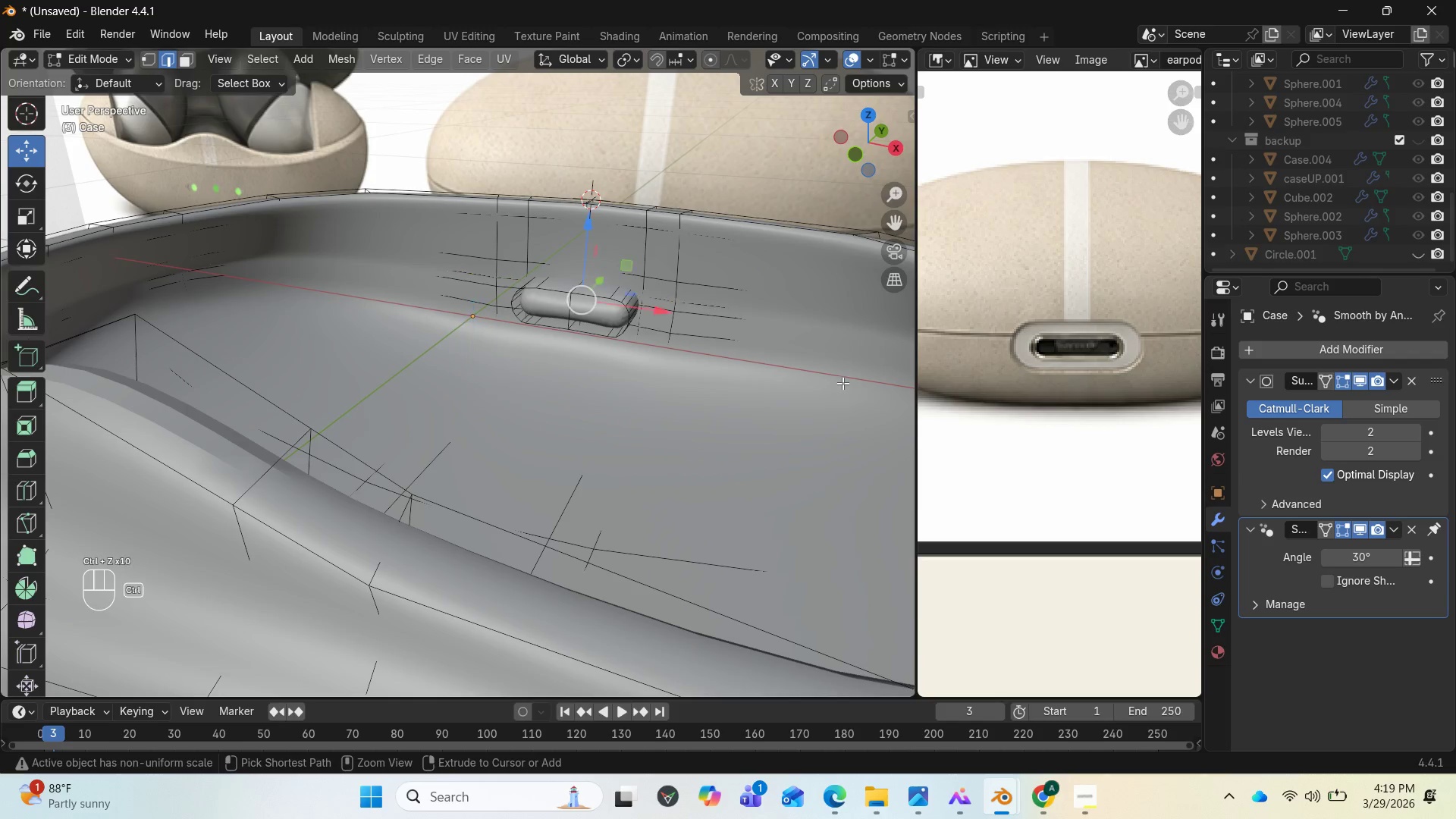 
key(Control+Z)
 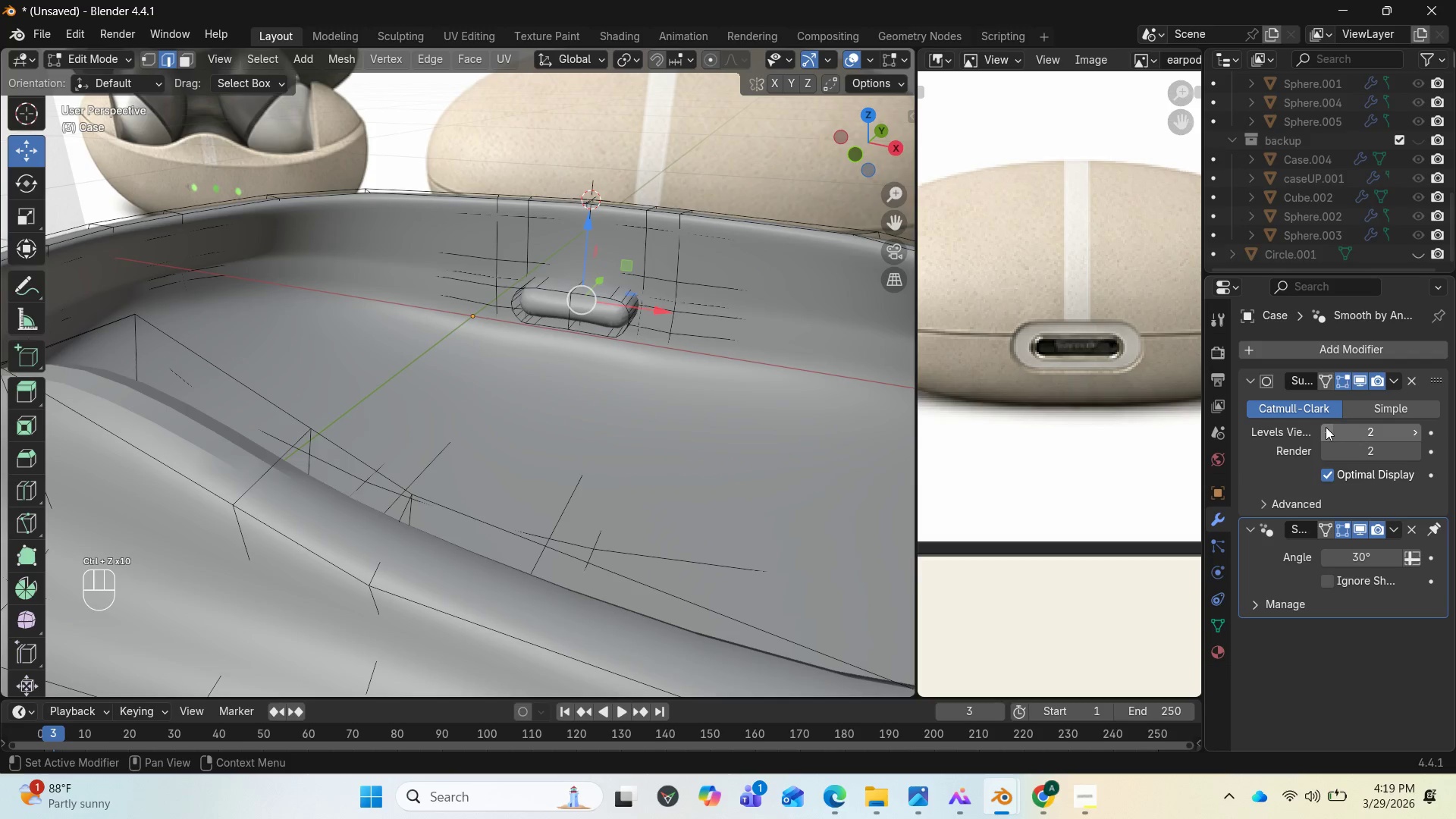 
double_click([1329, 429])
 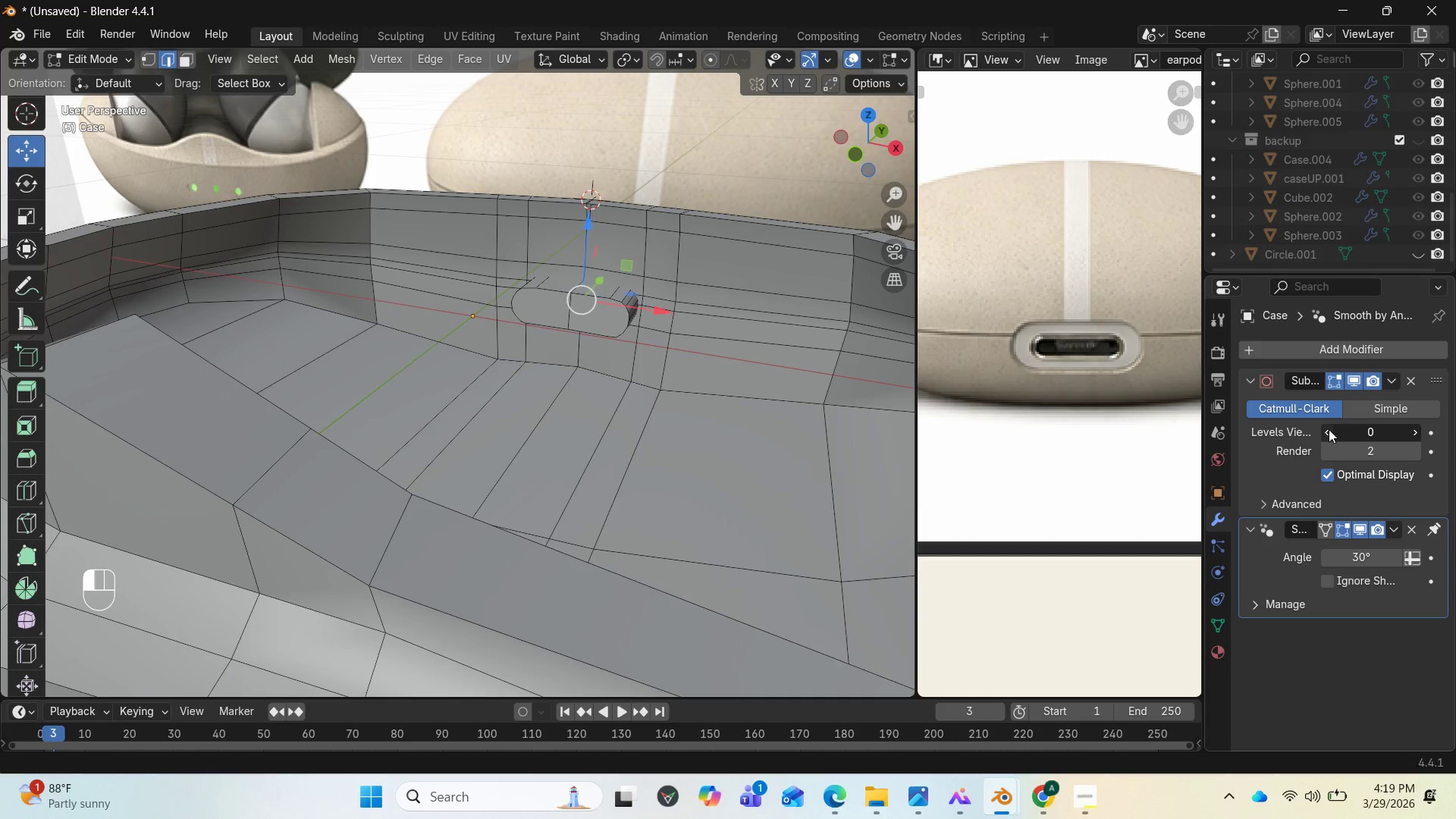 
triple_click([1329, 429])
 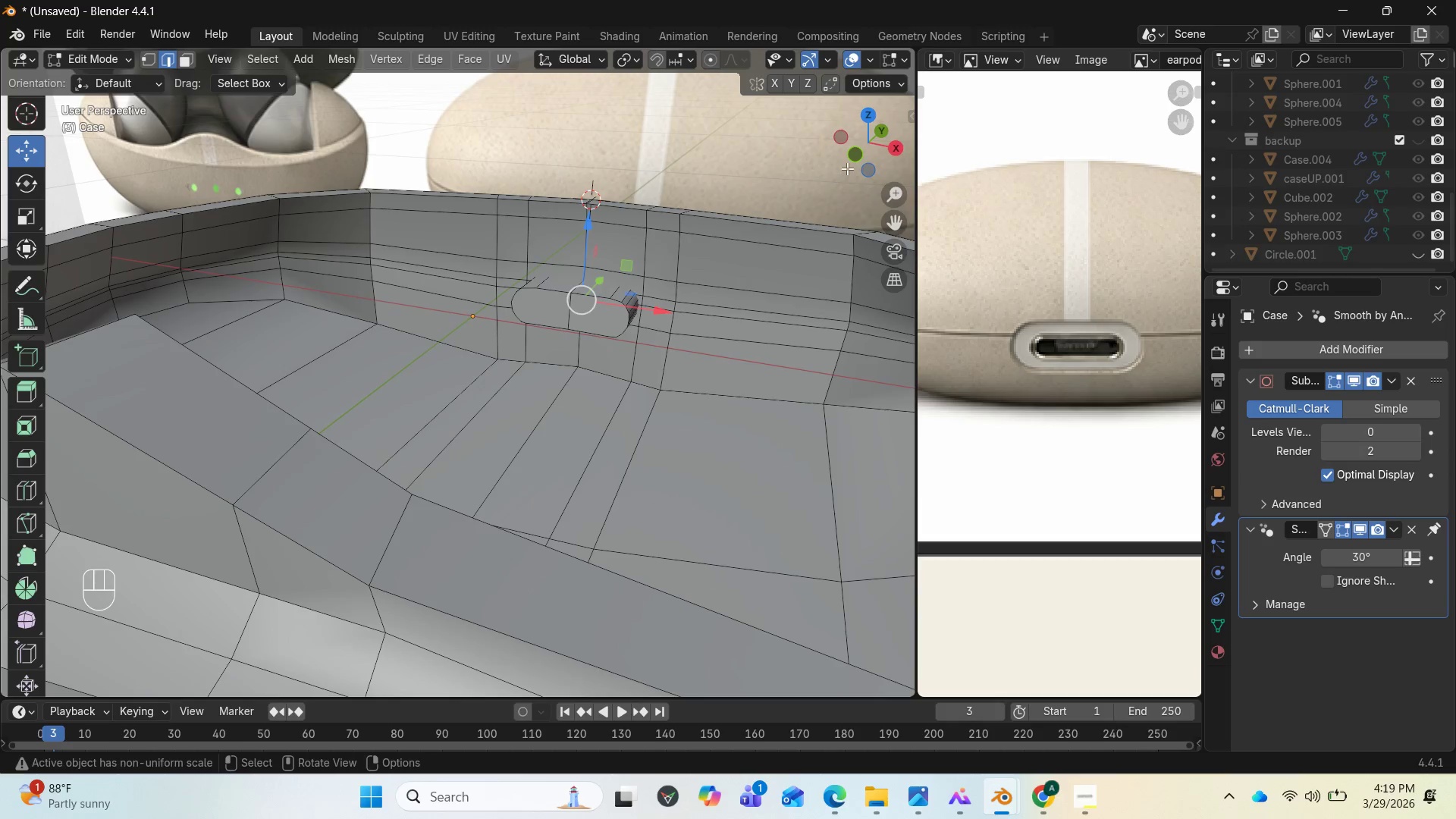 
left_click_drag(start_coordinate=[859, 160], to_coordinate=[821, 138])
 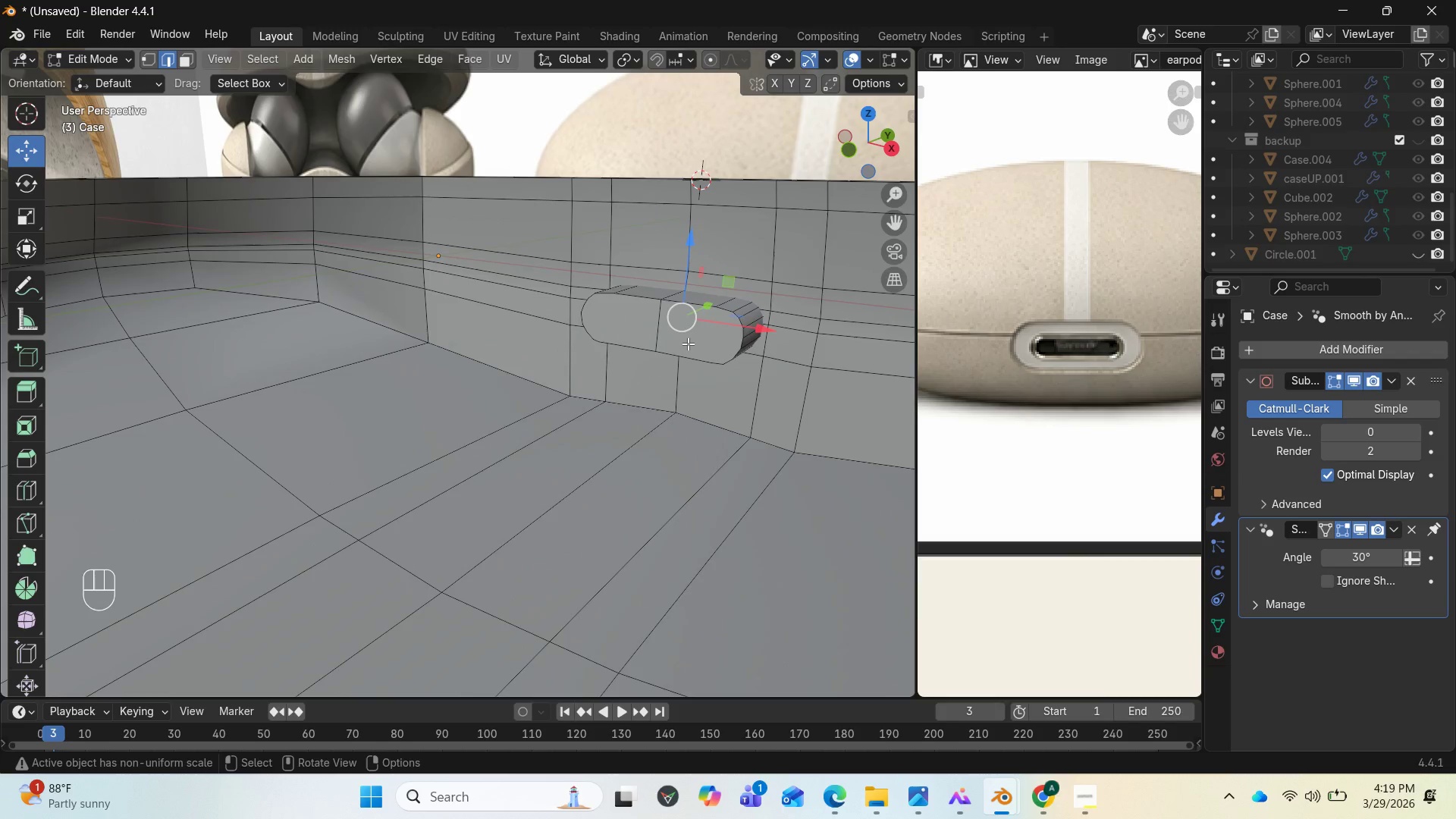 
scroll: coordinate [680, 358], scroll_direction: up, amount: 3.0
 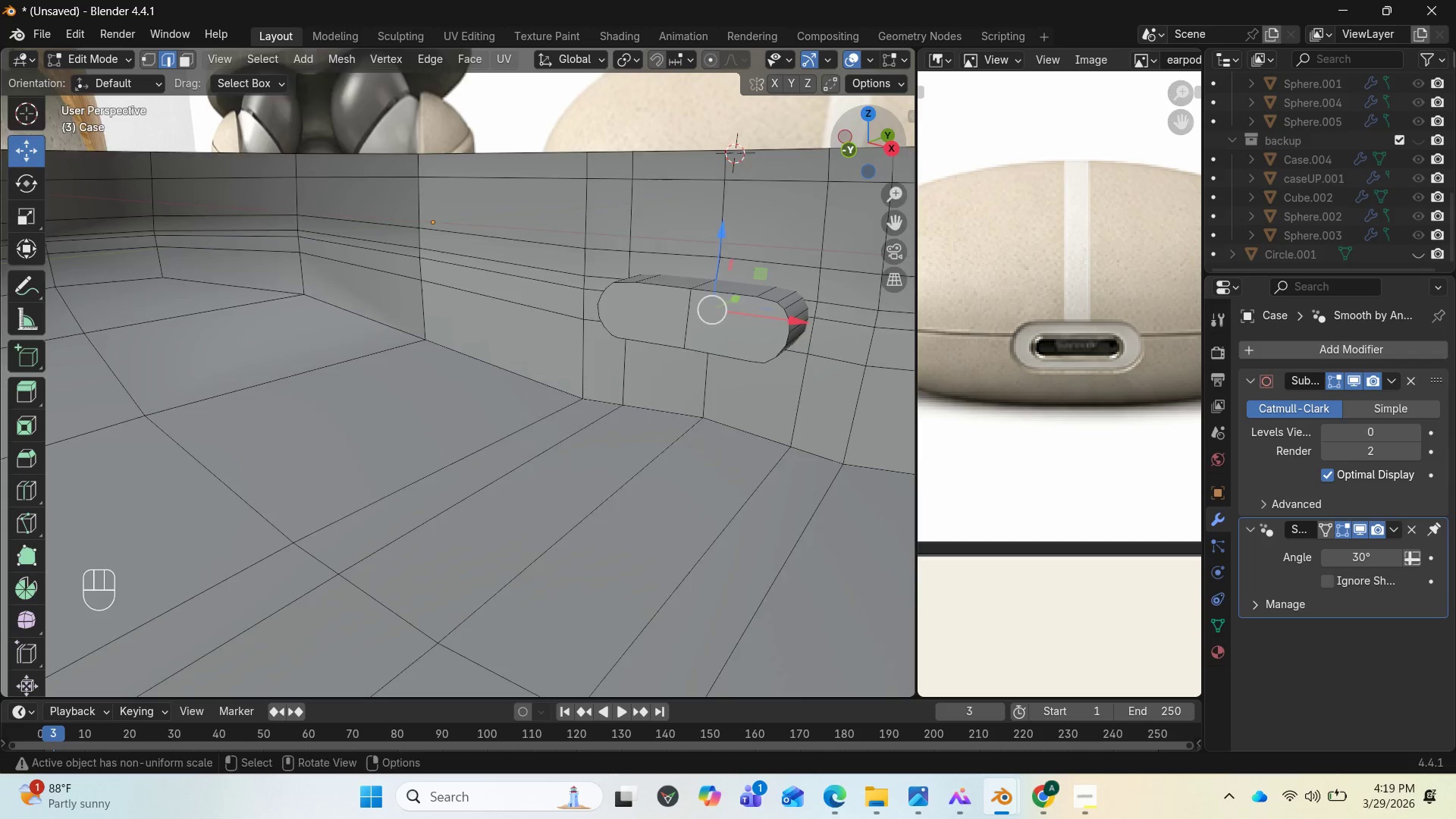 
left_click_drag(start_coordinate=[858, 152], to_coordinate=[854, 91])
 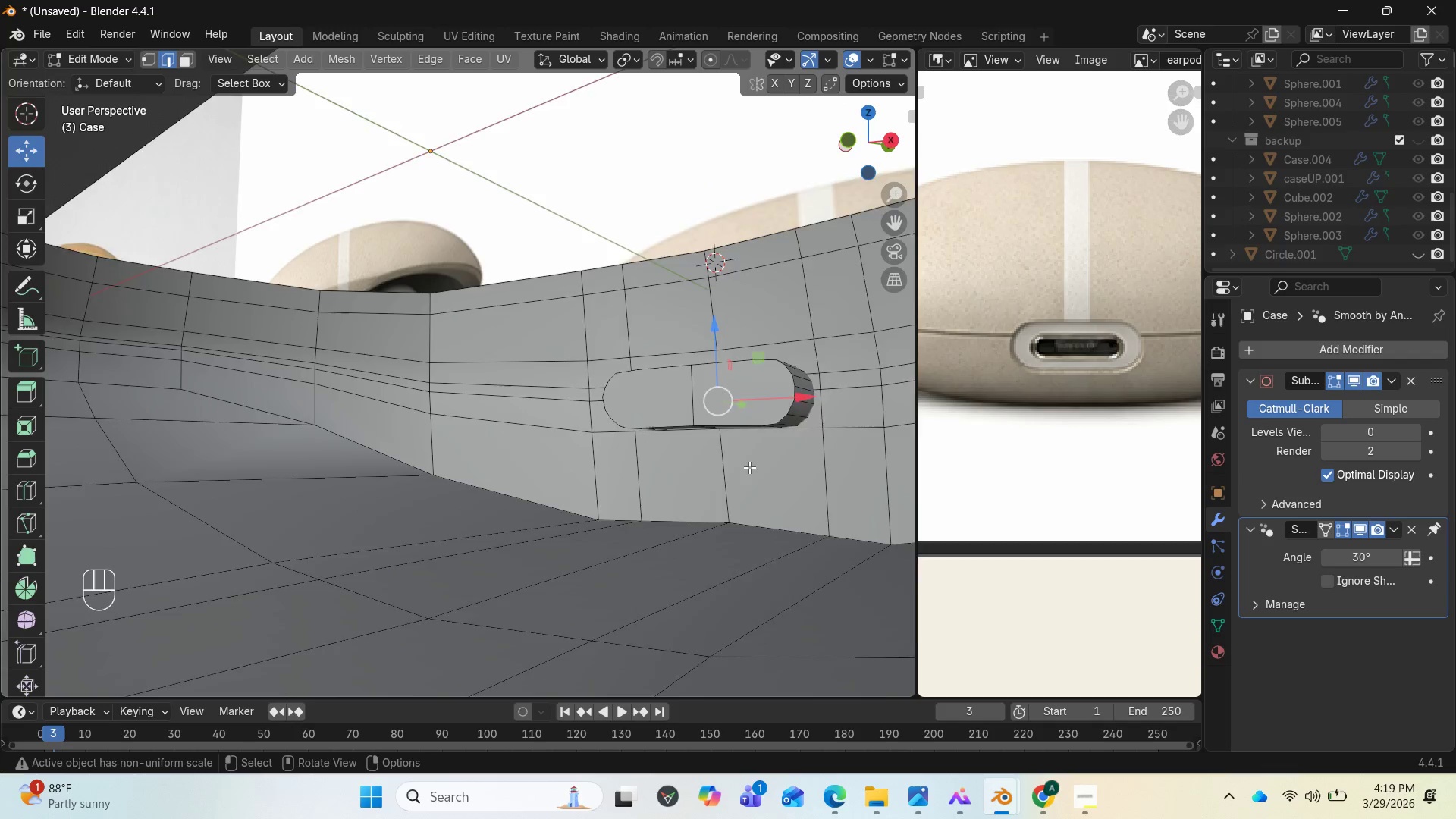 
scroll: coordinate [749, 467], scroll_direction: up, amount: 2.0
 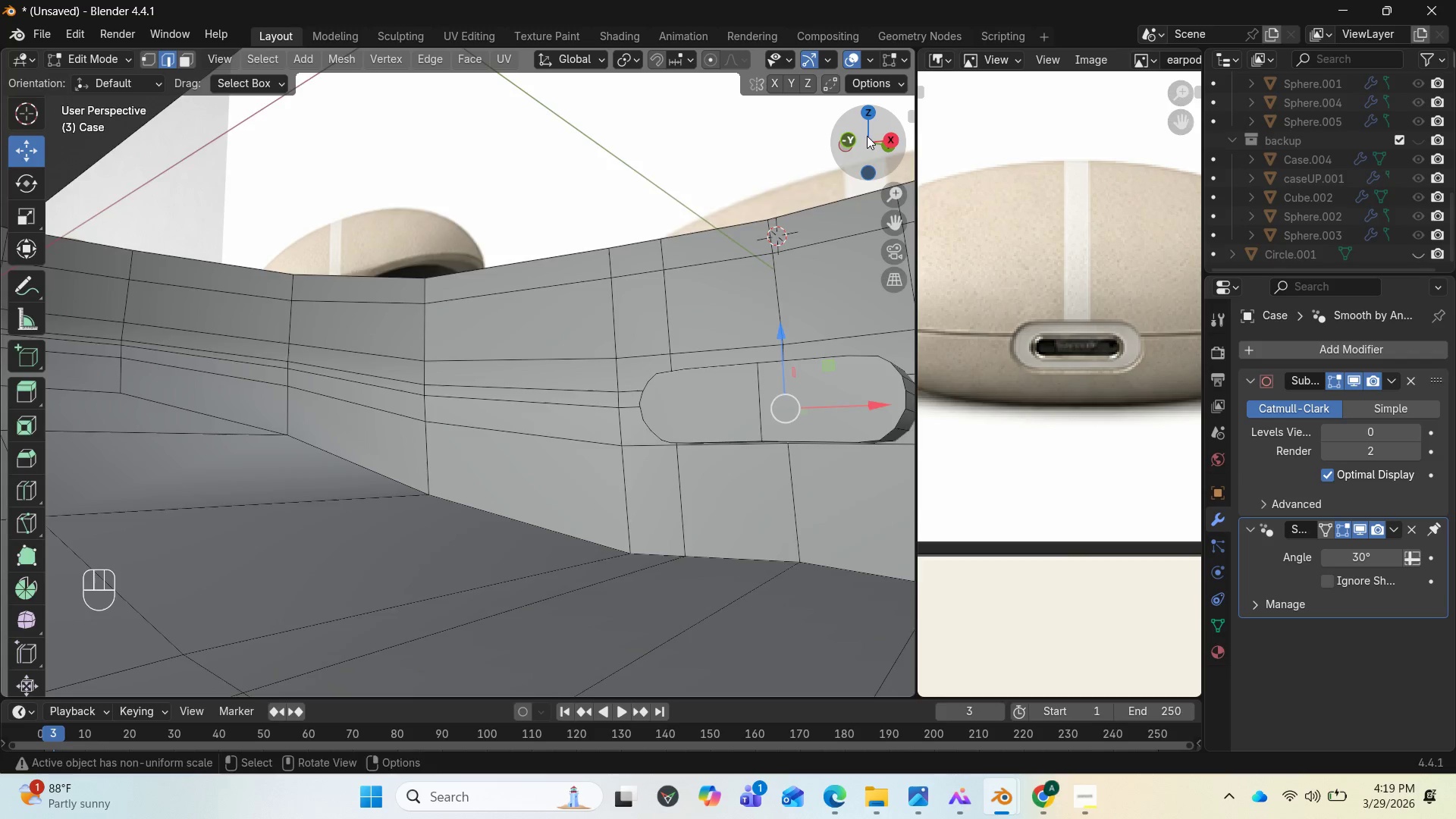 
left_click_drag(start_coordinate=[868, 136], to_coordinate=[121, 177])
 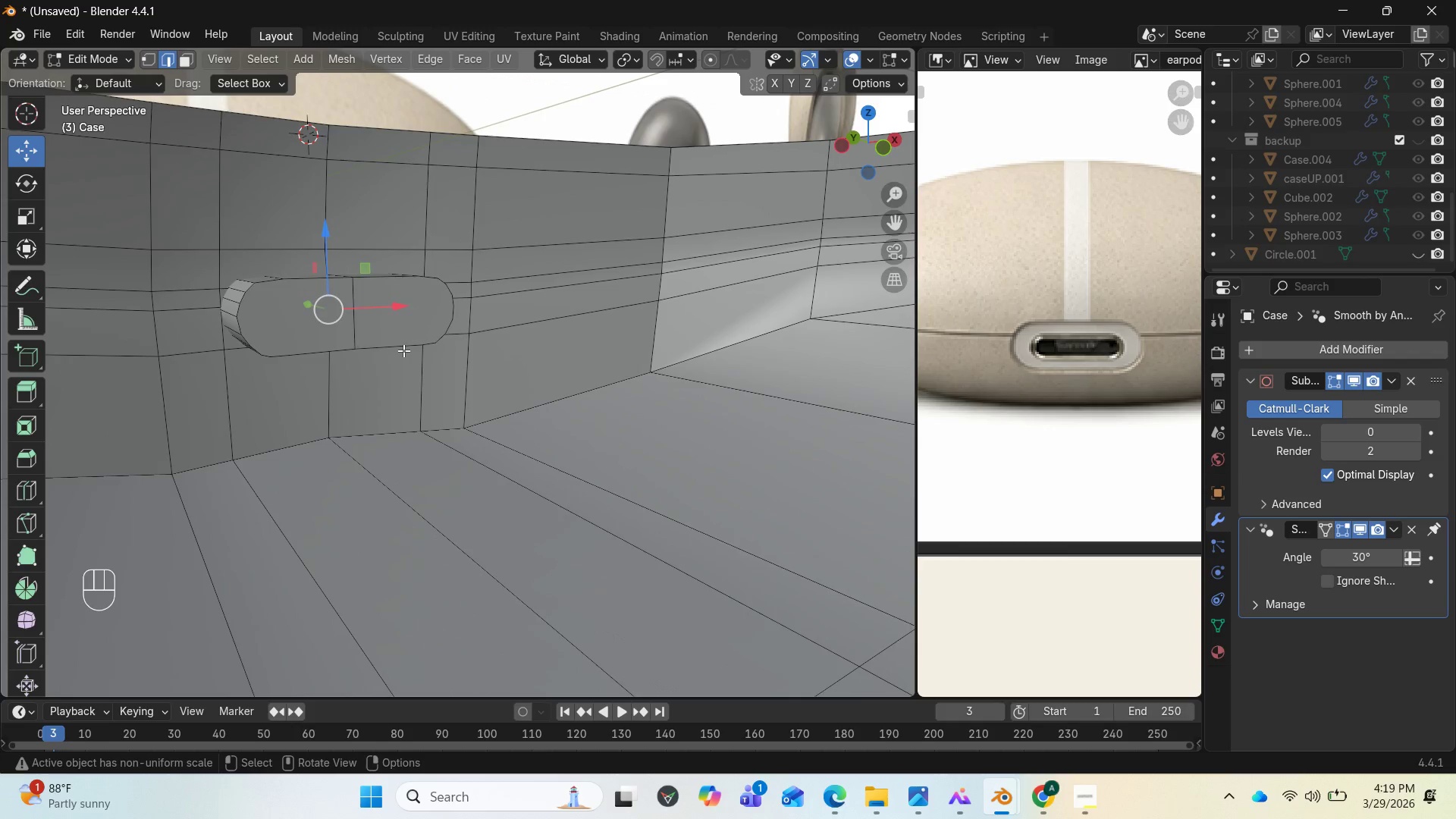 
scroll: coordinate [538, 285], scroll_direction: up, amount: 12.0
 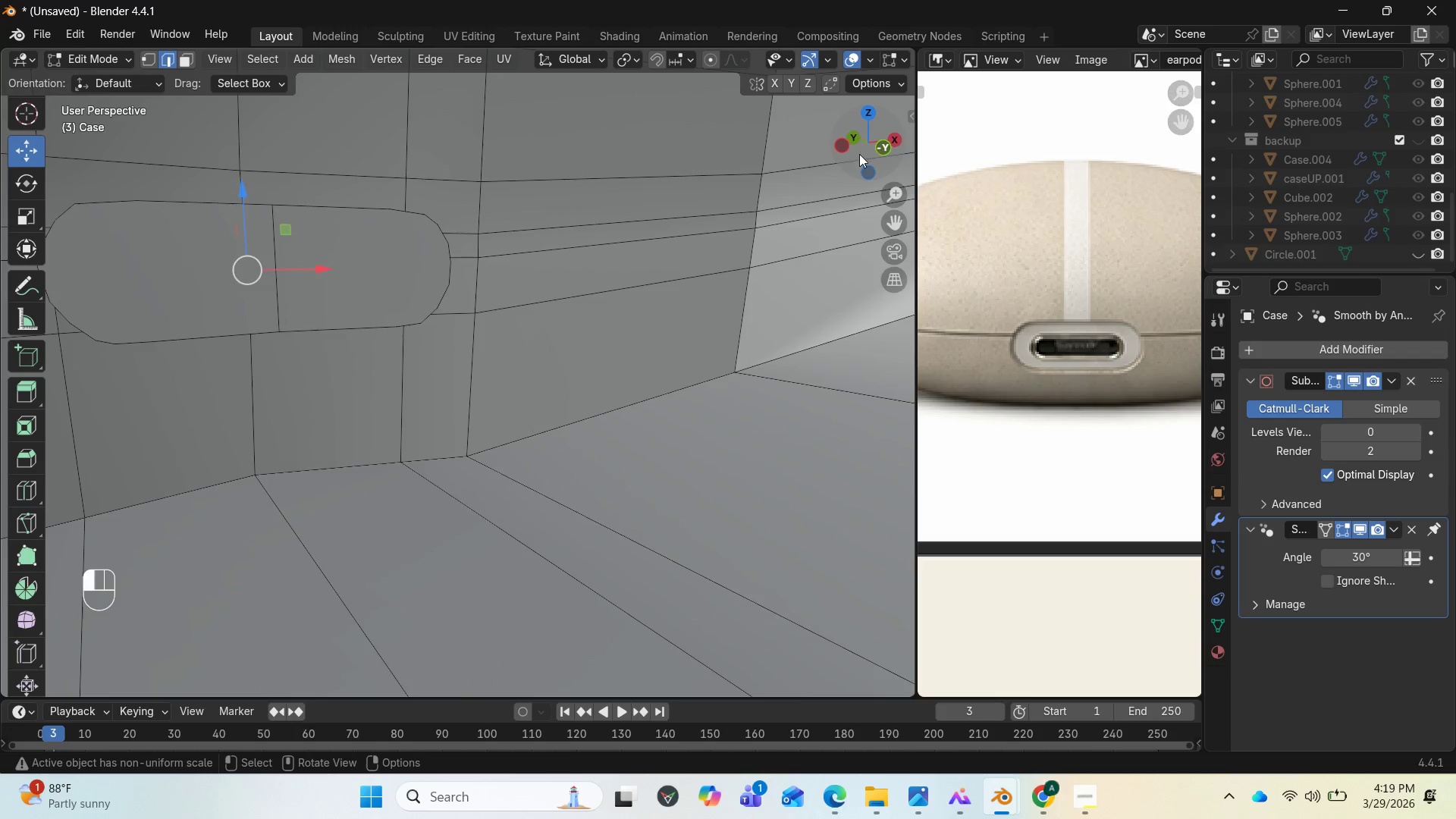 
left_click_drag(start_coordinate=[869, 153], to_coordinate=[762, 153])
 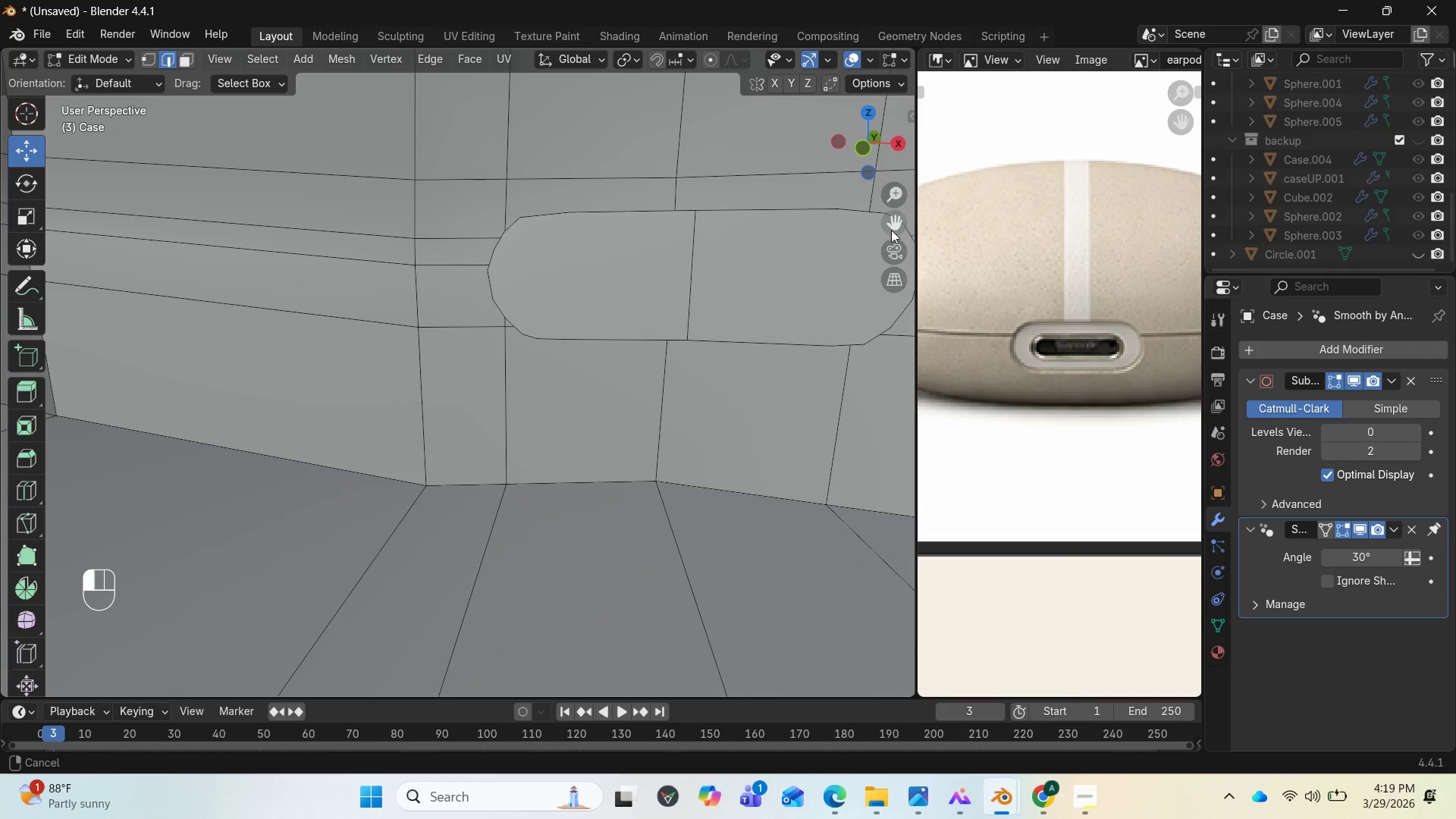 
left_click_drag(start_coordinate=[891, 230], to_coordinate=[716, 488])
 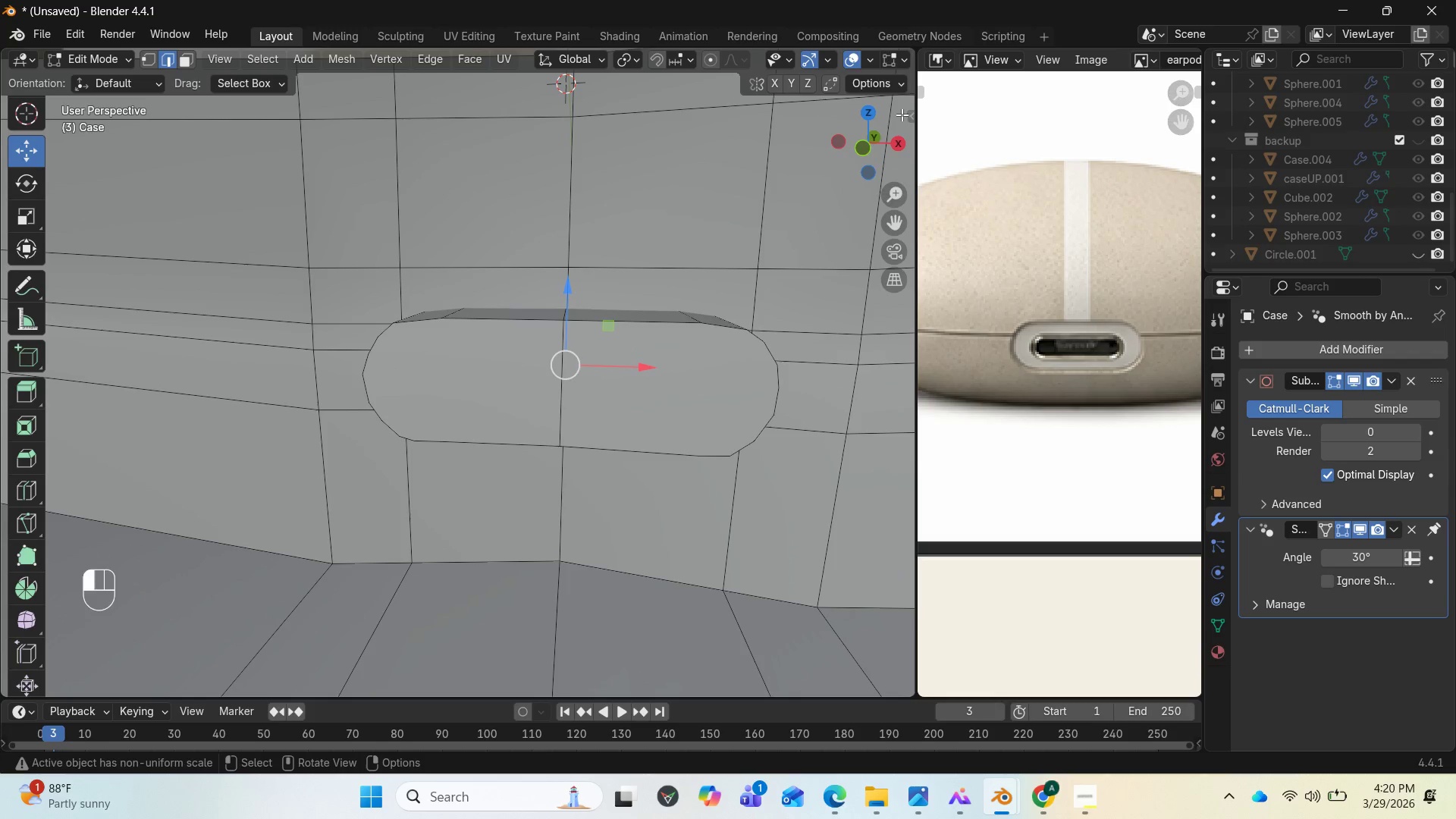 
left_click_drag(start_coordinate=[902, 115], to_coordinate=[891, 116])
 